 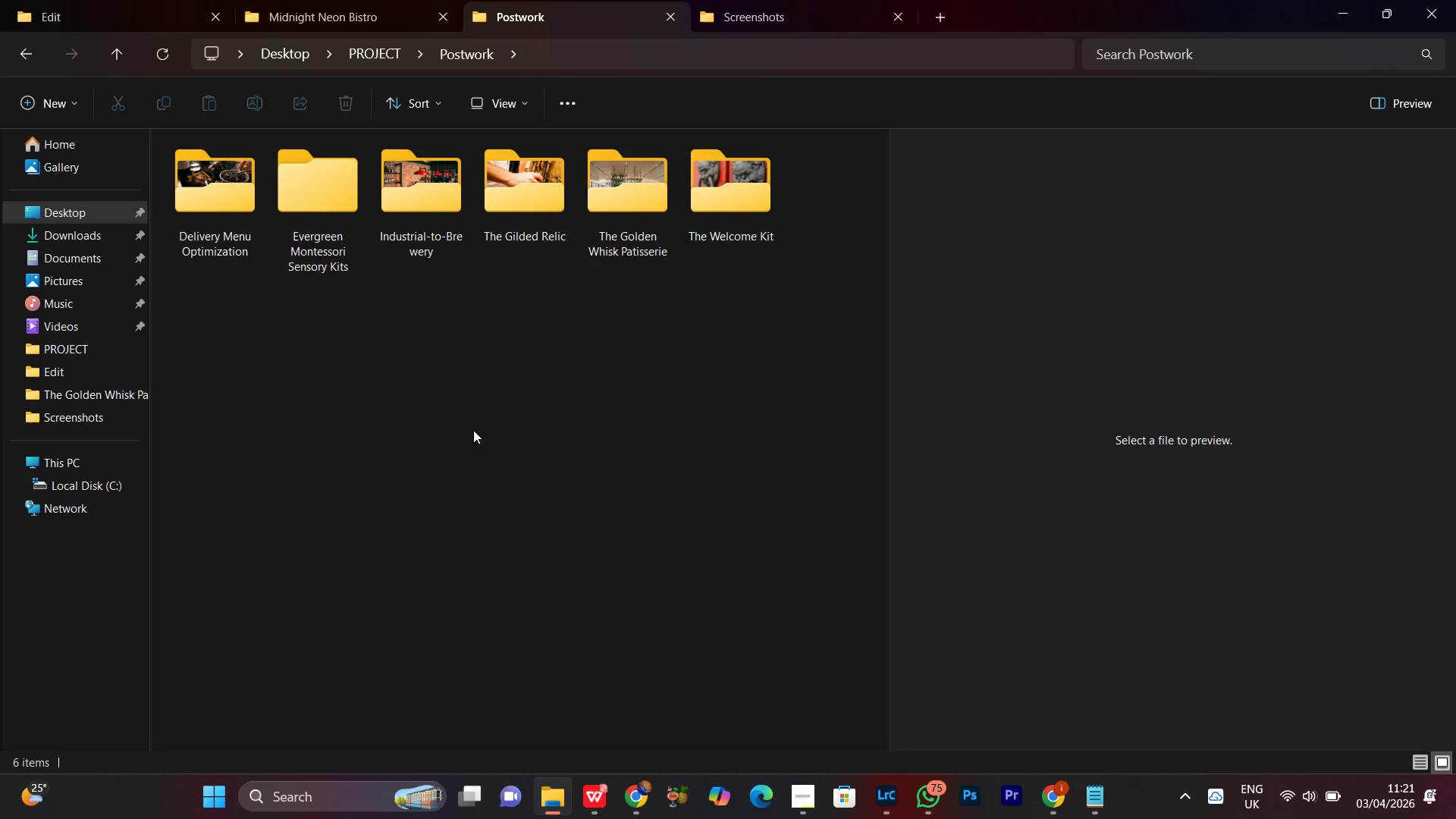 
double_click([307, 199])
 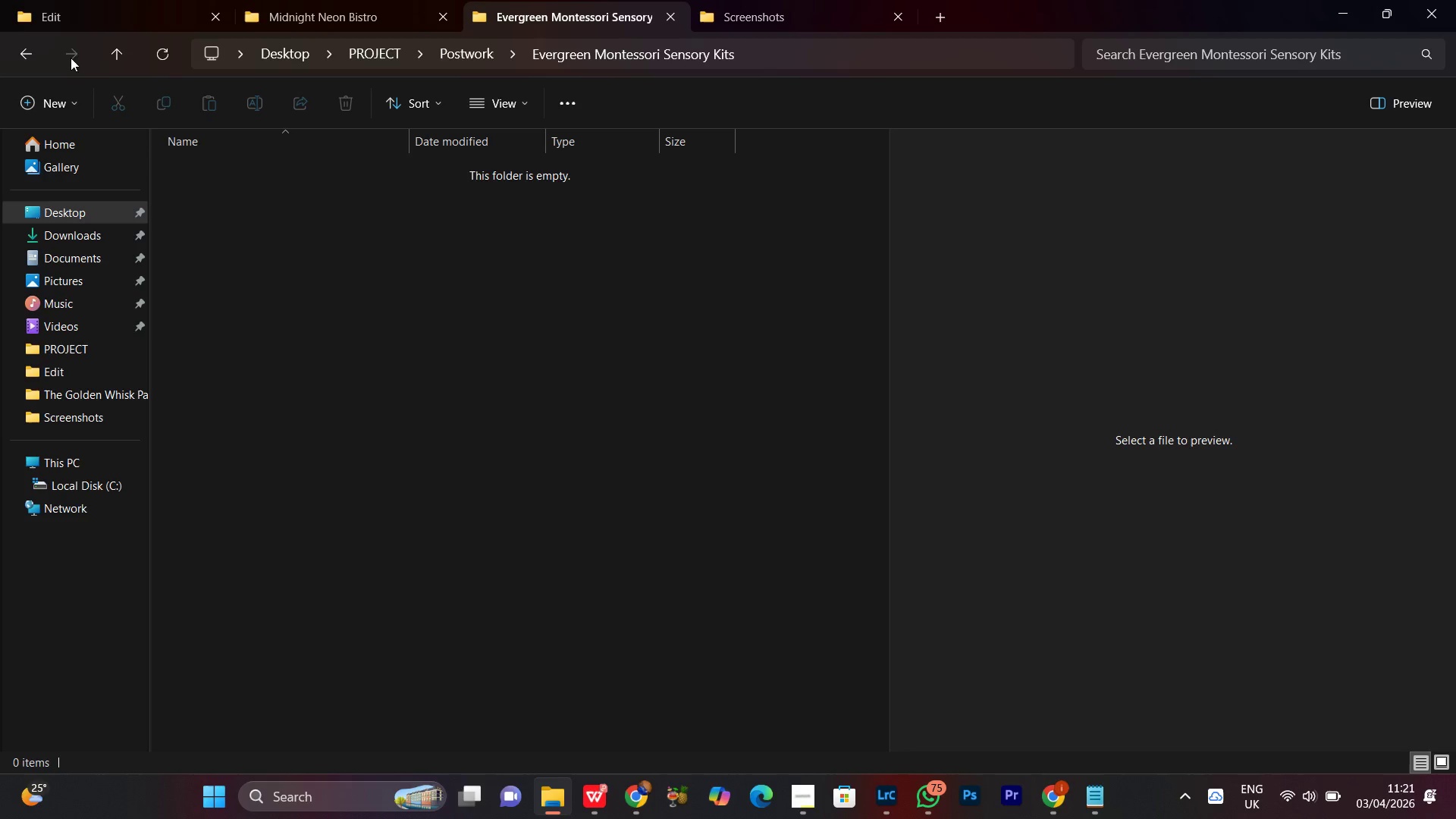 
left_click([115, 24])
 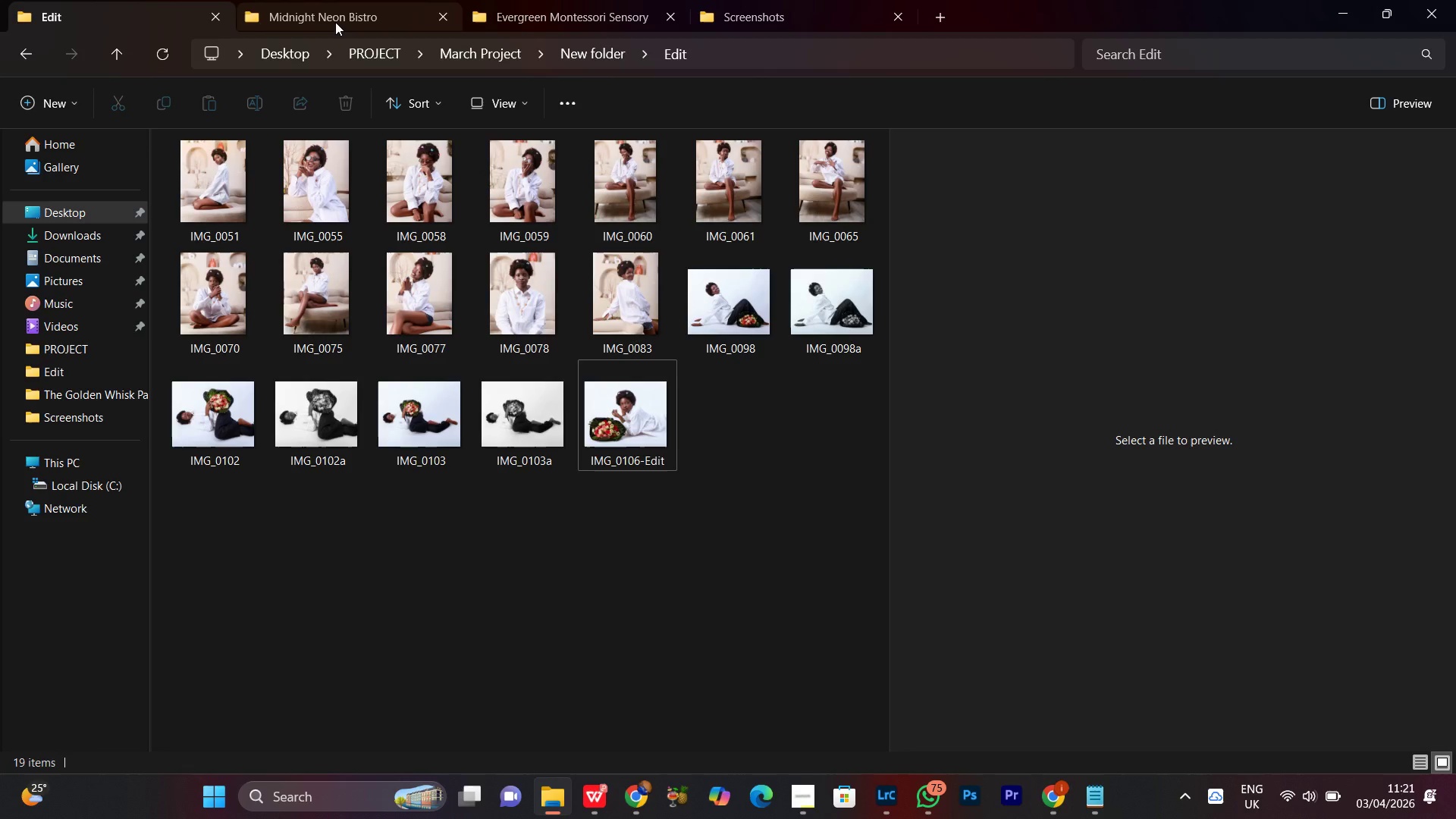 
left_click([335, 22])
 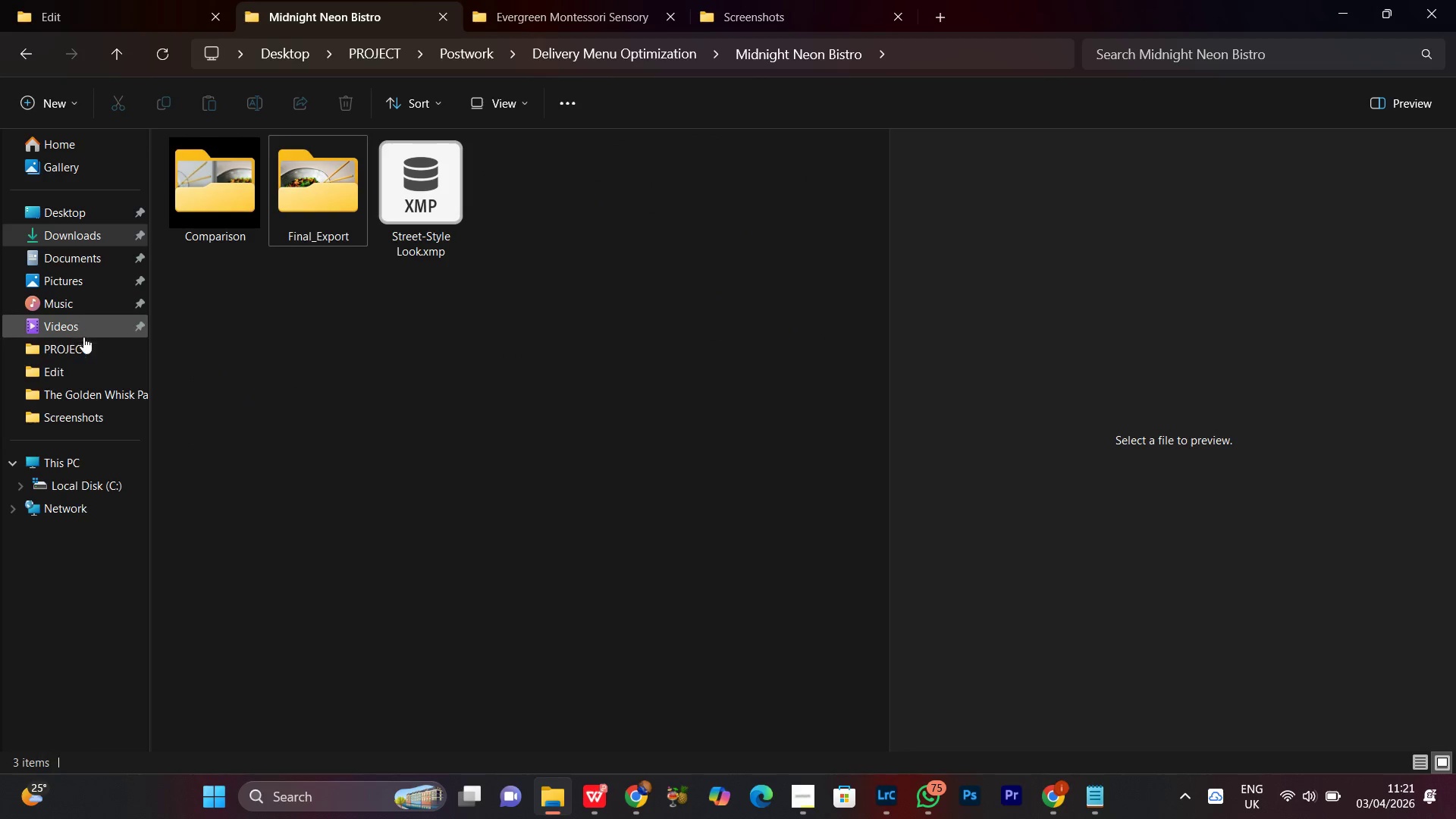 
left_click([67, 281])
 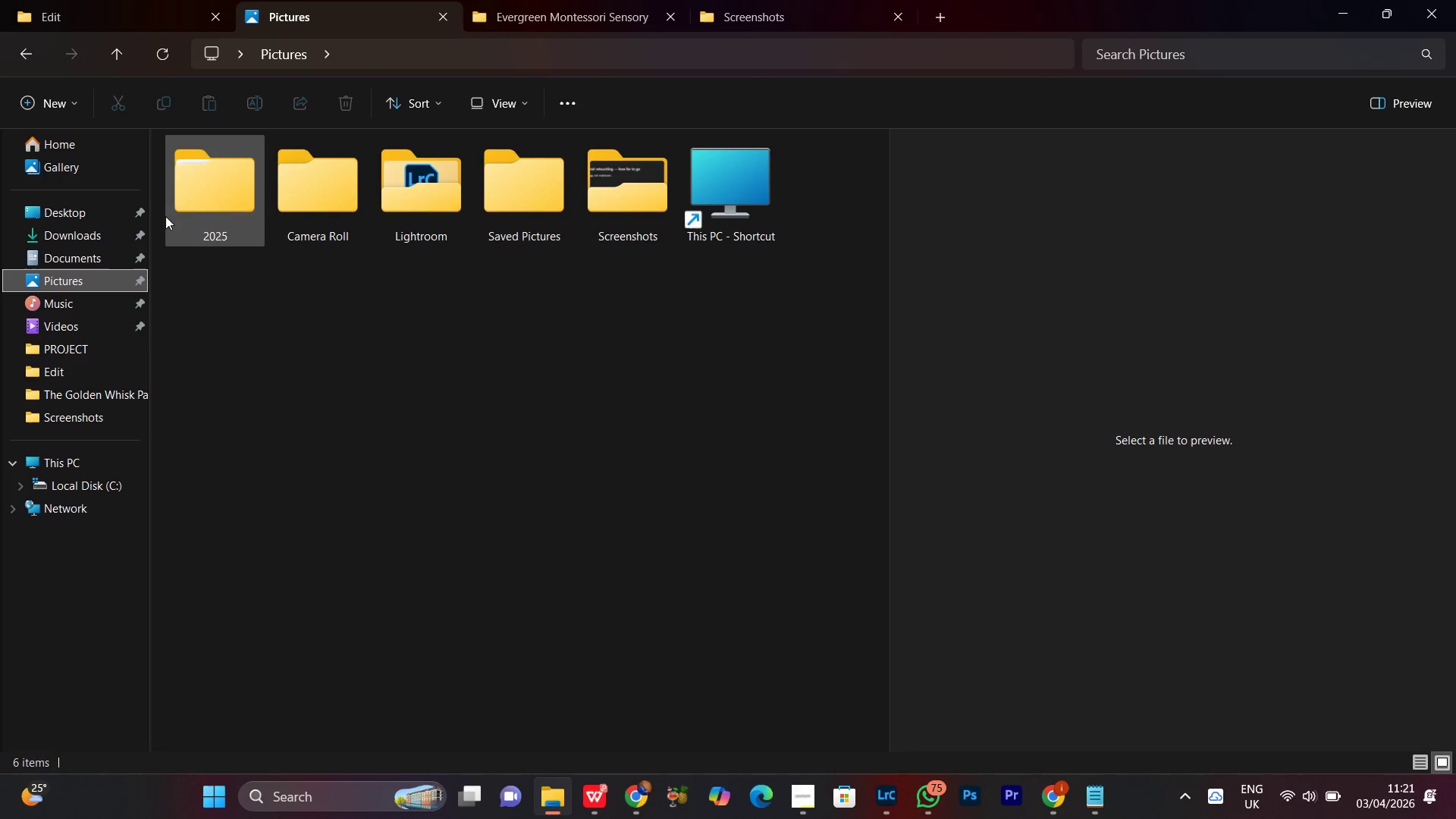 
left_click([52, 225])
 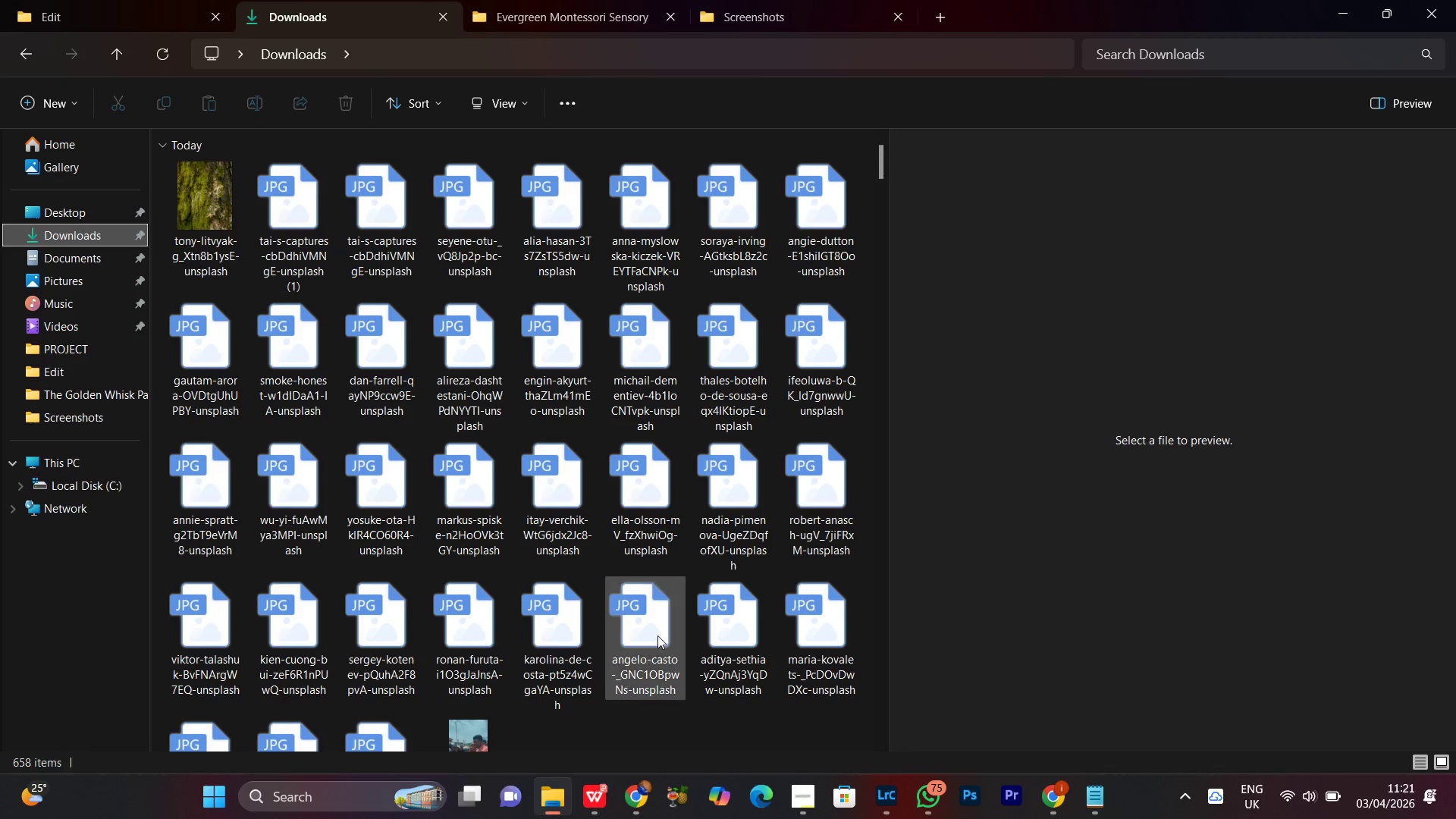 
scroll: coordinate [732, 700], scroll_direction: down, amount: 5.0
 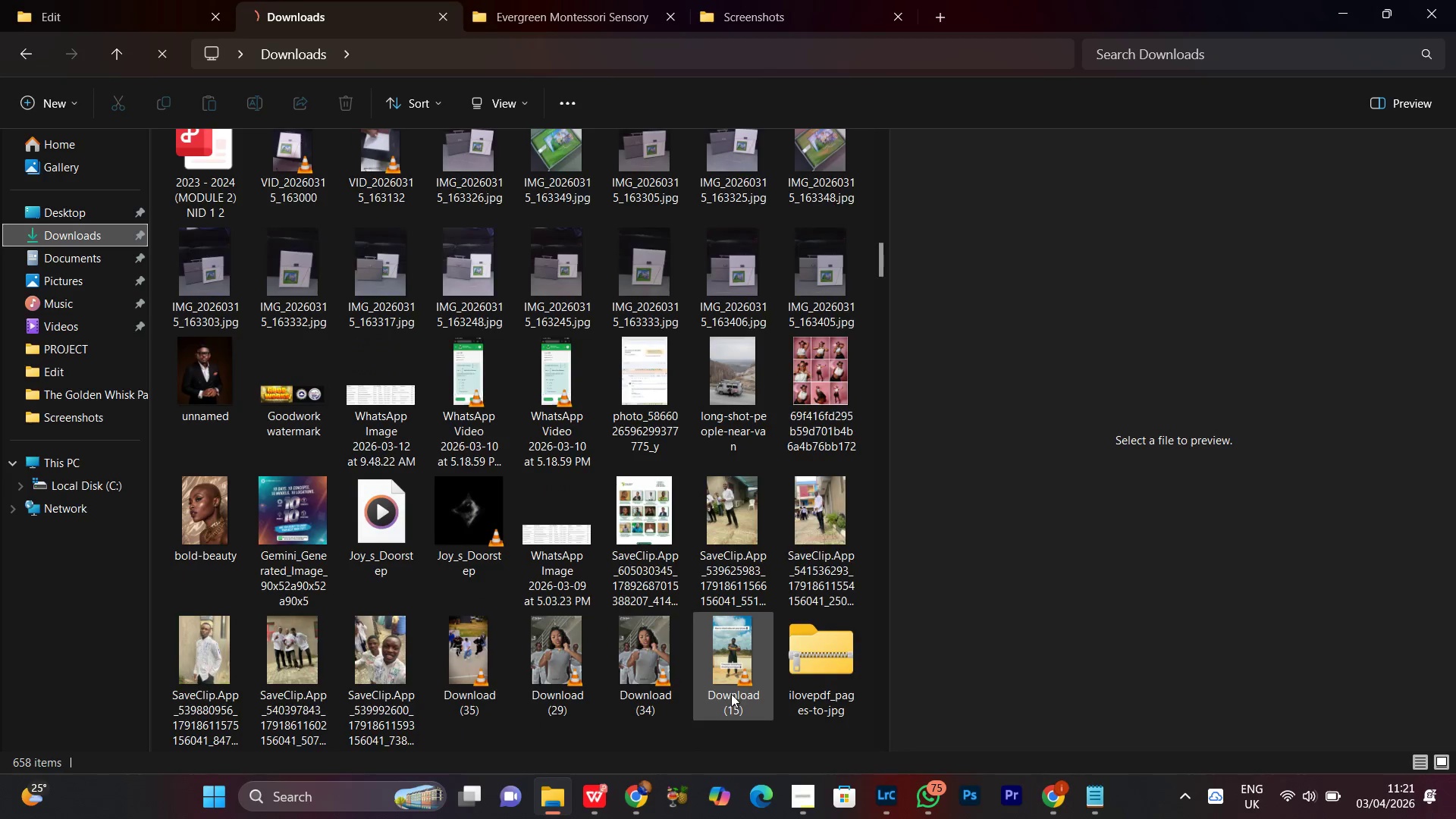 
scroll: coordinate [731, 692], scroll_direction: up, amount: 1.0
 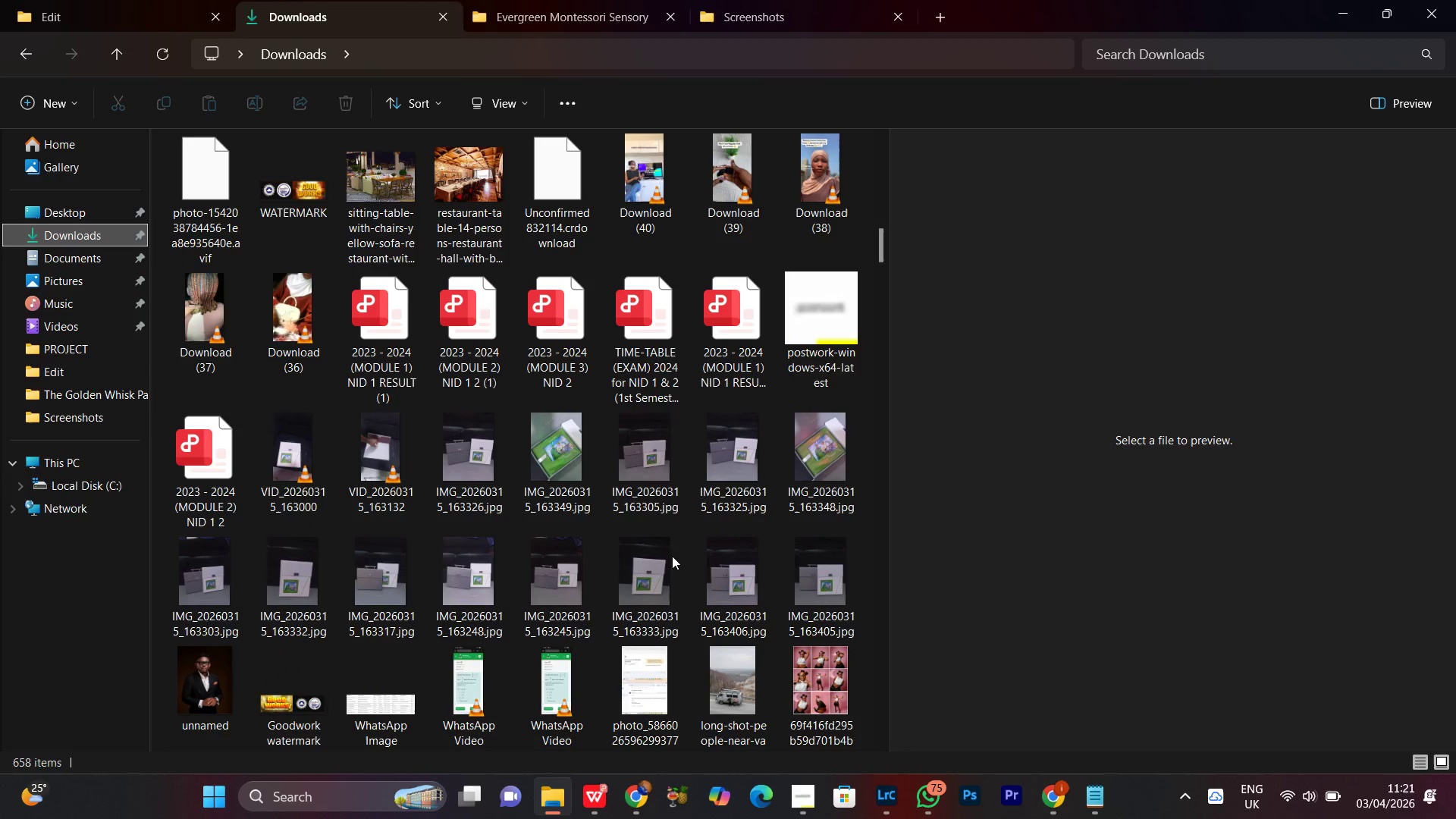 
left_click([636, 450])
 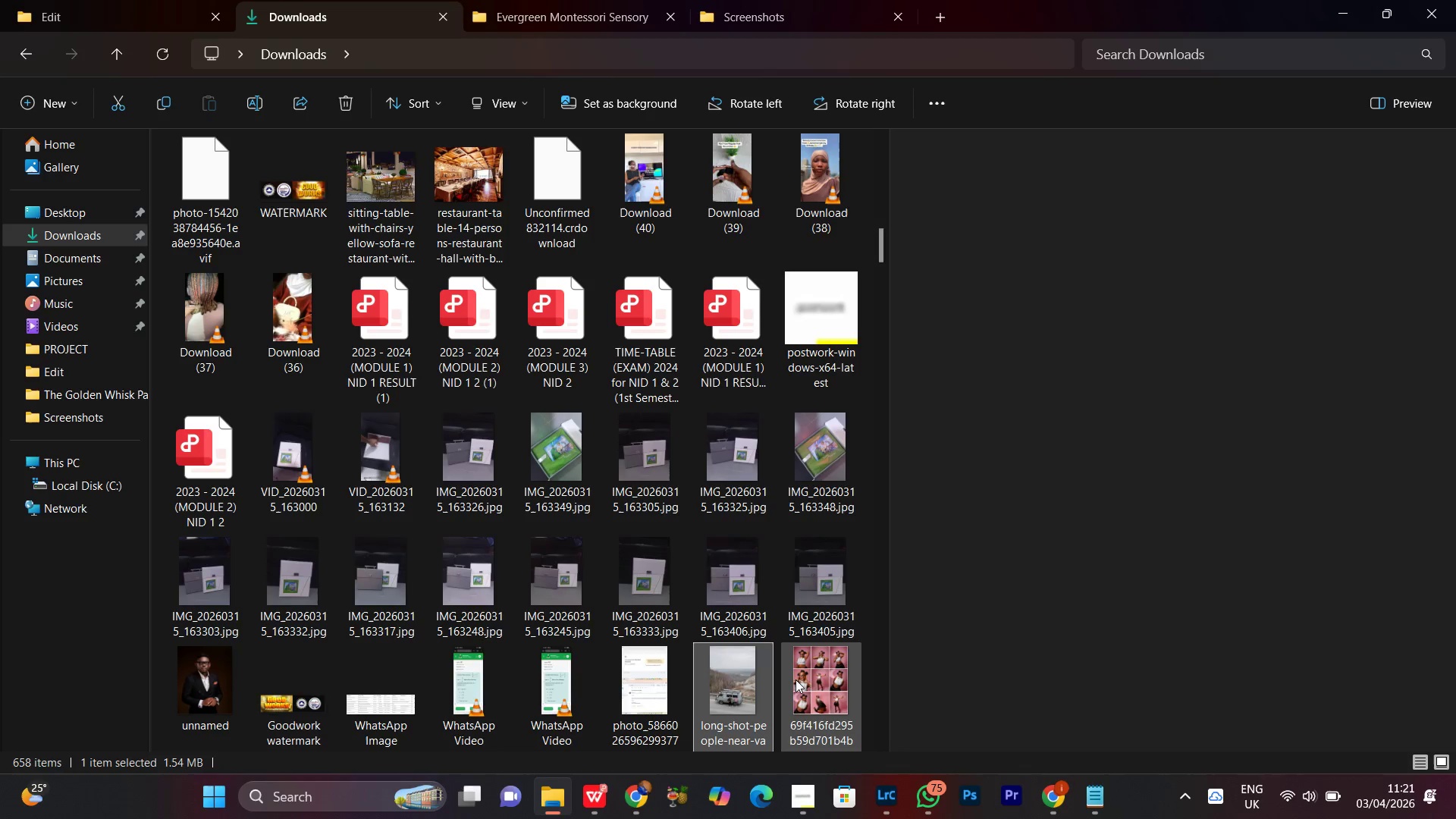 
left_click([795, 679])
 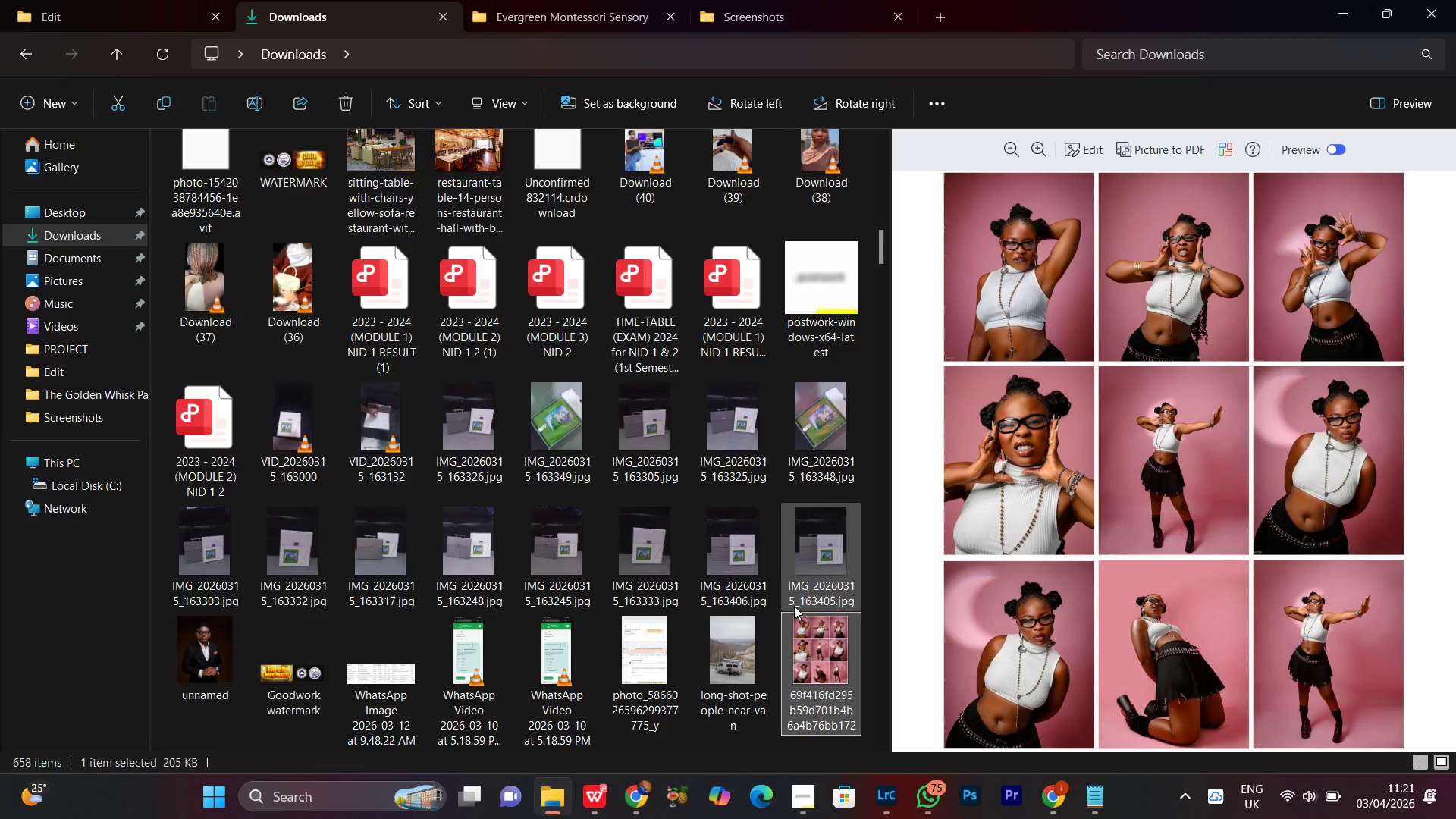 
scroll: coordinate [794, 606], scroll_direction: down, amount: 1.0
 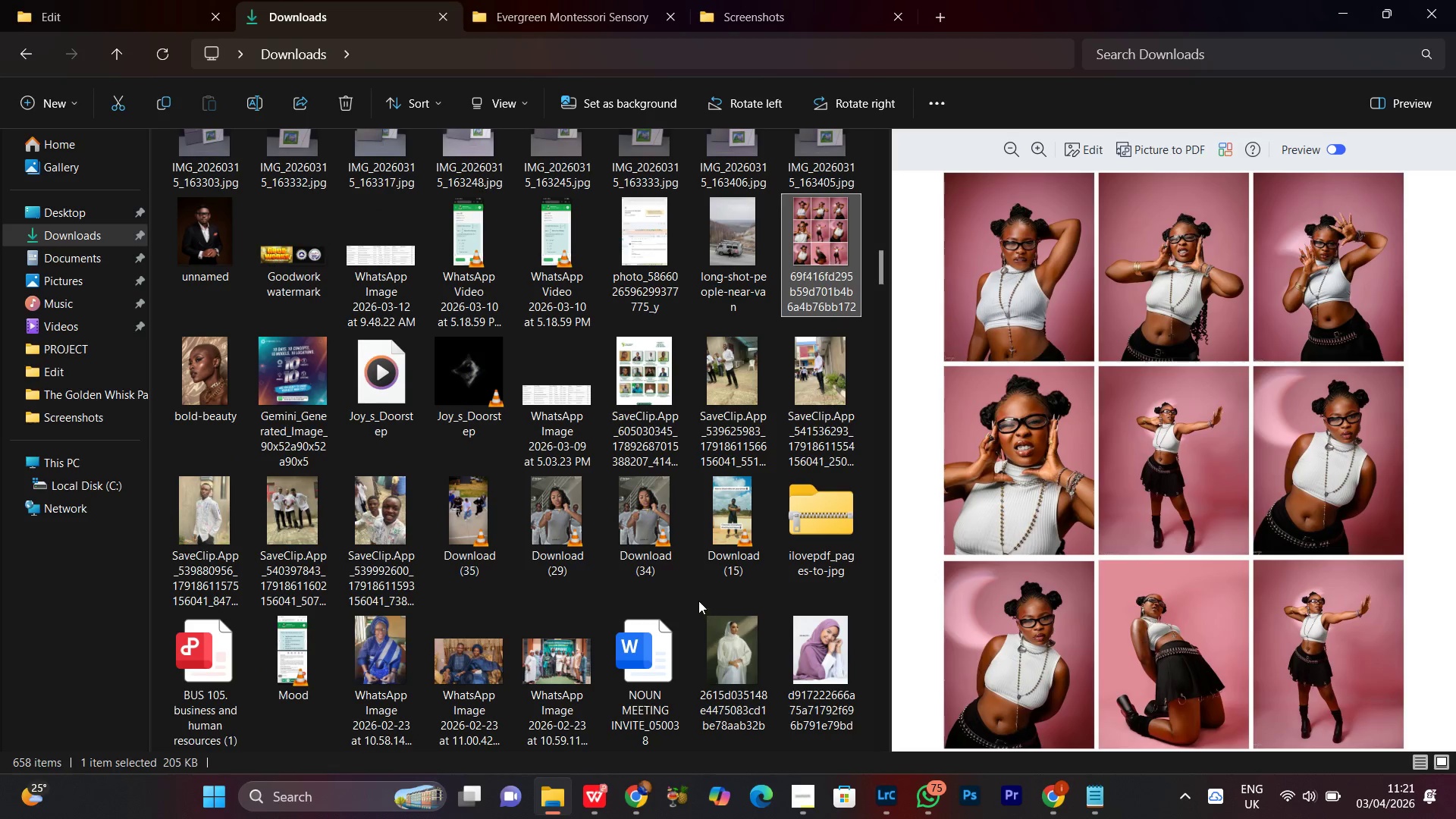 
left_click([698, 597])
 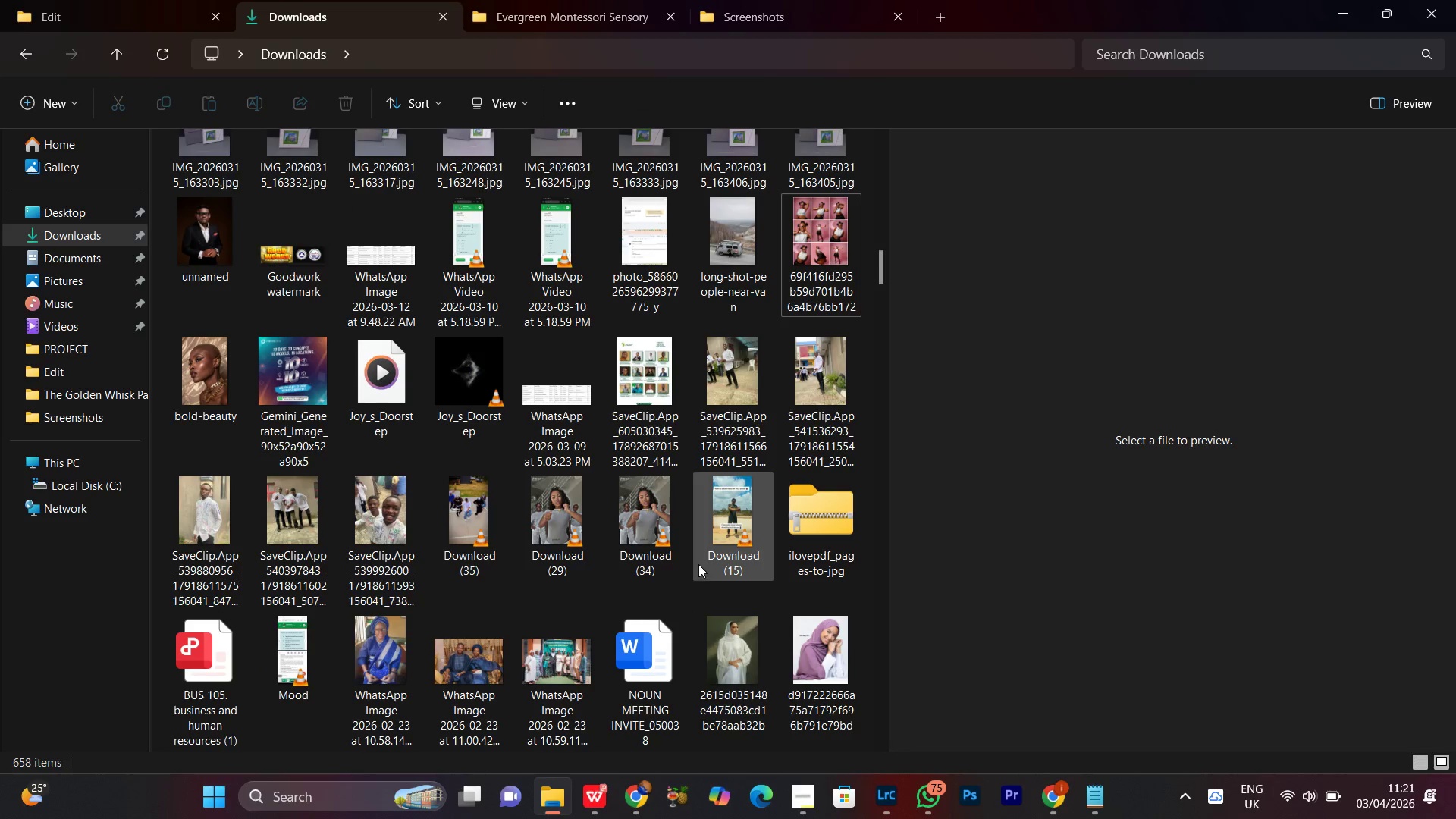 
scroll: coordinate [697, 559], scroll_direction: up, amount: 2.0
 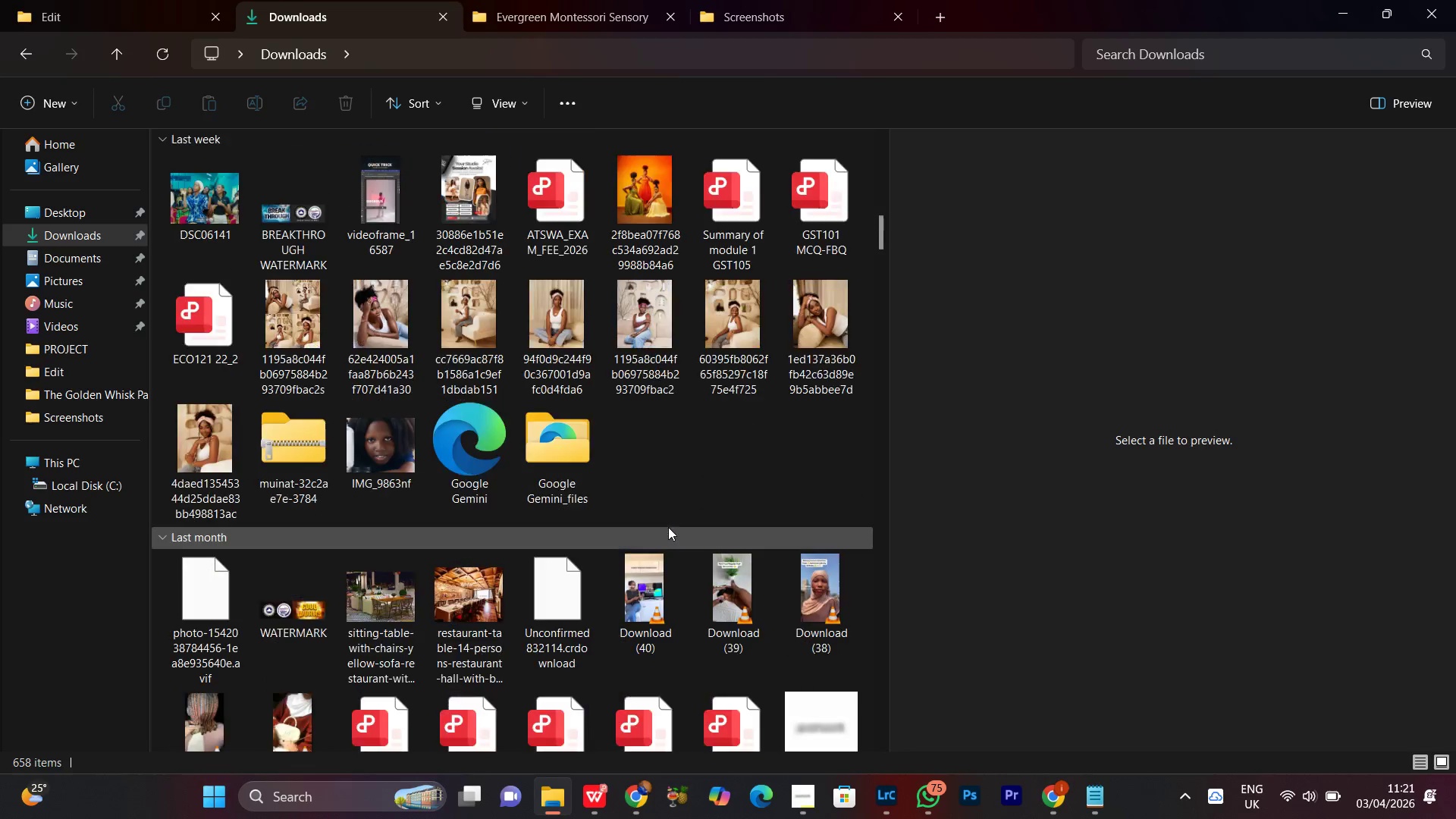 
scroll: coordinate [668, 527], scroll_direction: none, amount: 0.0
 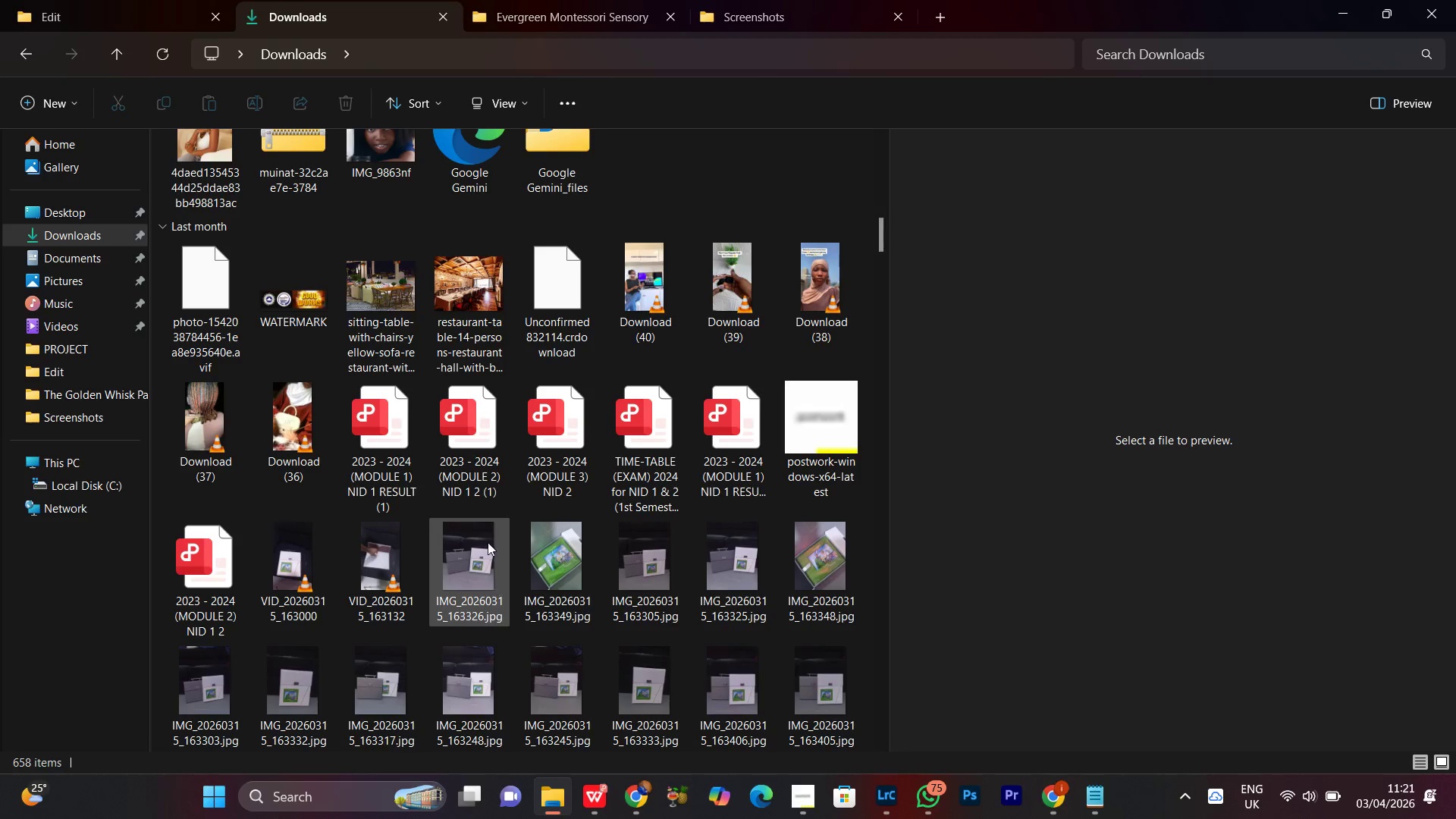 
left_click([366, 588])
 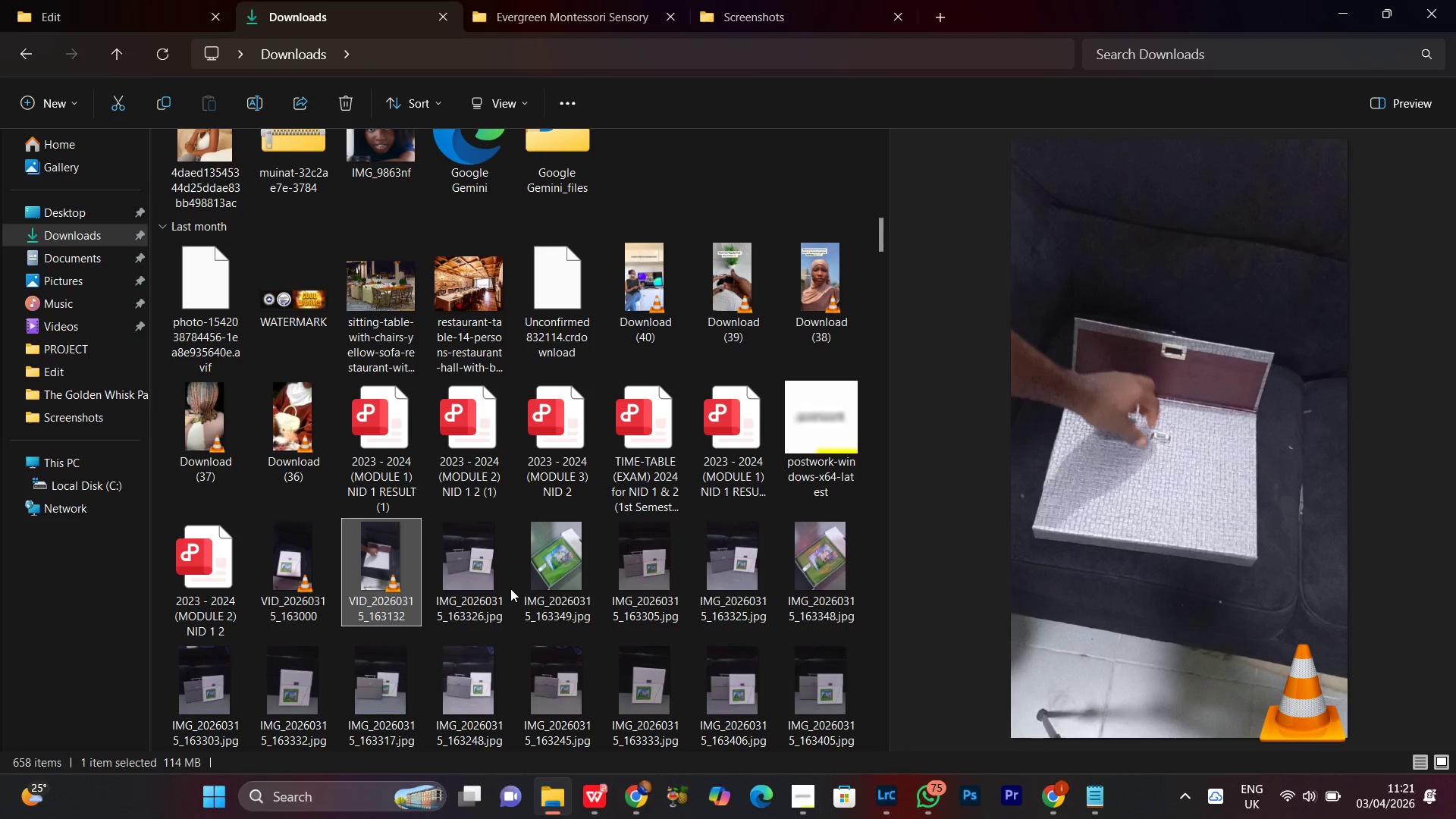 
left_click([507, 585])
 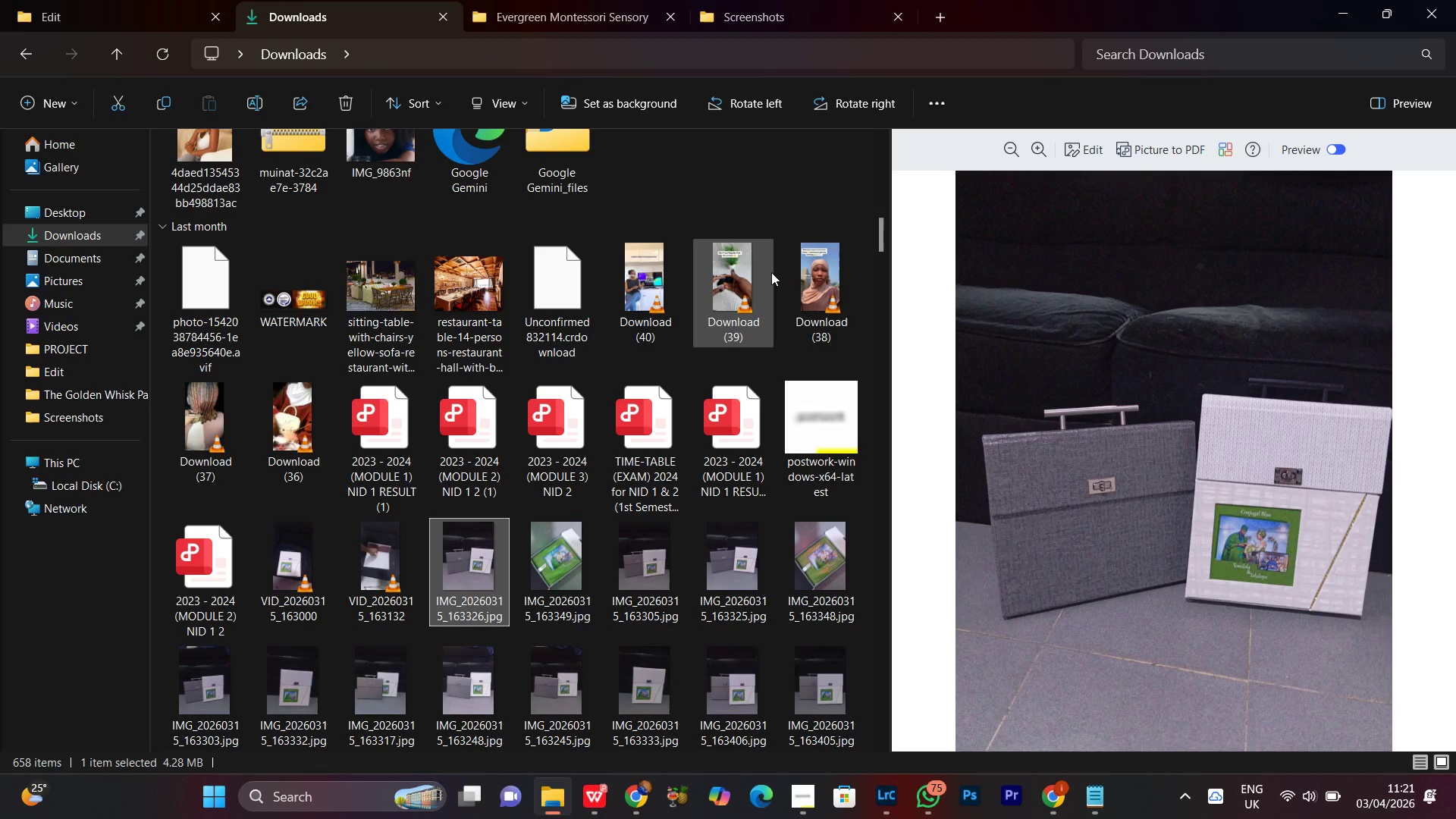 
left_click([708, 177])
 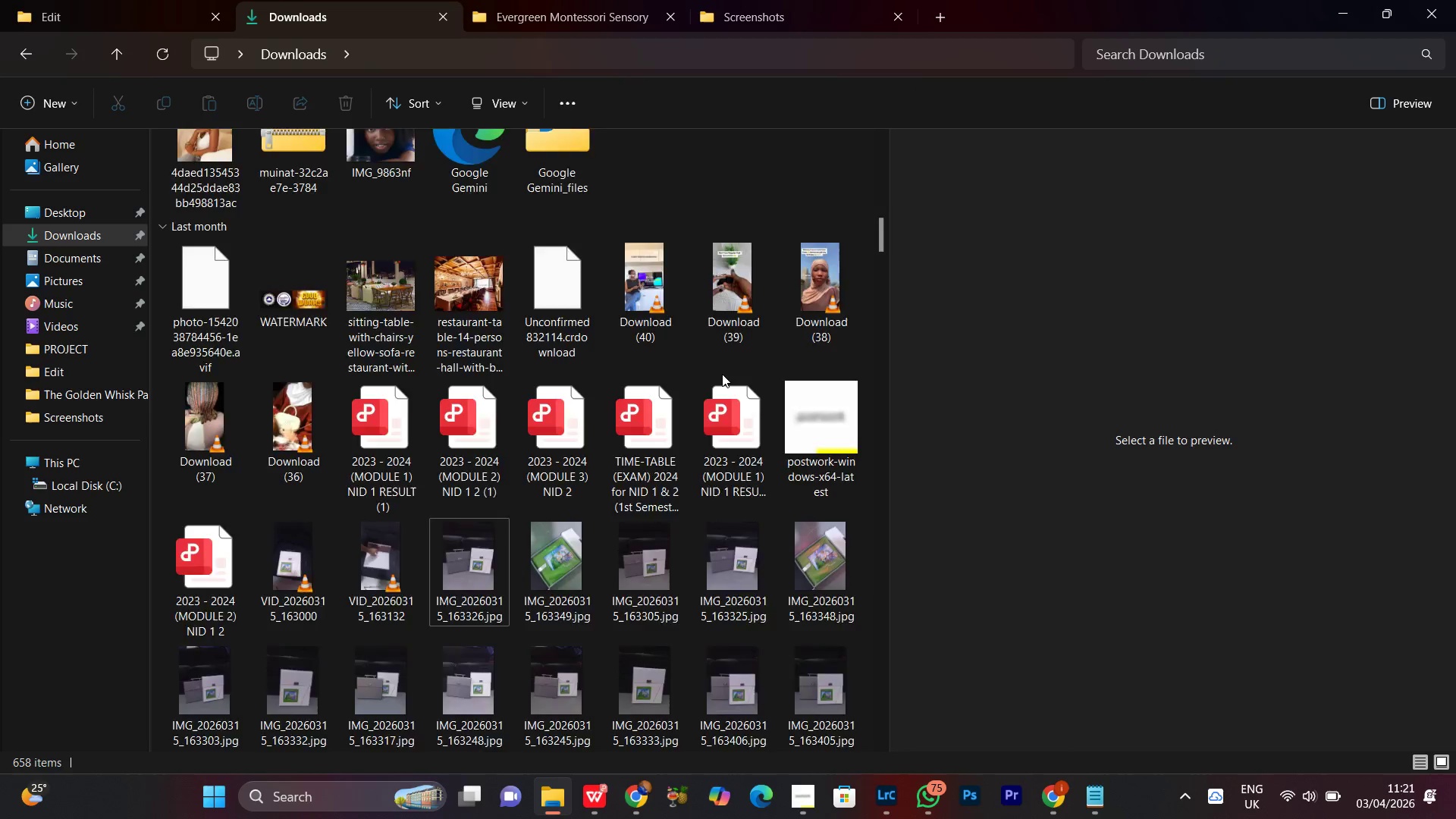 
scroll: coordinate [722, 375], scroll_direction: up, amount: 4.0
 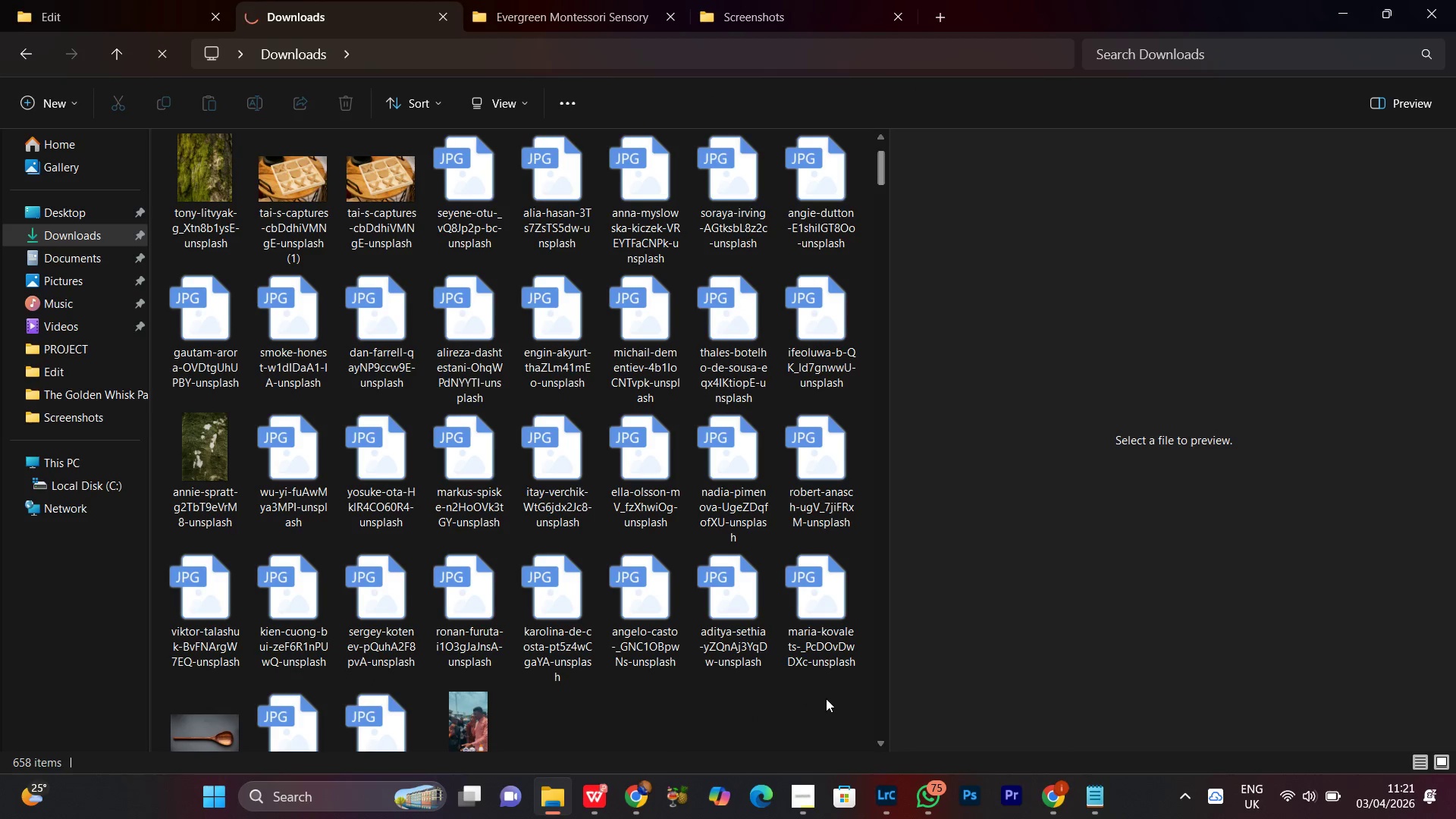 
left_click_drag(start_coordinate=[845, 694], to_coordinate=[191, 166])
 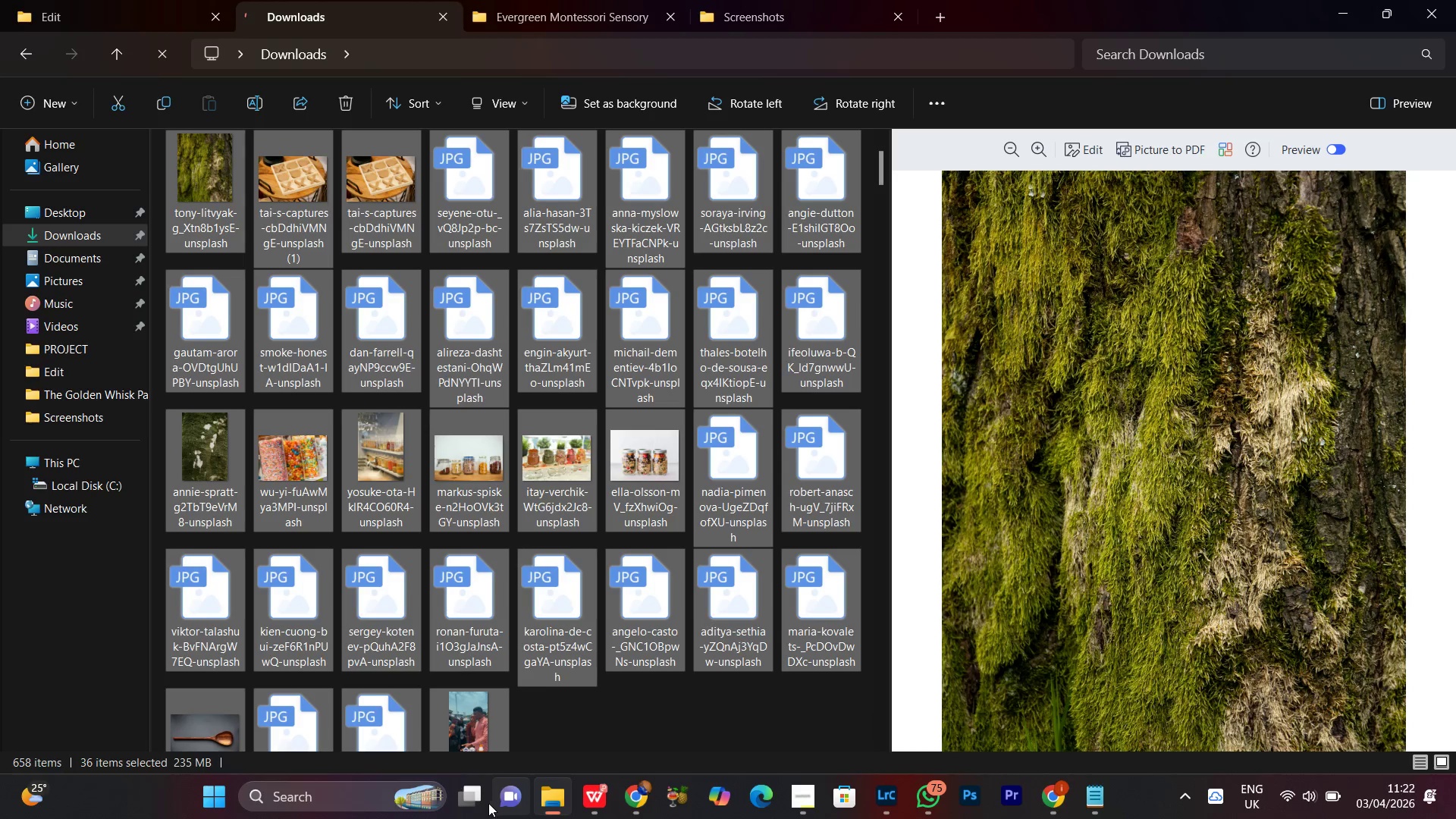 
hold_key(key=ControlLeft, duration=0.66)
left_click([482, 729])
 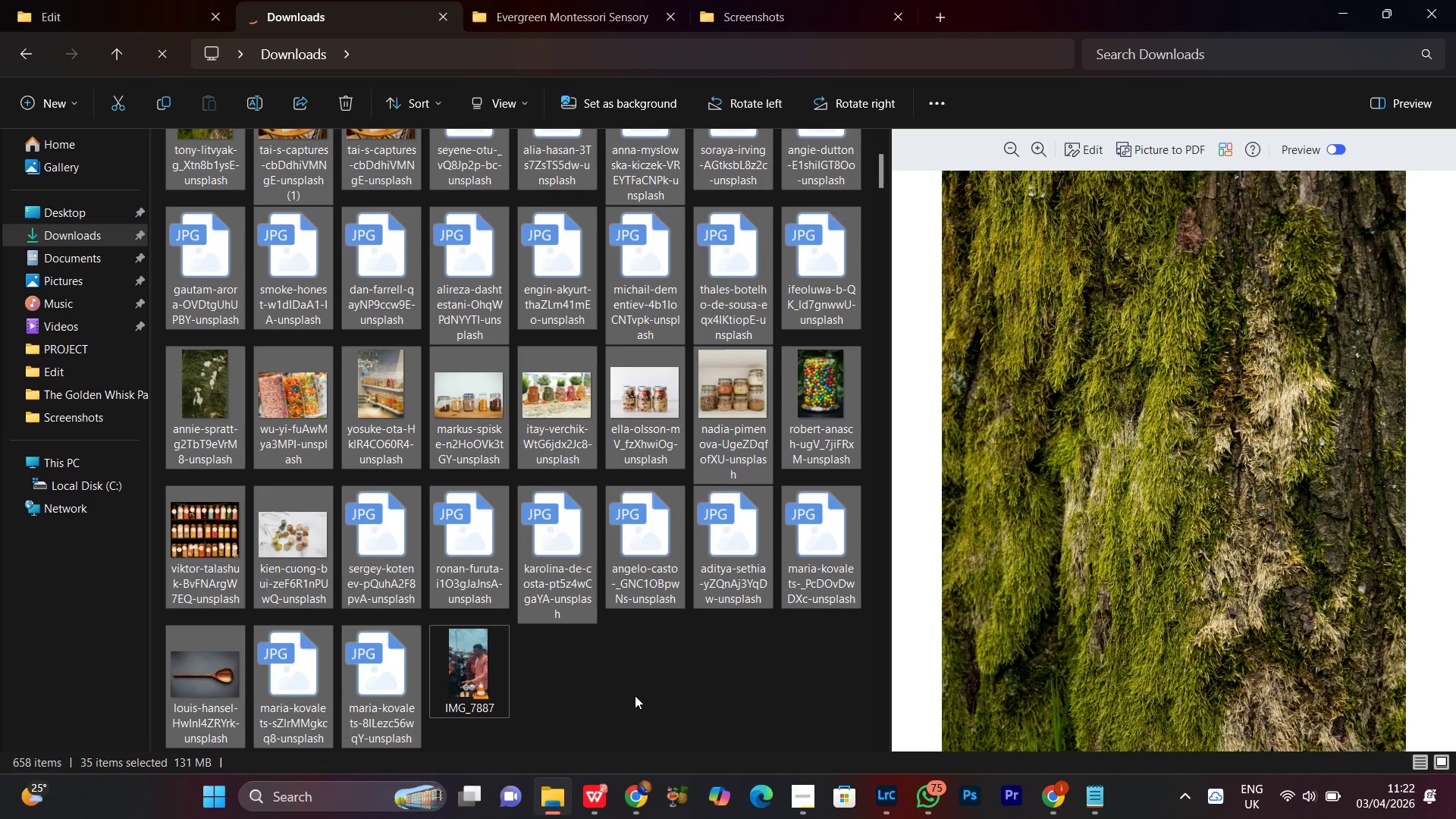 
key(Control+X)
 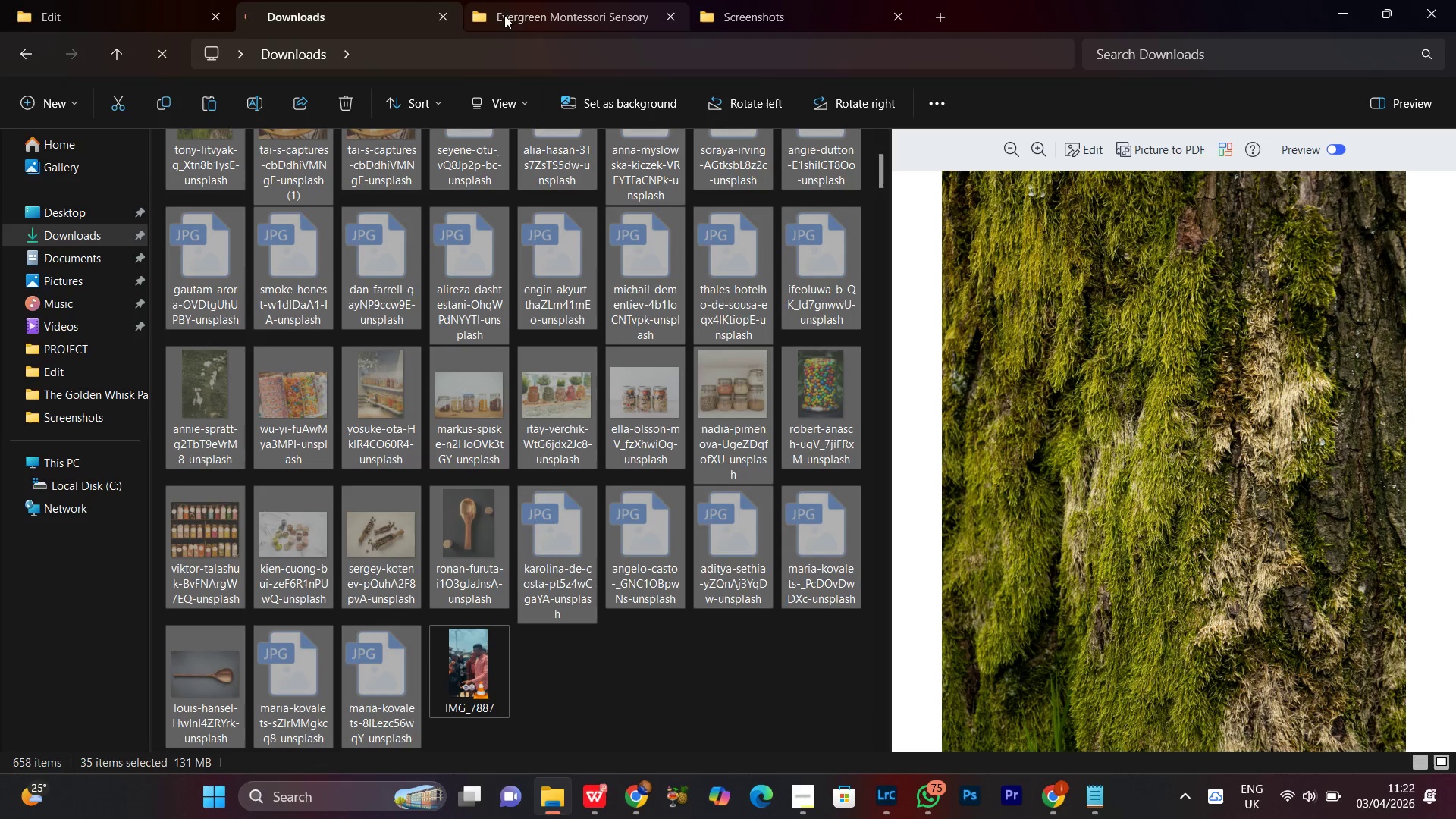 
left_click([549, 16])
 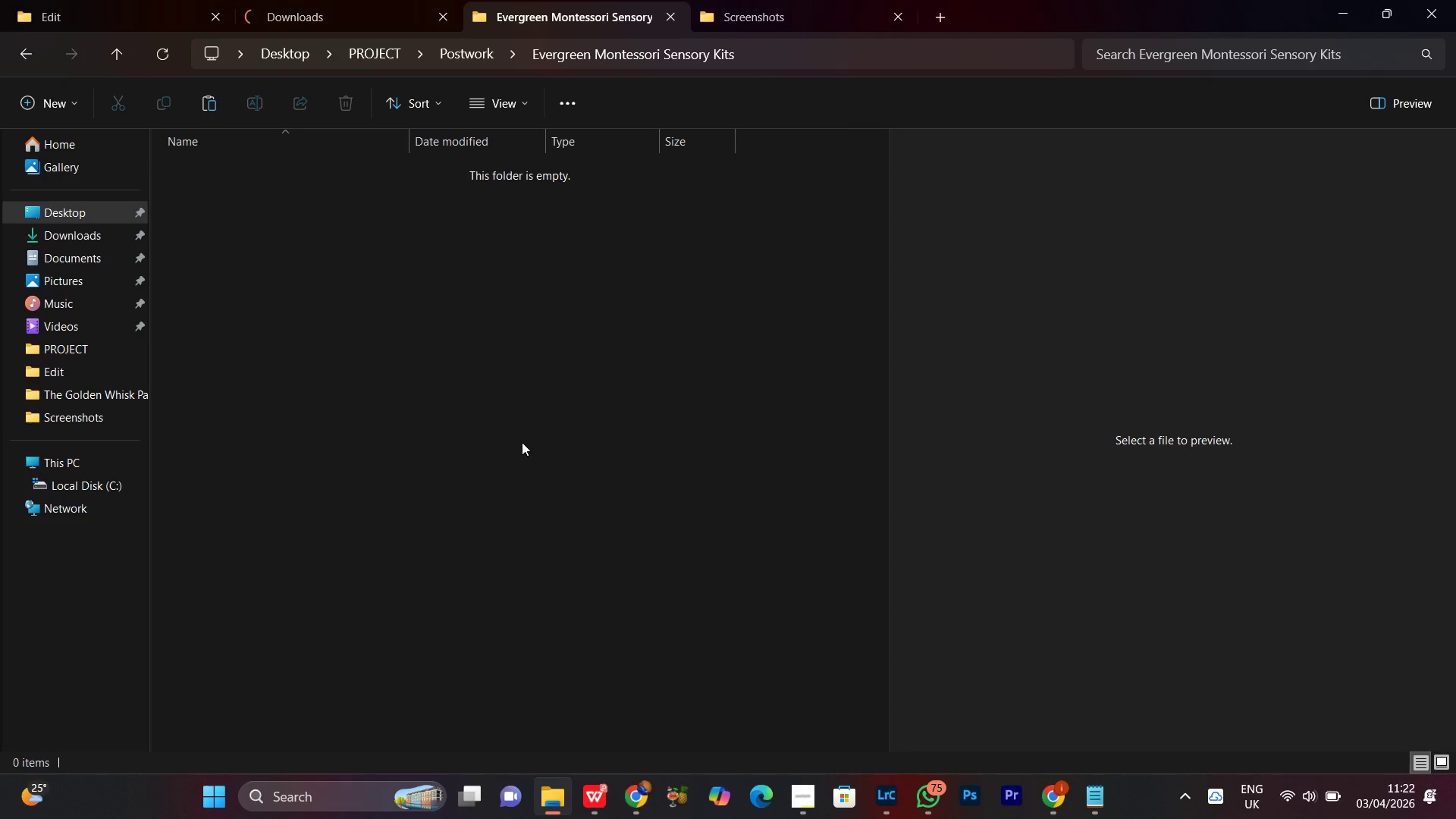 
key(Control+V)
 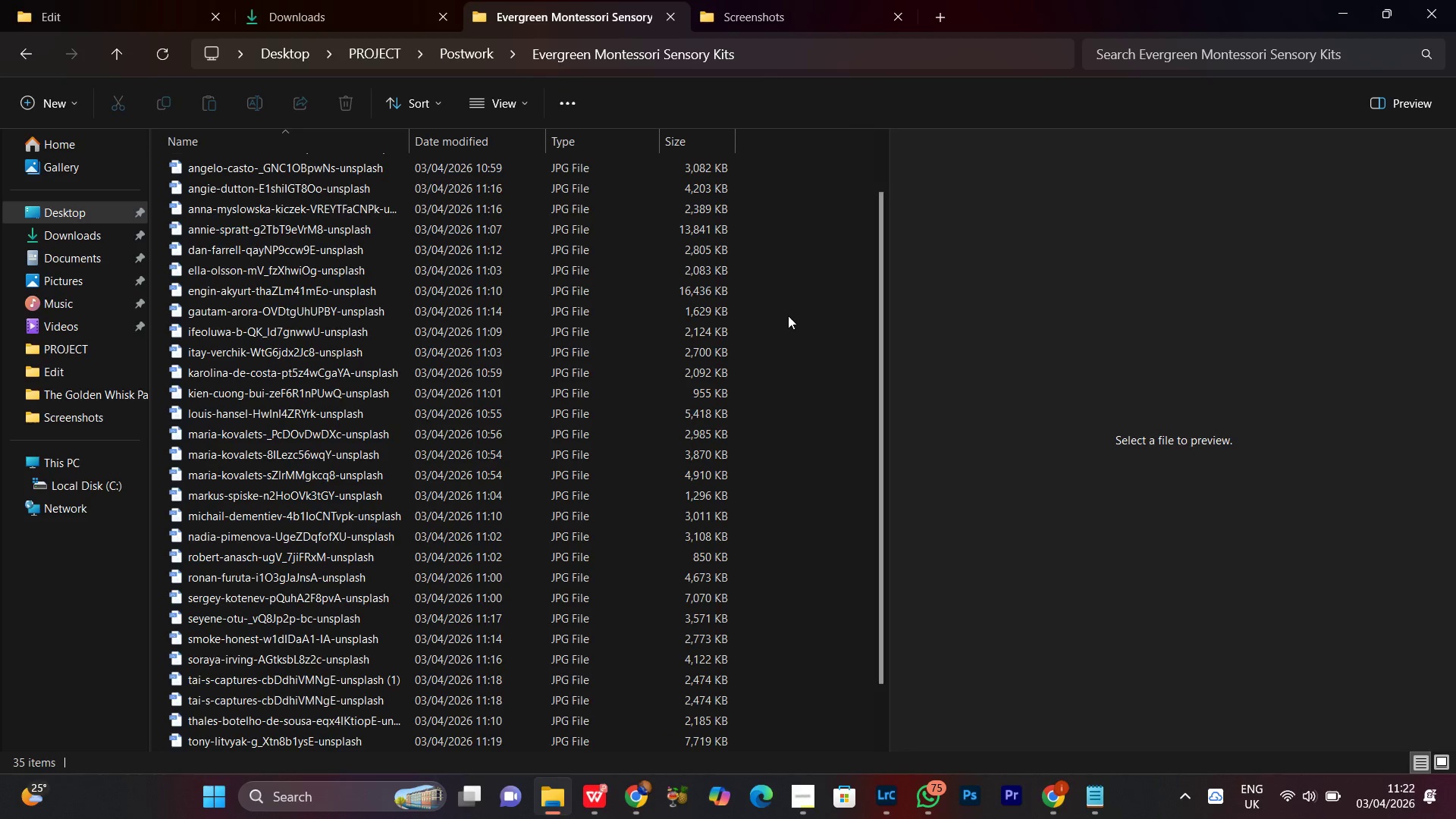 
left_click([839, 325])
 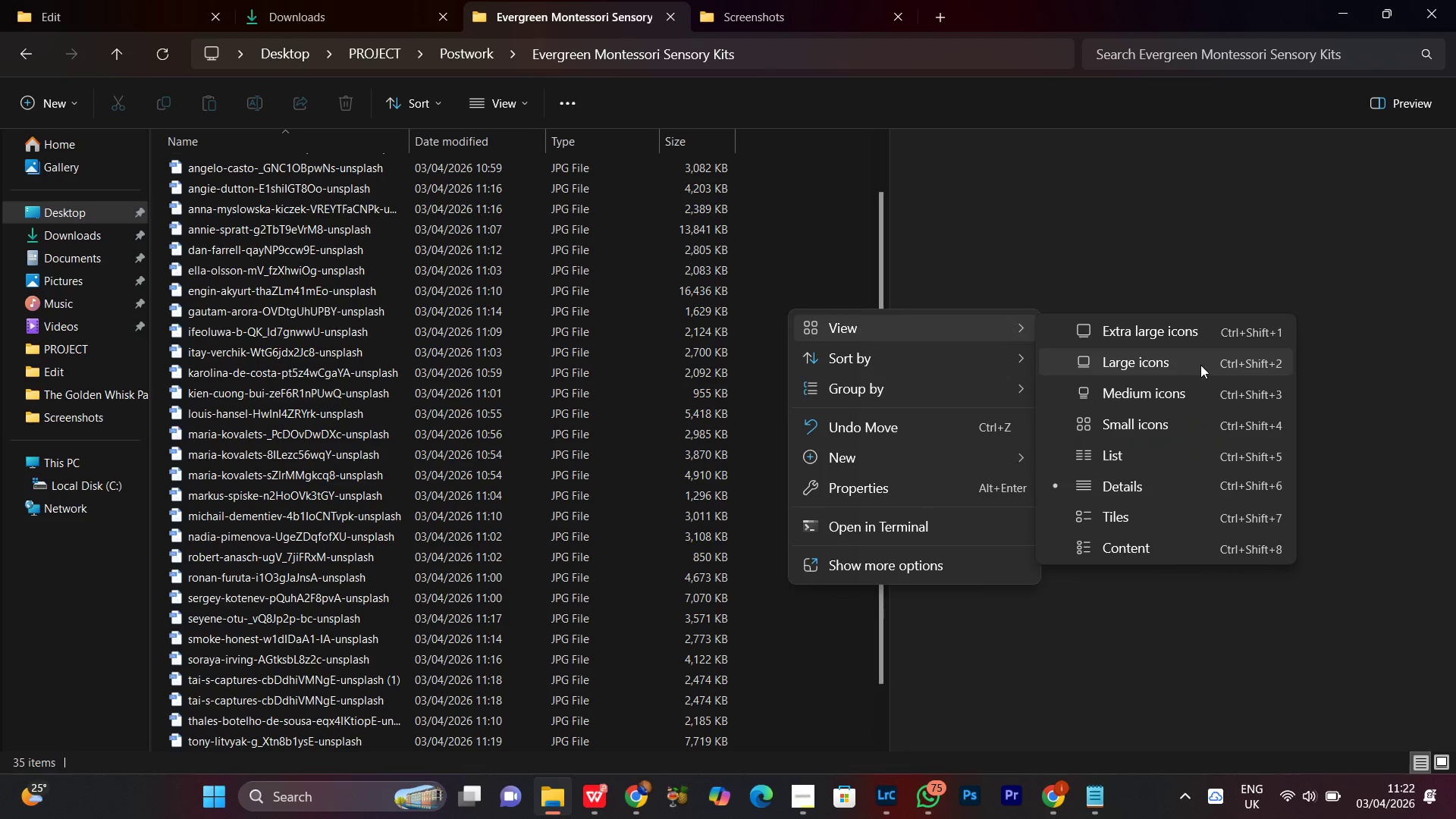 
left_click([1200, 365])
 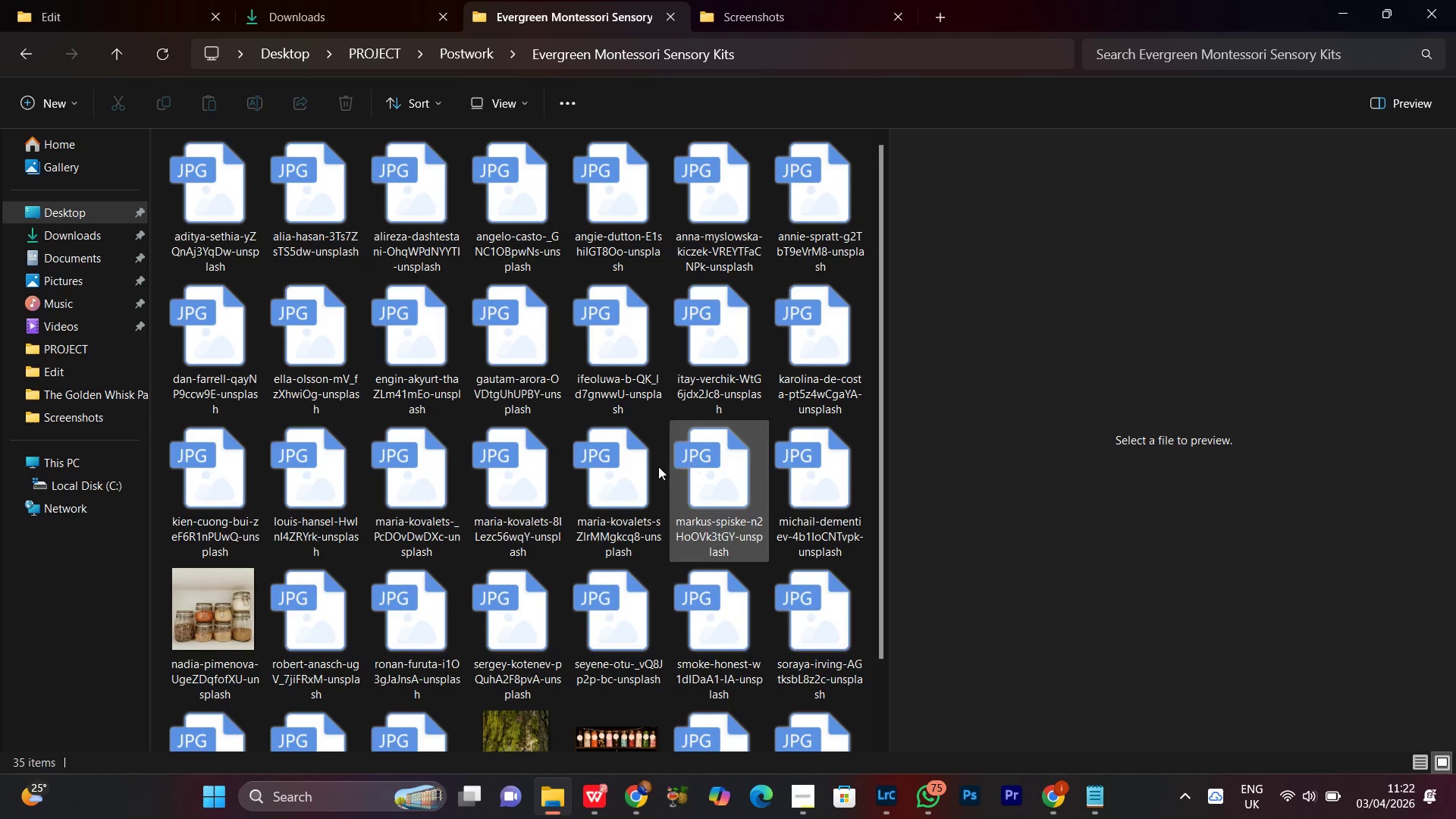 
scroll: coordinate [619, 452], scroll_direction: down, amount: 5.0
 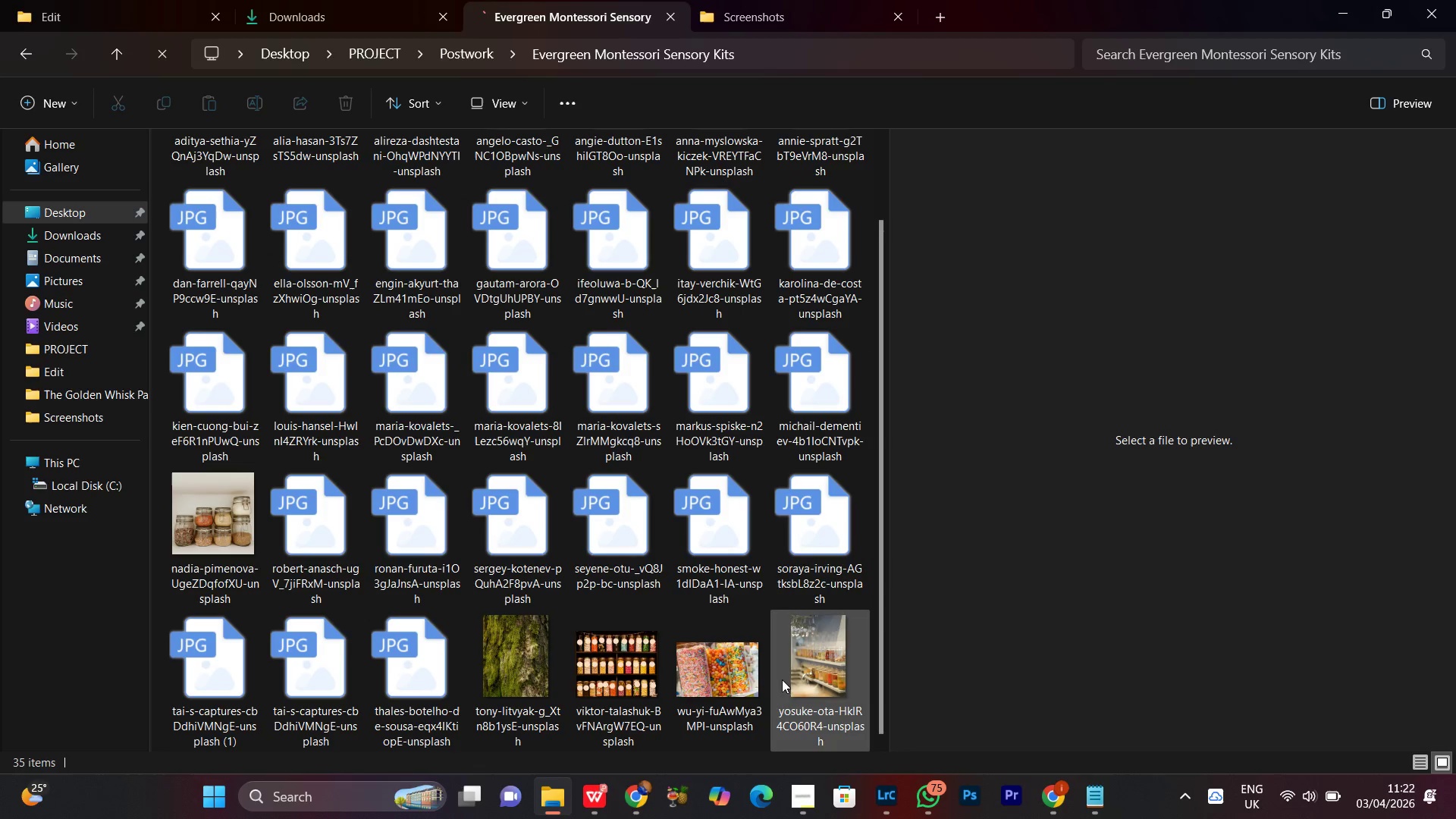 
scroll: coordinate [757, 366], scroll_direction: up, amount: 5.0
 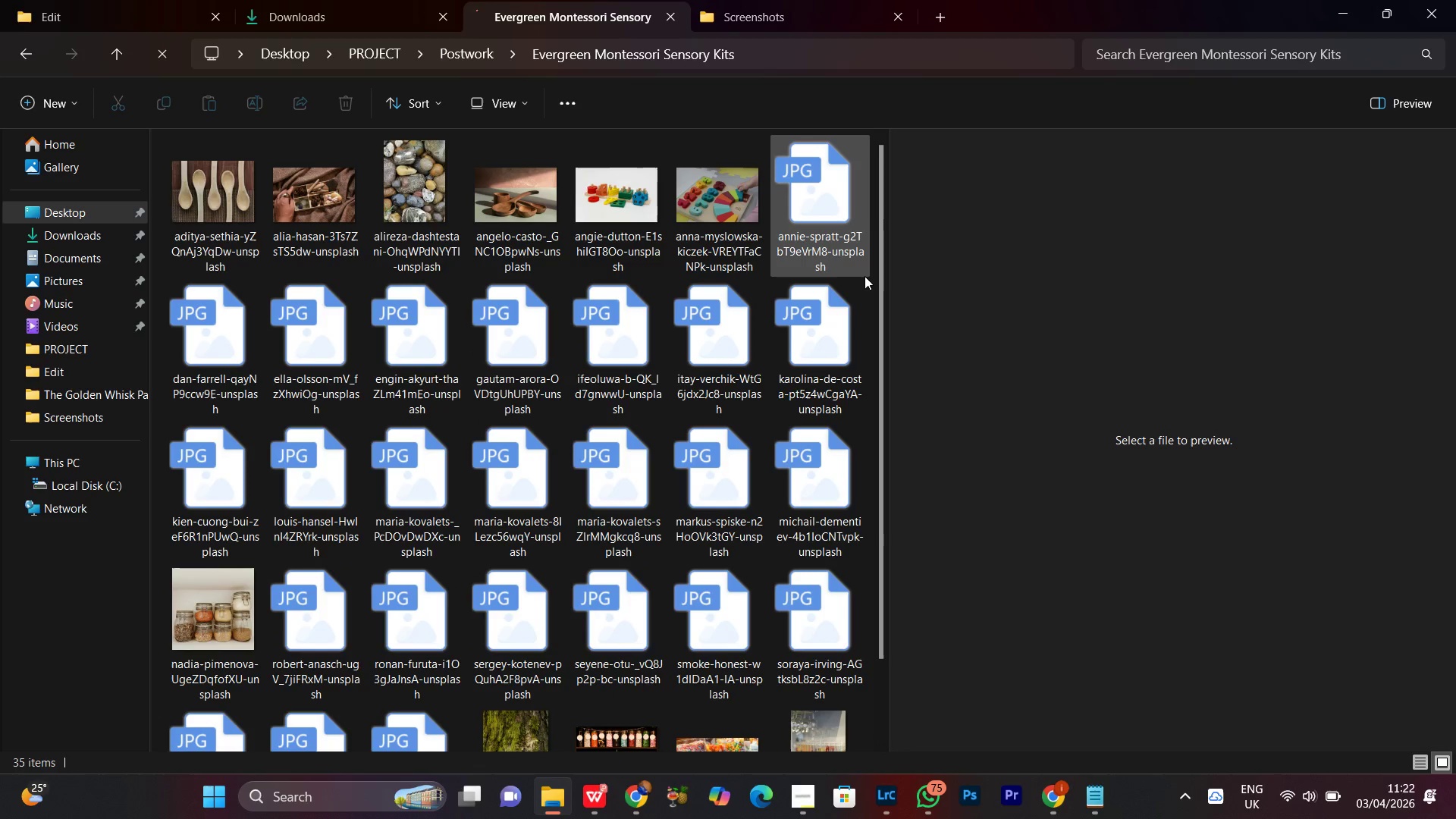 
right_click([874, 277])
 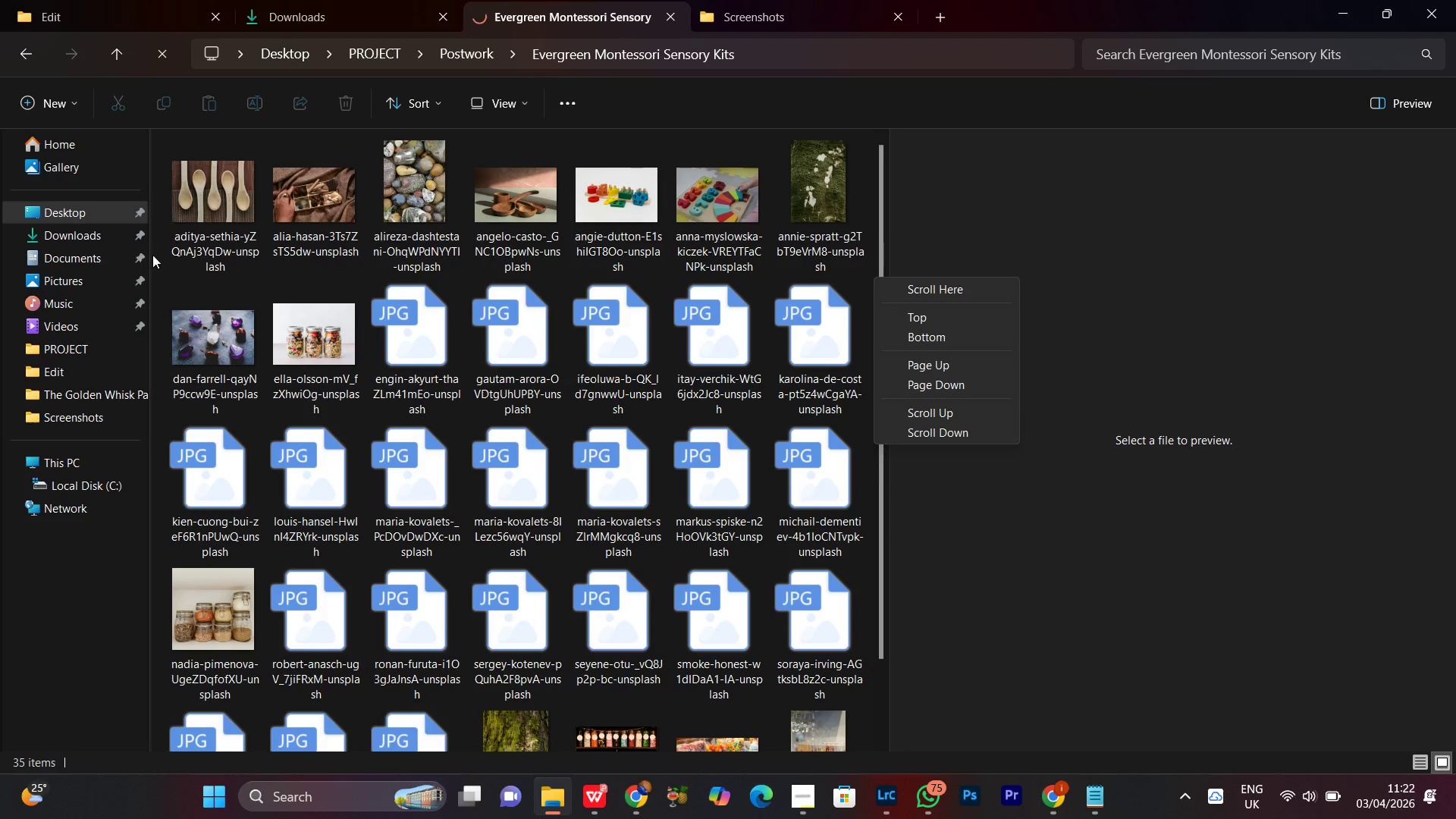 
right_click([163, 274])
 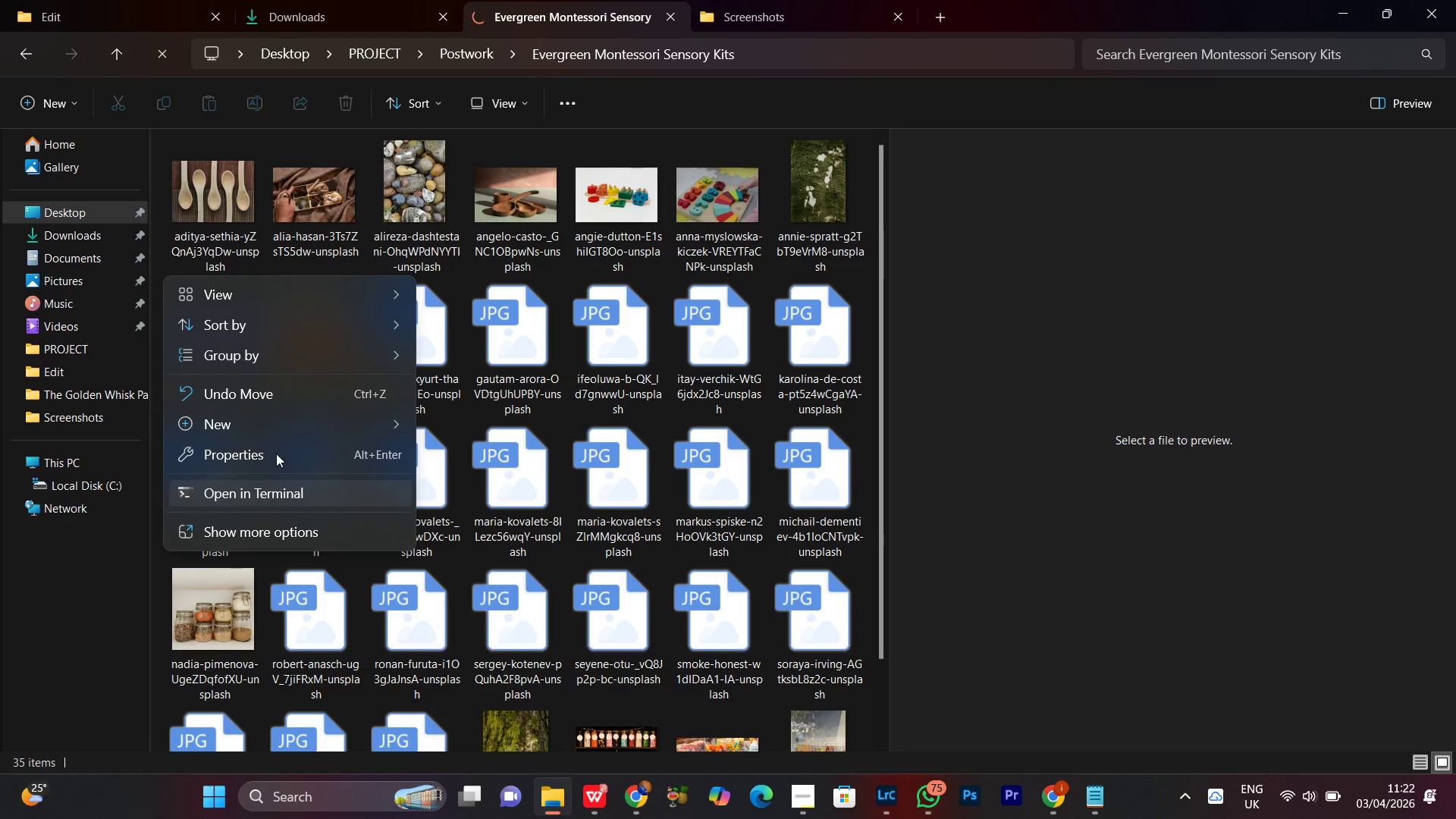 
left_click([234, 418])
 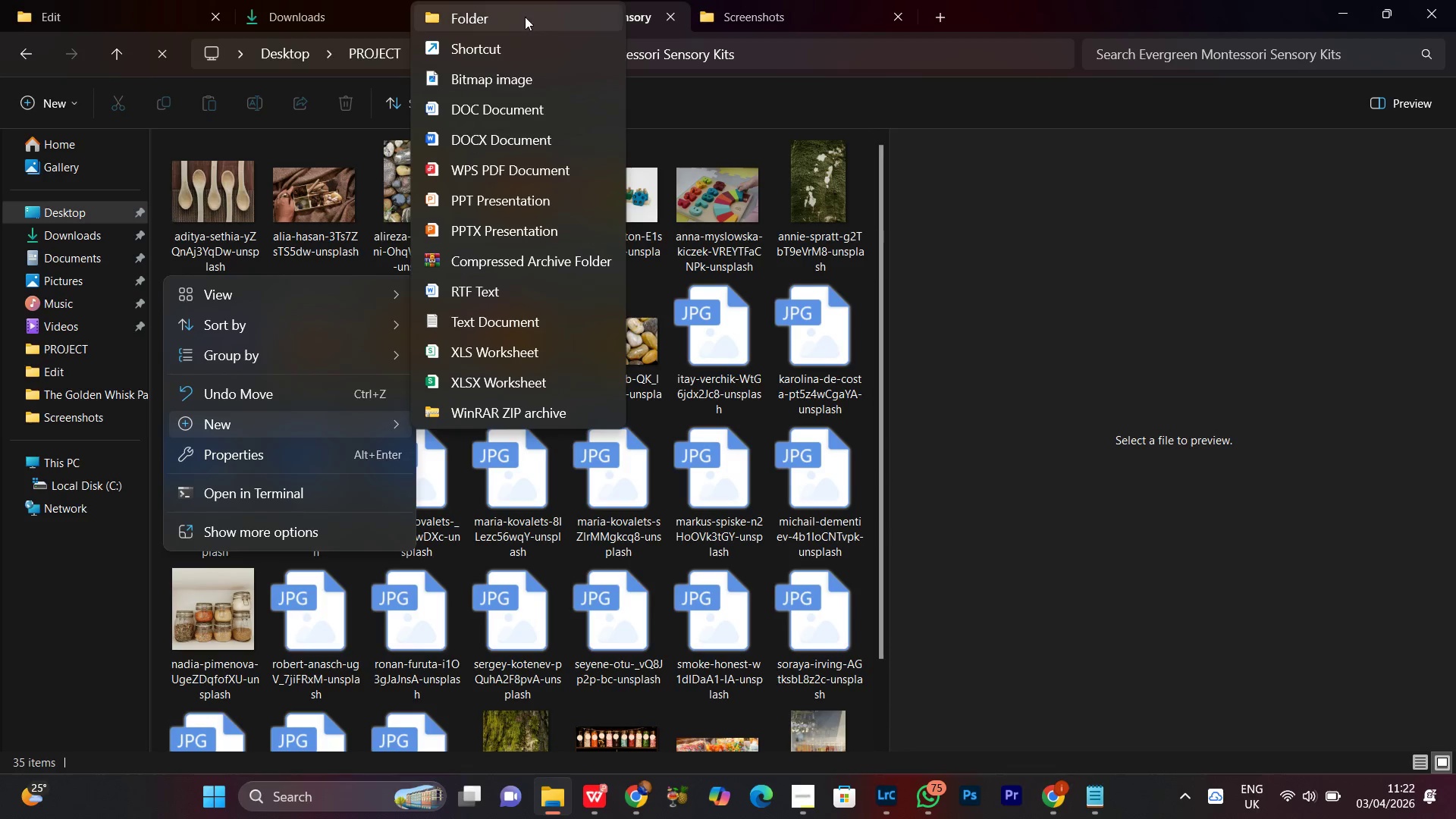 
left_click([523, 16])
 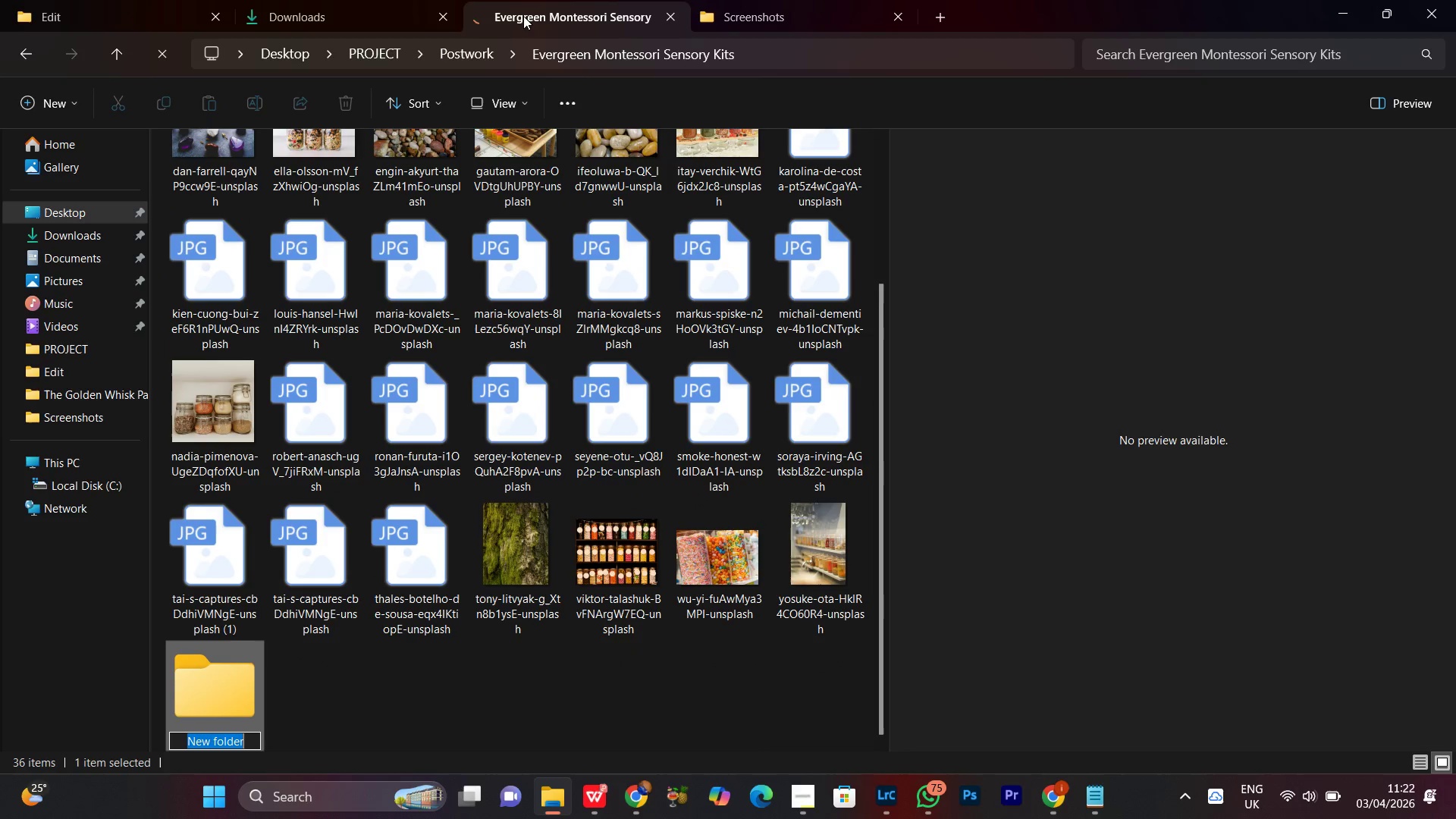 
type(Sel)
 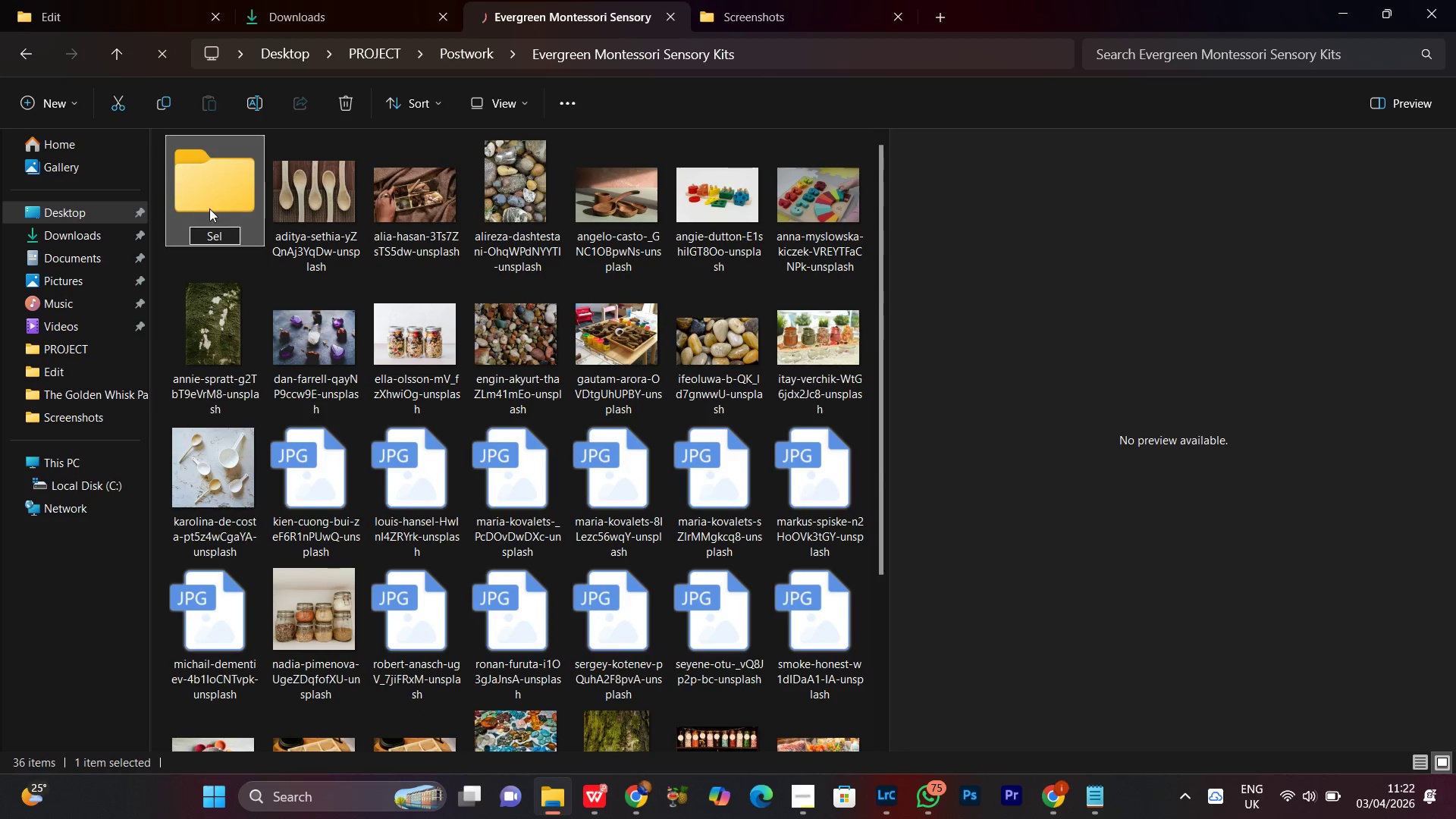 
left_click([215, 199])
 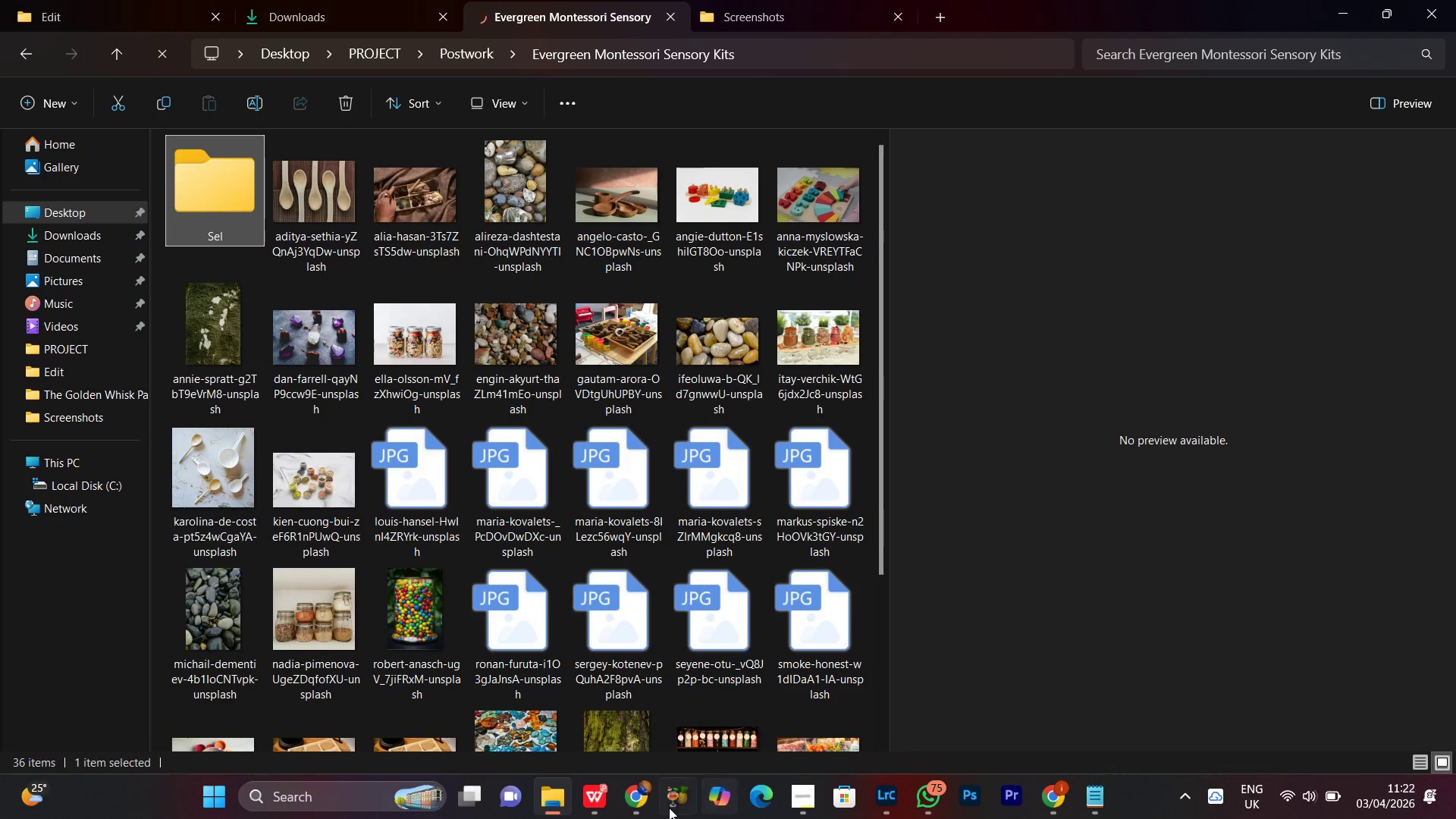 
left_click([640, 807])
 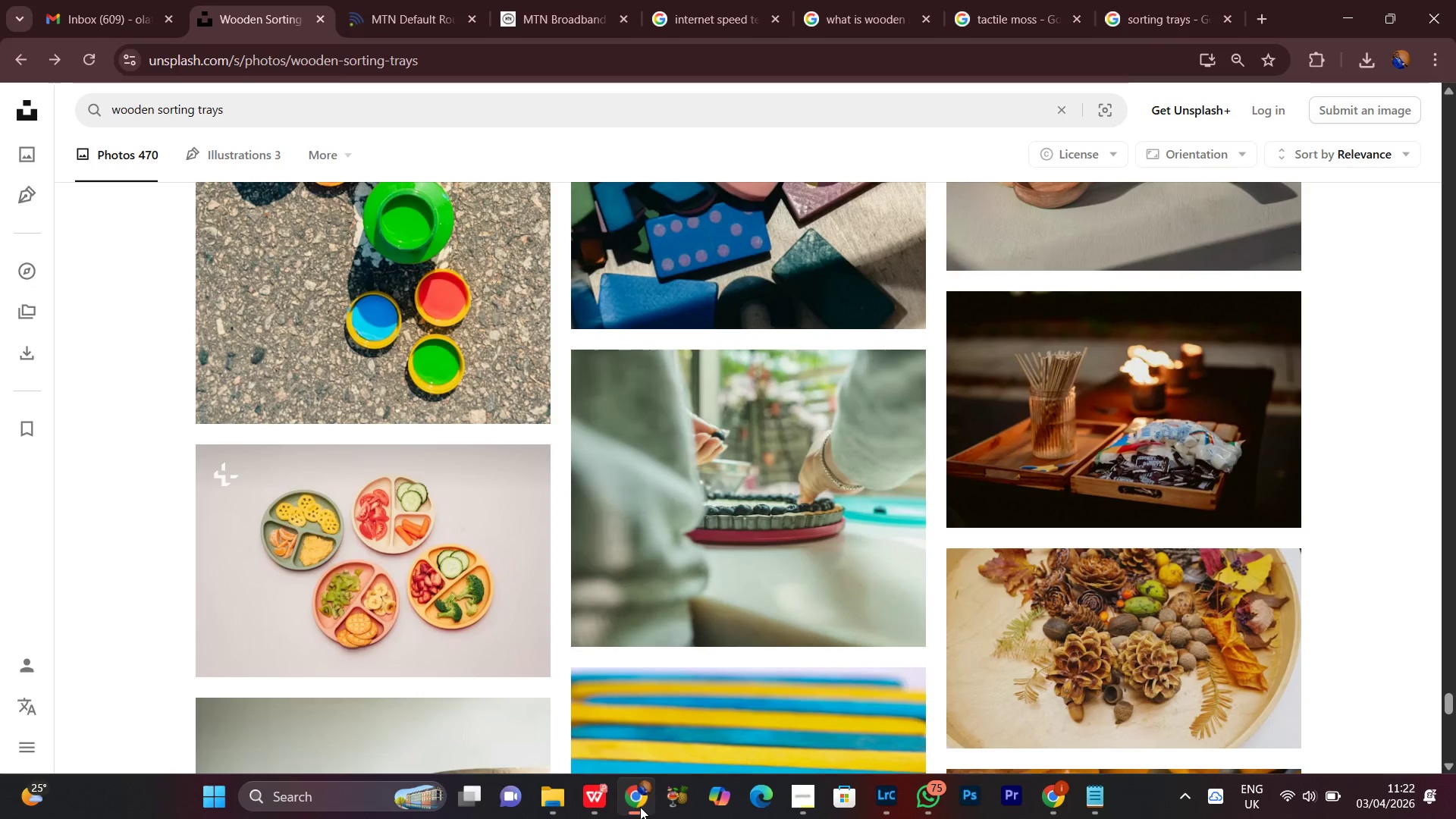 
left_click([640, 807])
 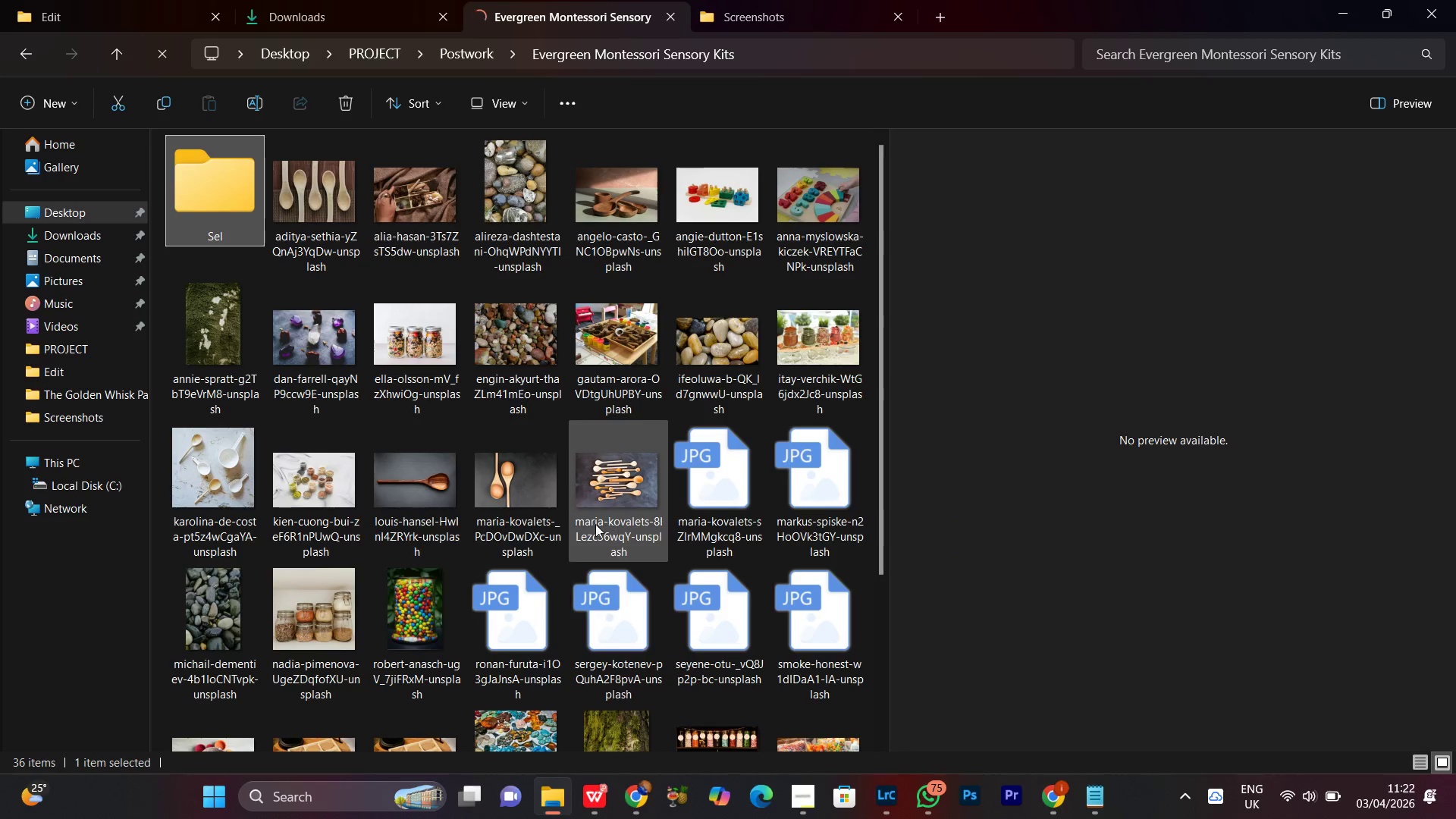 
left_click([523, 485])
 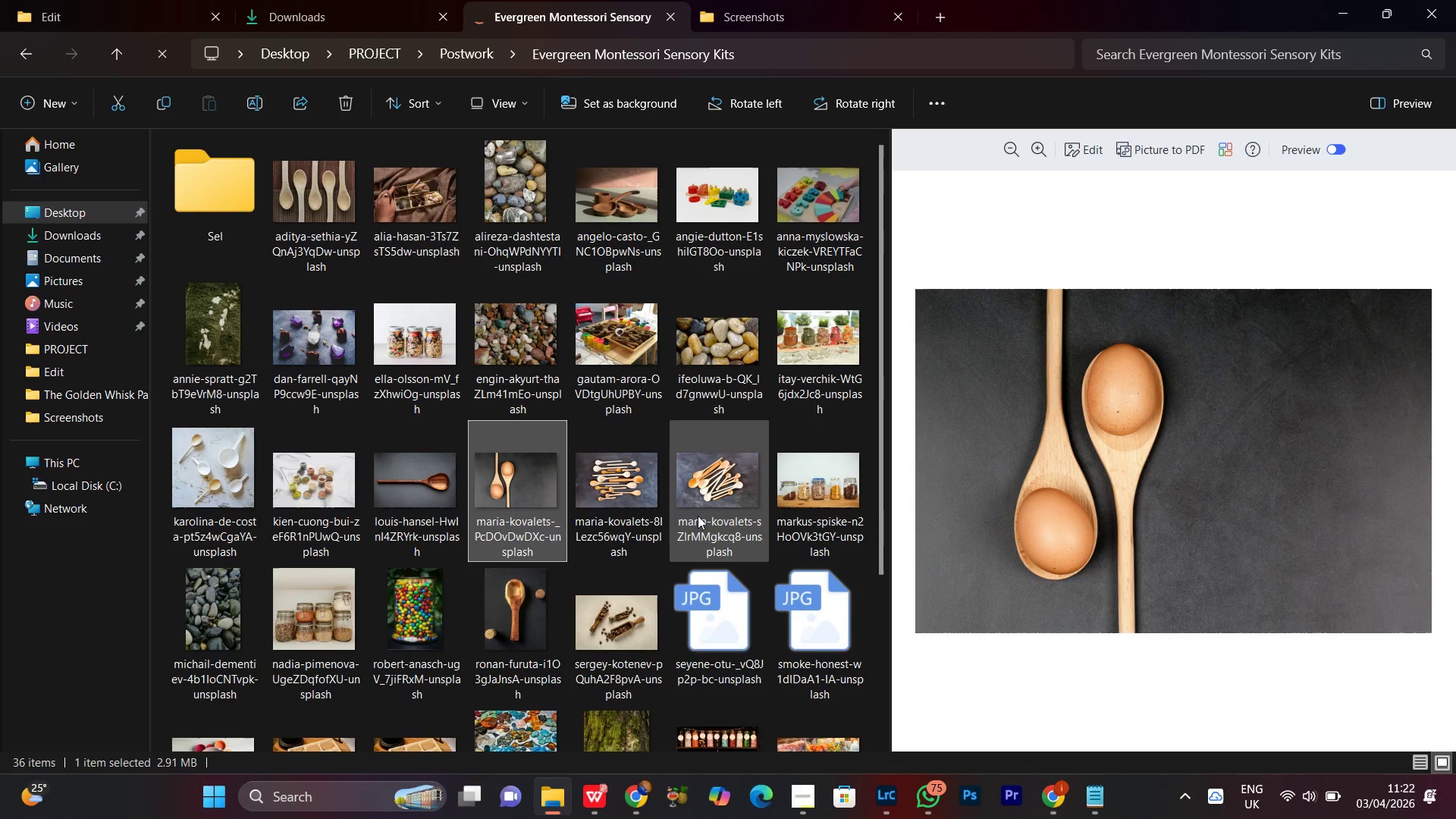 
scroll: coordinate [544, 554], scroll_direction: down, amount: 1.0
 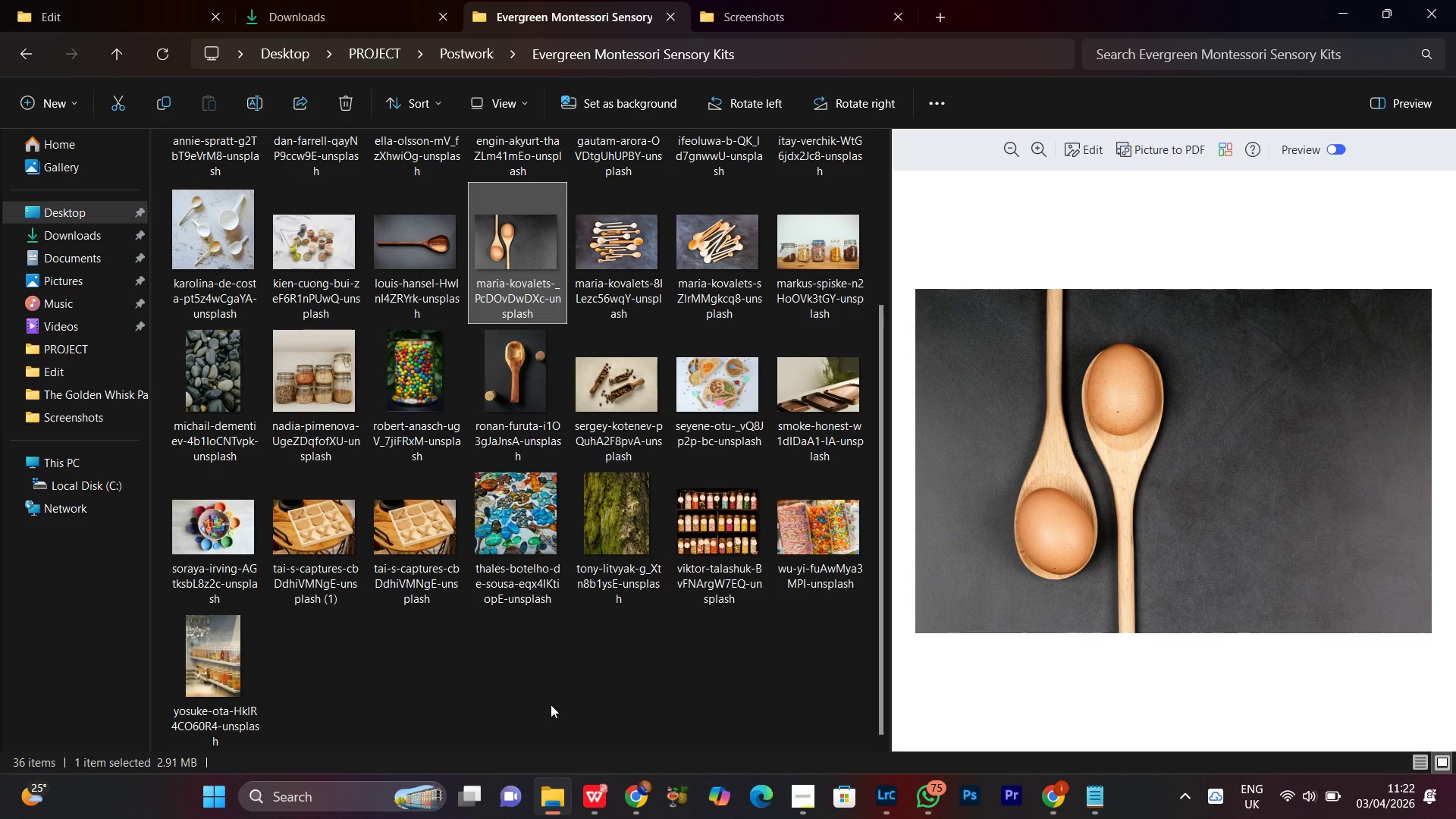 
scroll: coordinate [551, 704], scroll_direction: up, amount: 4.0
 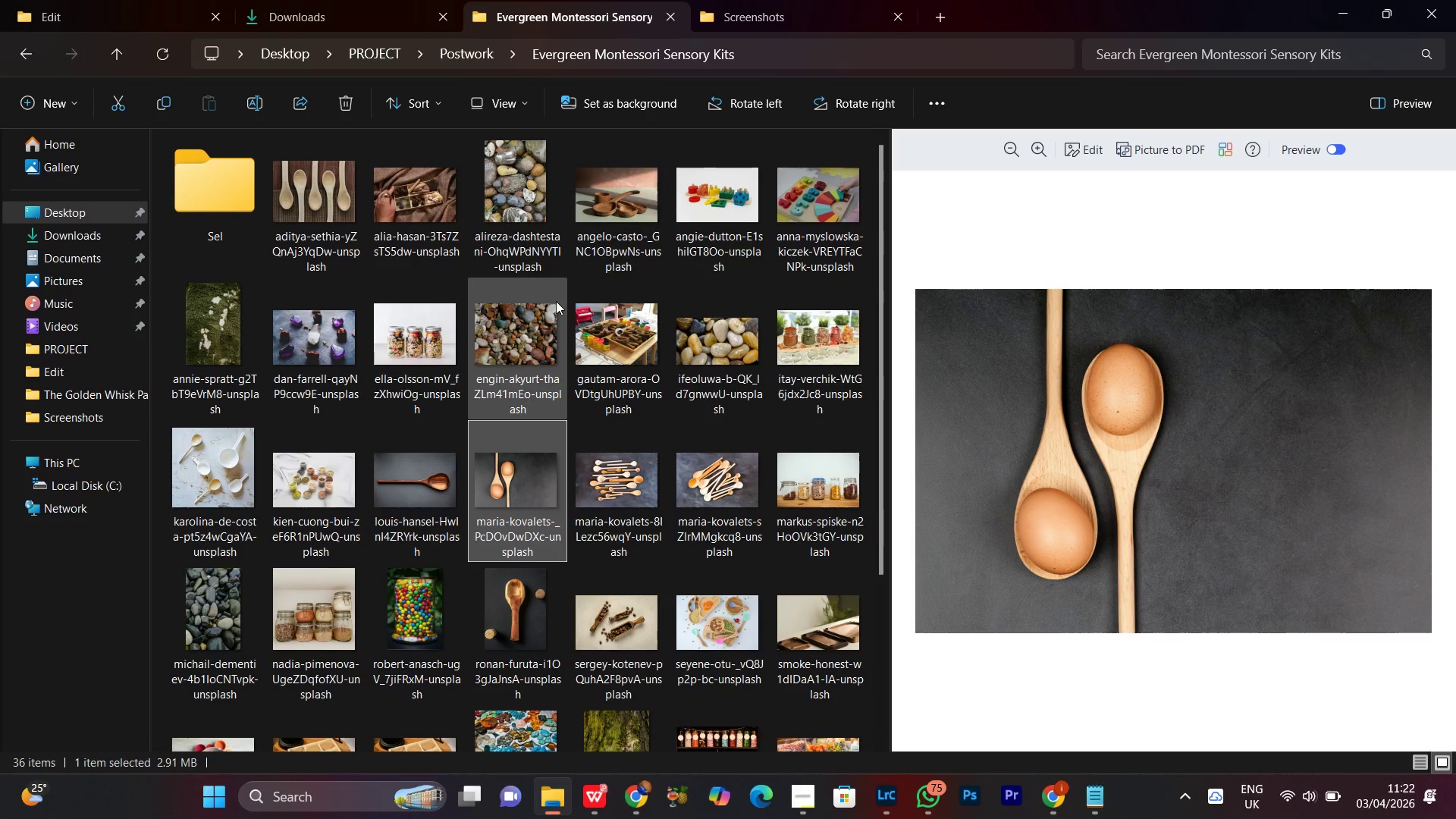 
left_click([632, 220])
 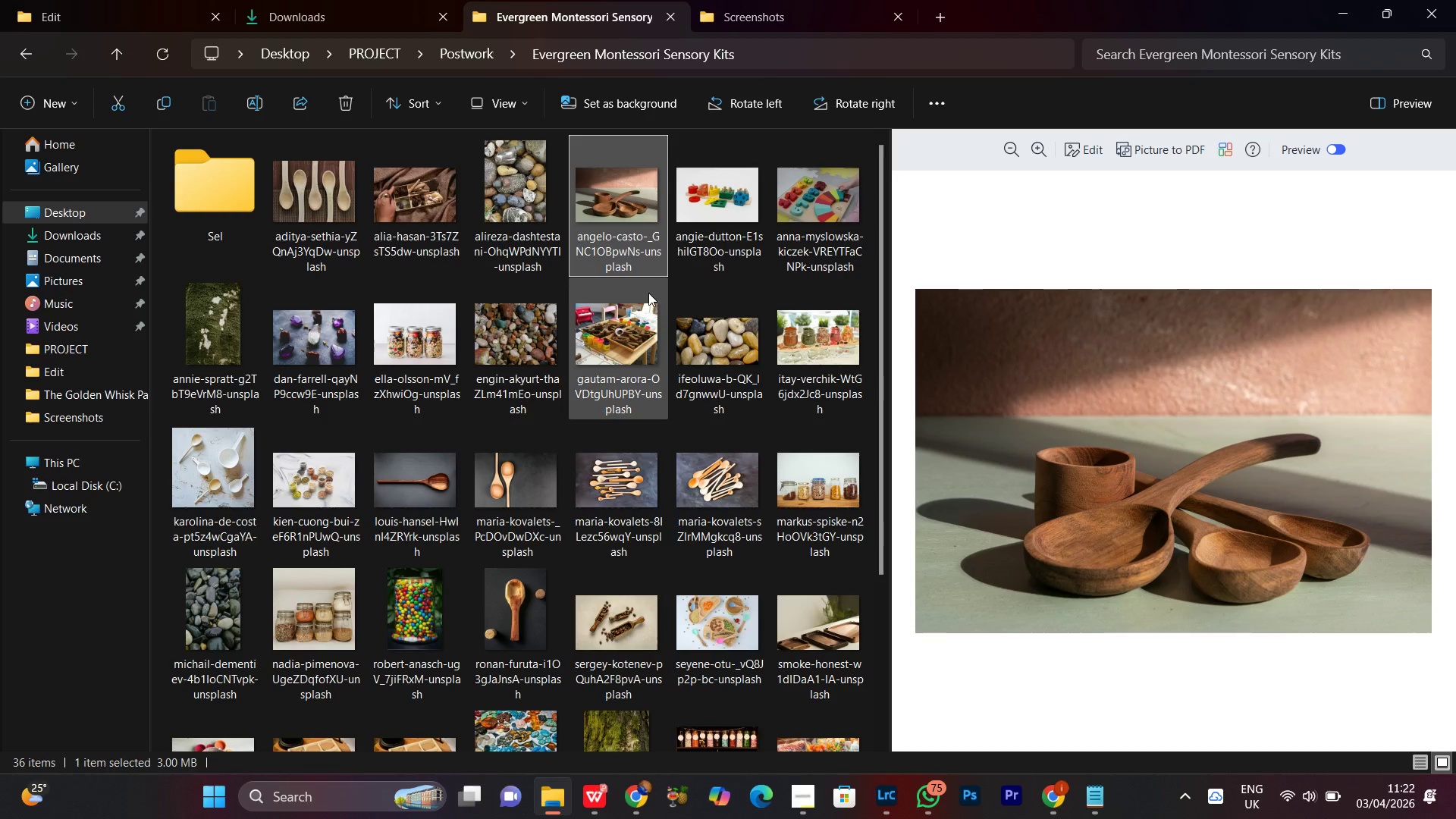 
left_click_drag(start_coordinate=[635, 207], to_coordinate=[236, 218])
 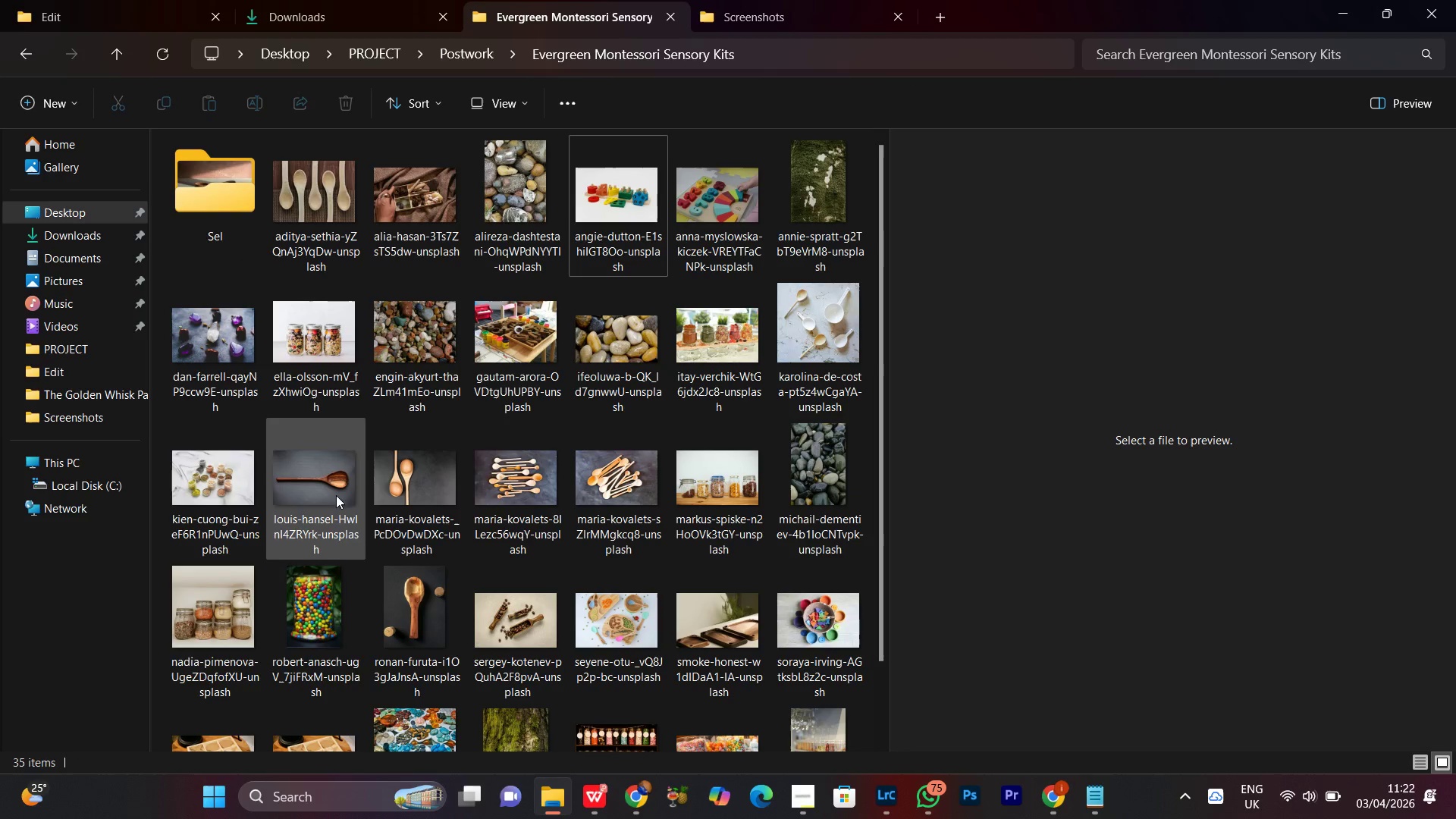 
left_click([324, 351])
 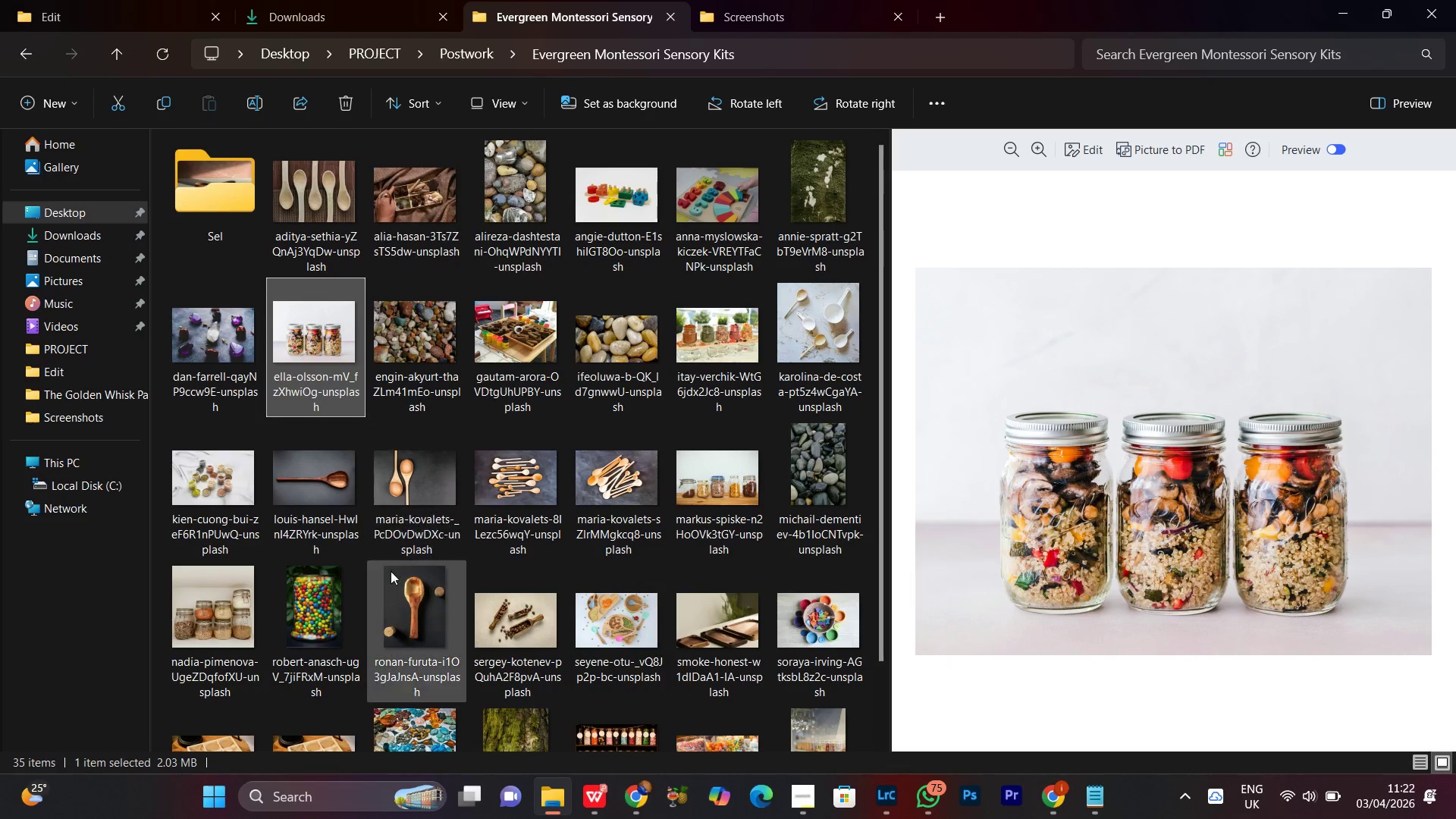 
left_click([311, 626])
 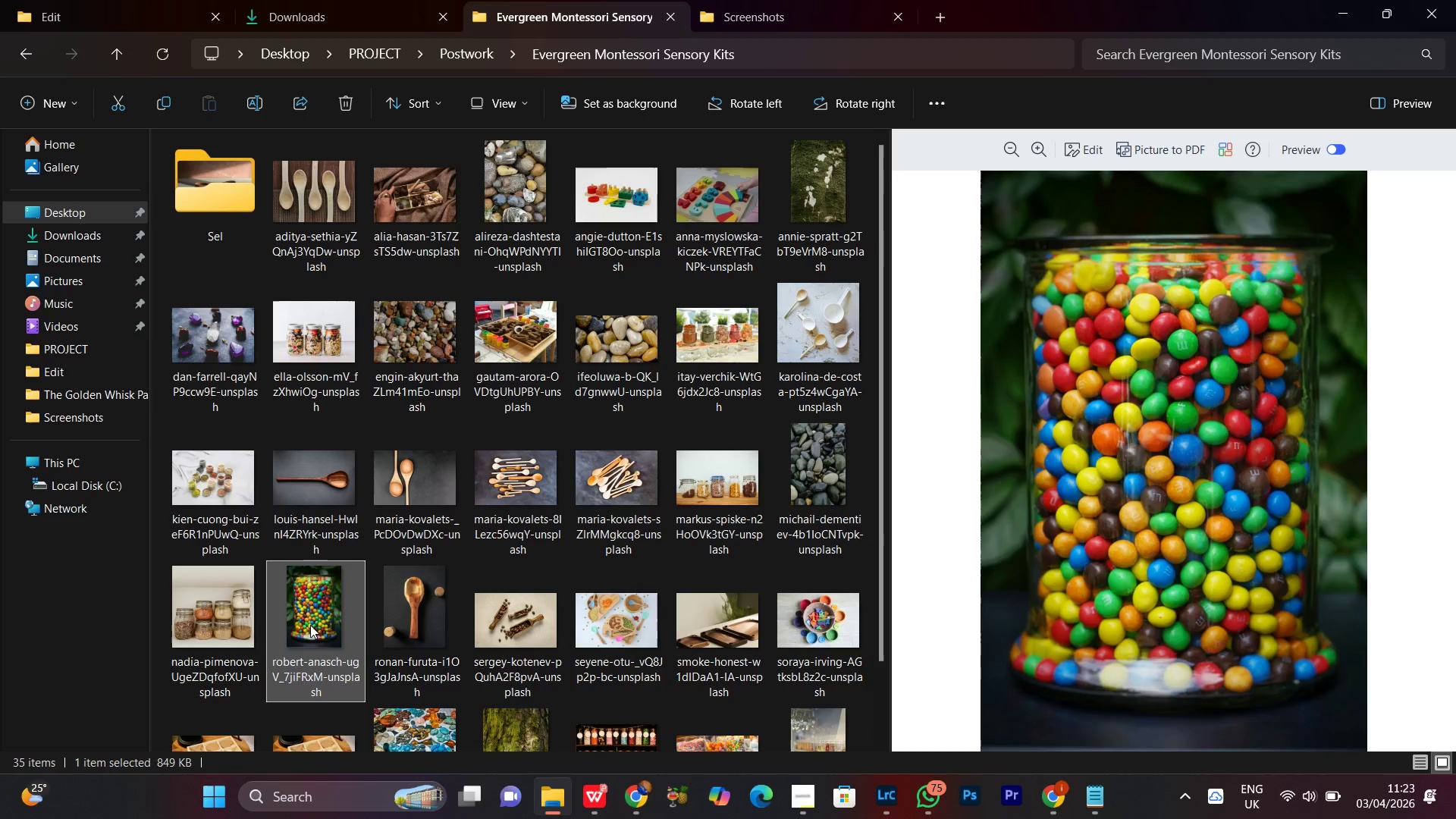 
left_click_drag(start_coordinate=[320, 627], to_coordinate=[224, 231])
 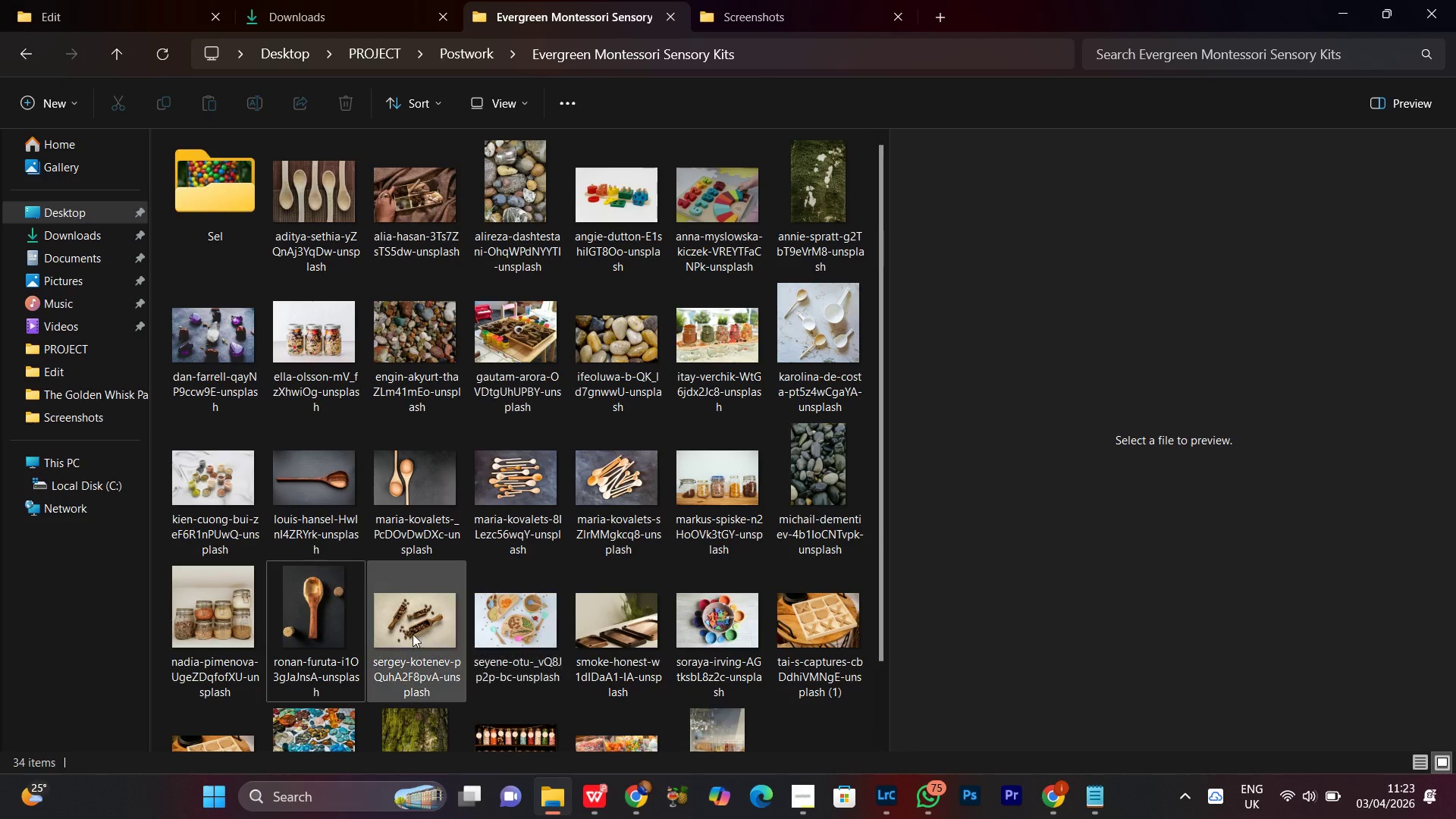 
left_click([410, 636])
 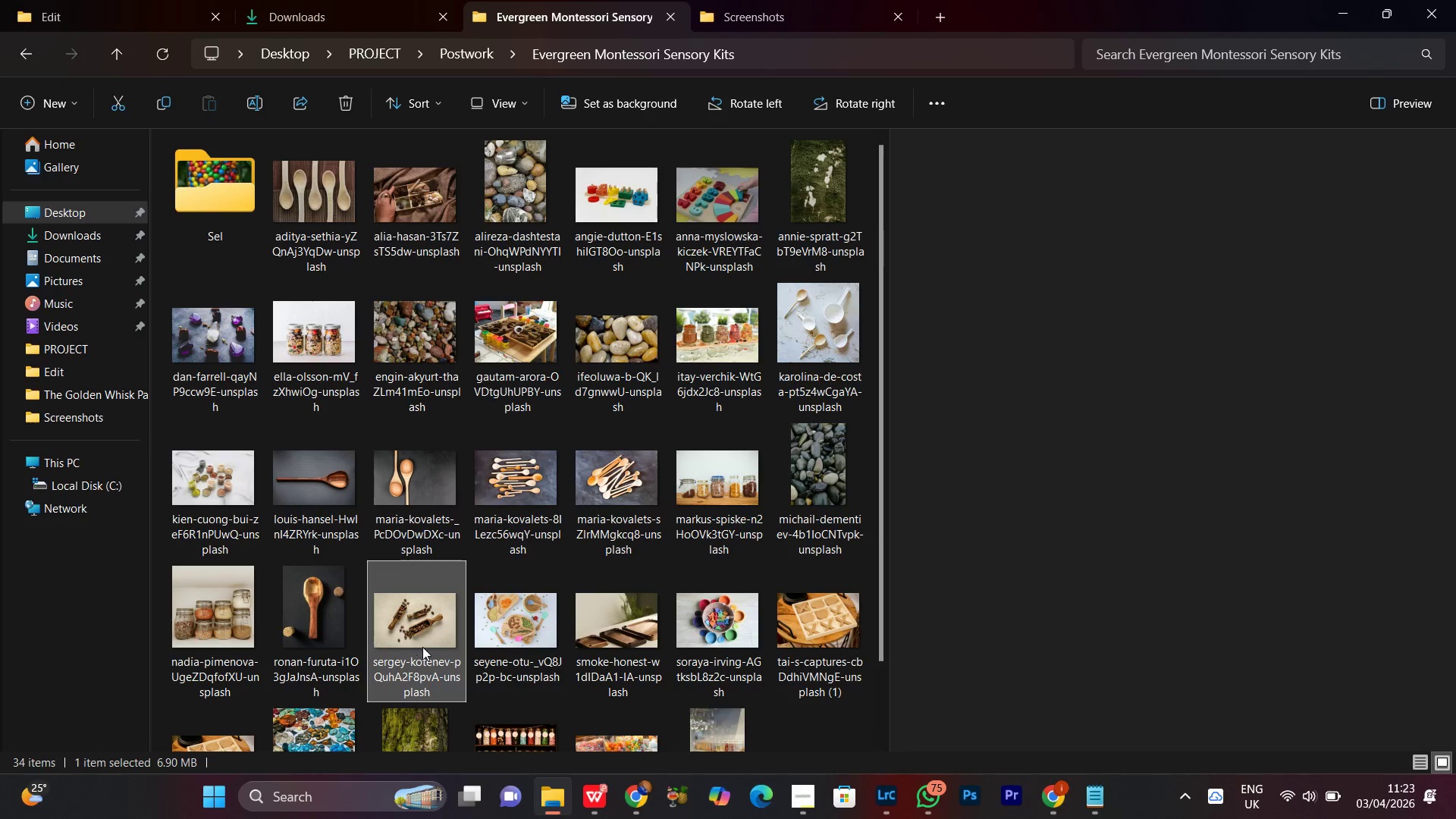 
mouse_move([397, 624])
 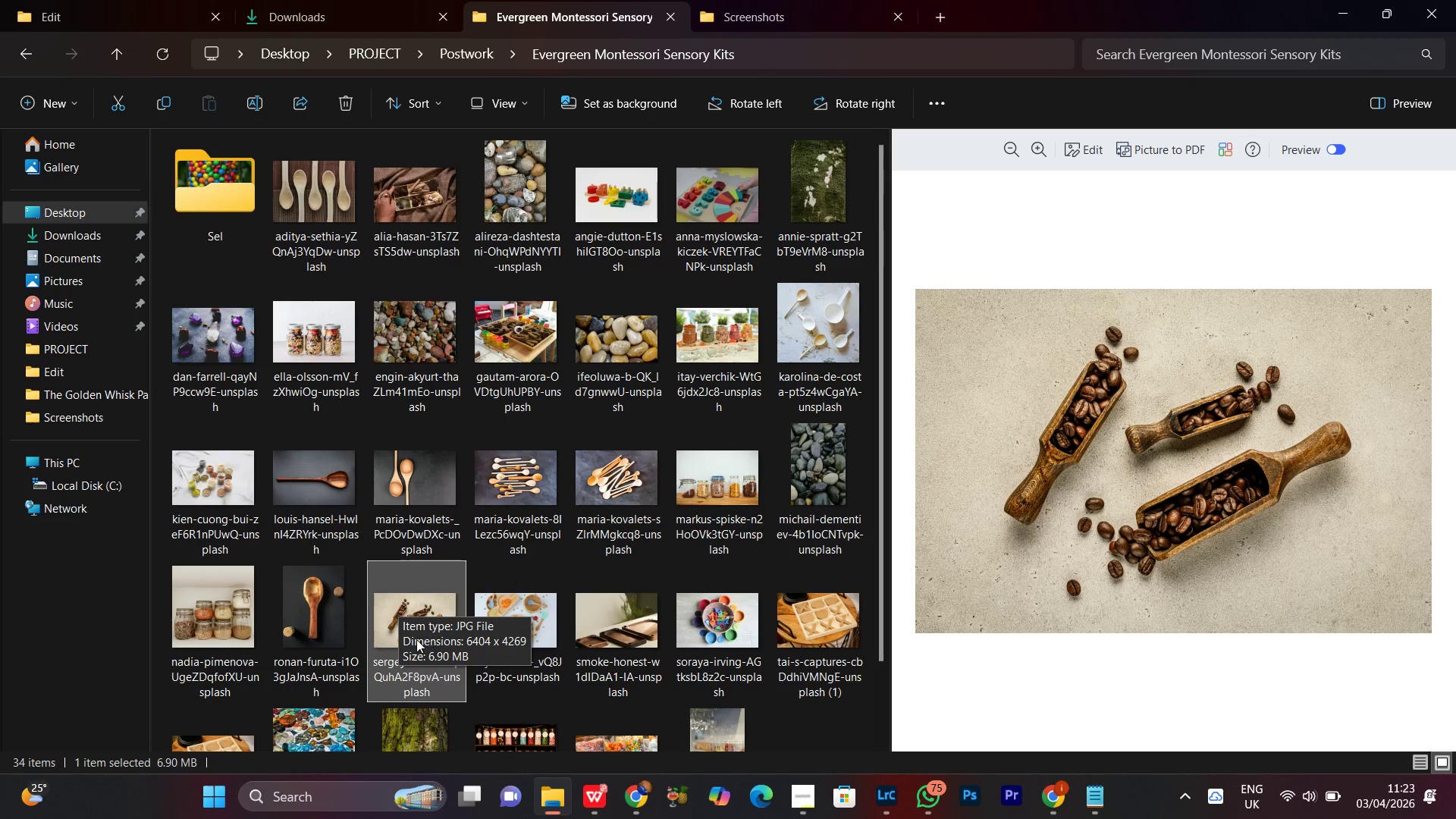 
left_click_drag(start_coordinate=[415, 640], to_coordinate=[215, 235])
 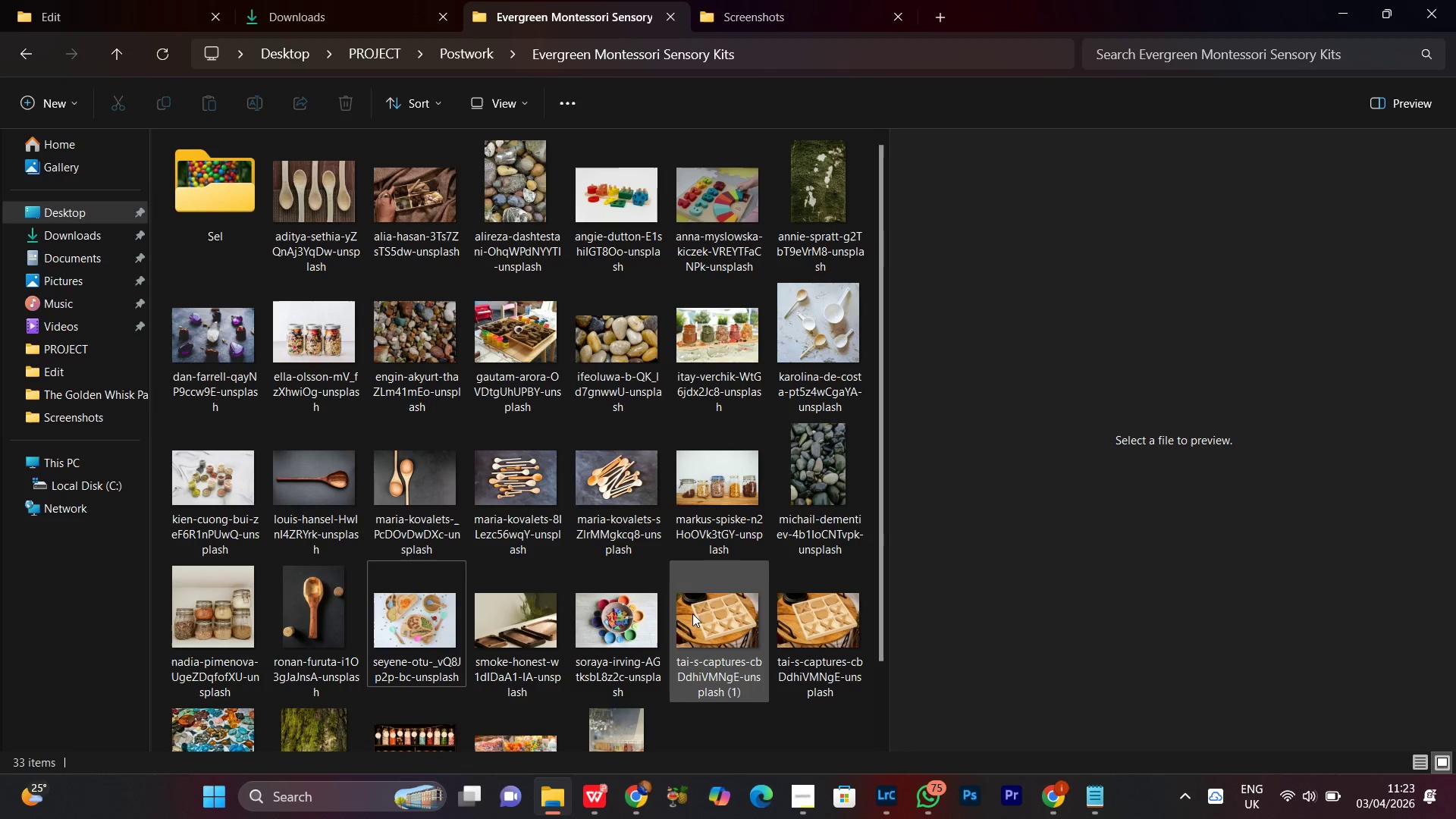 
scroll: coordinate [670, 713], scroll_direction: down, amount: 1.0
 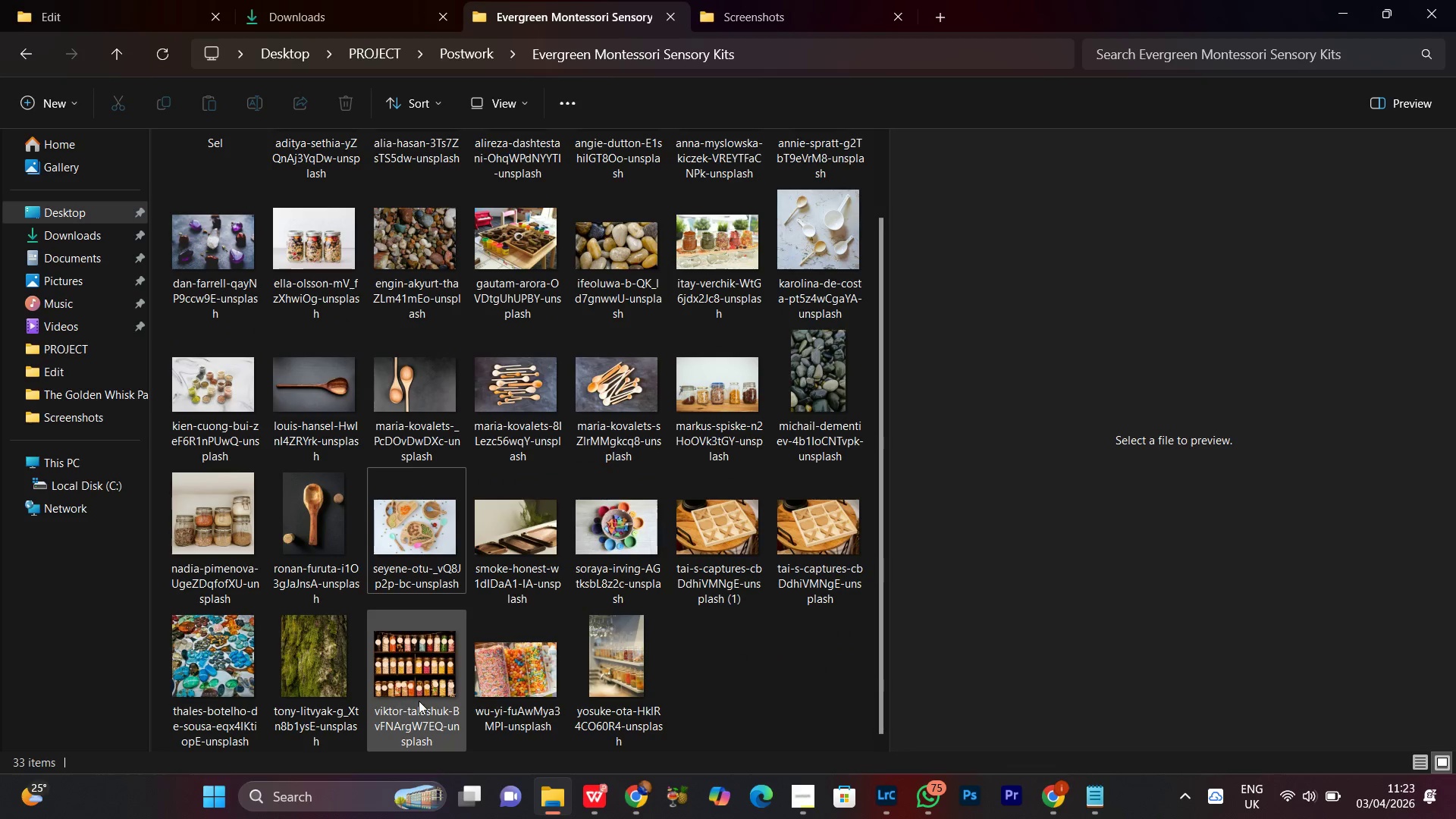 
left_click([216, 671])
 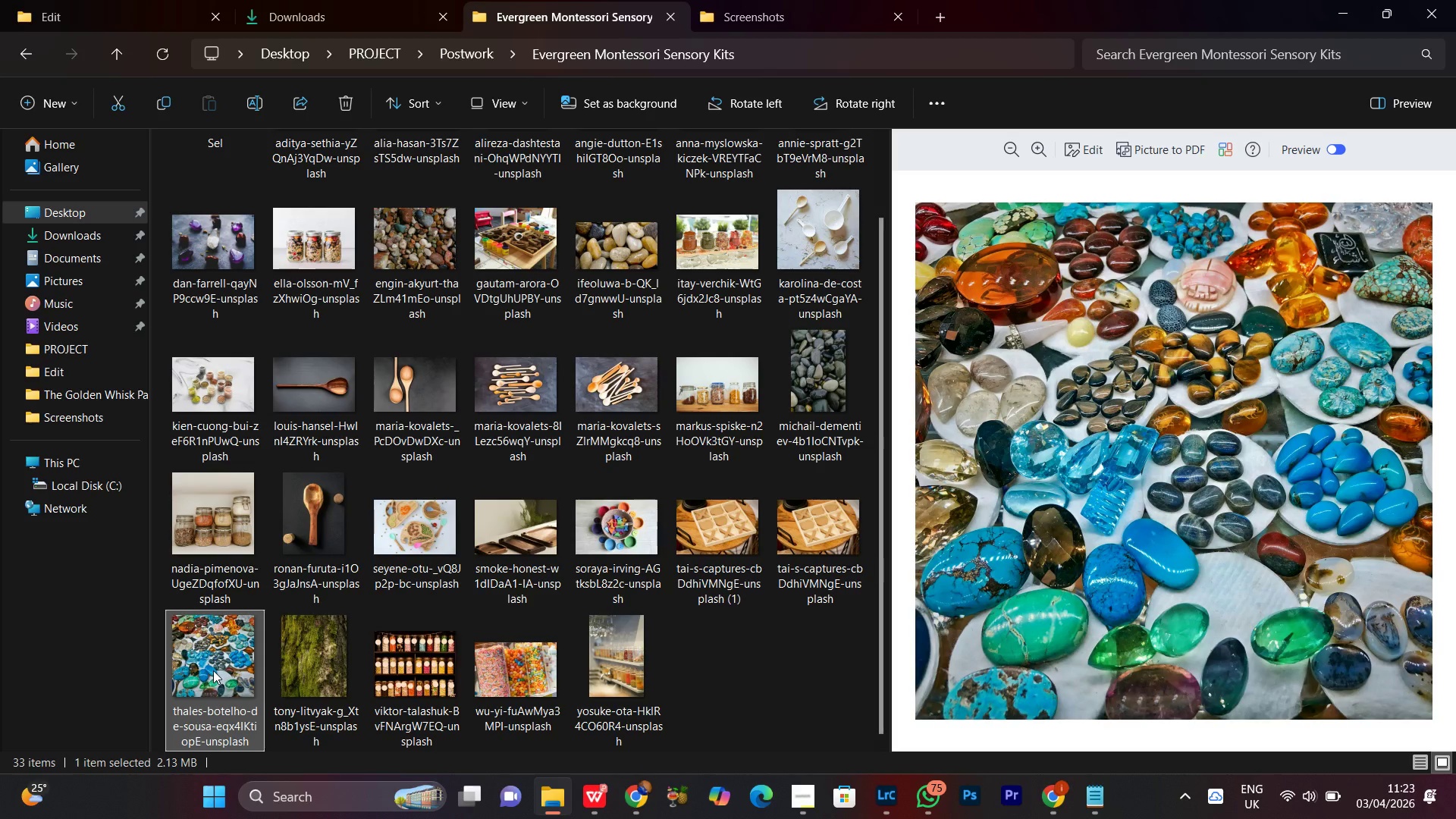 
key(Control+X)
 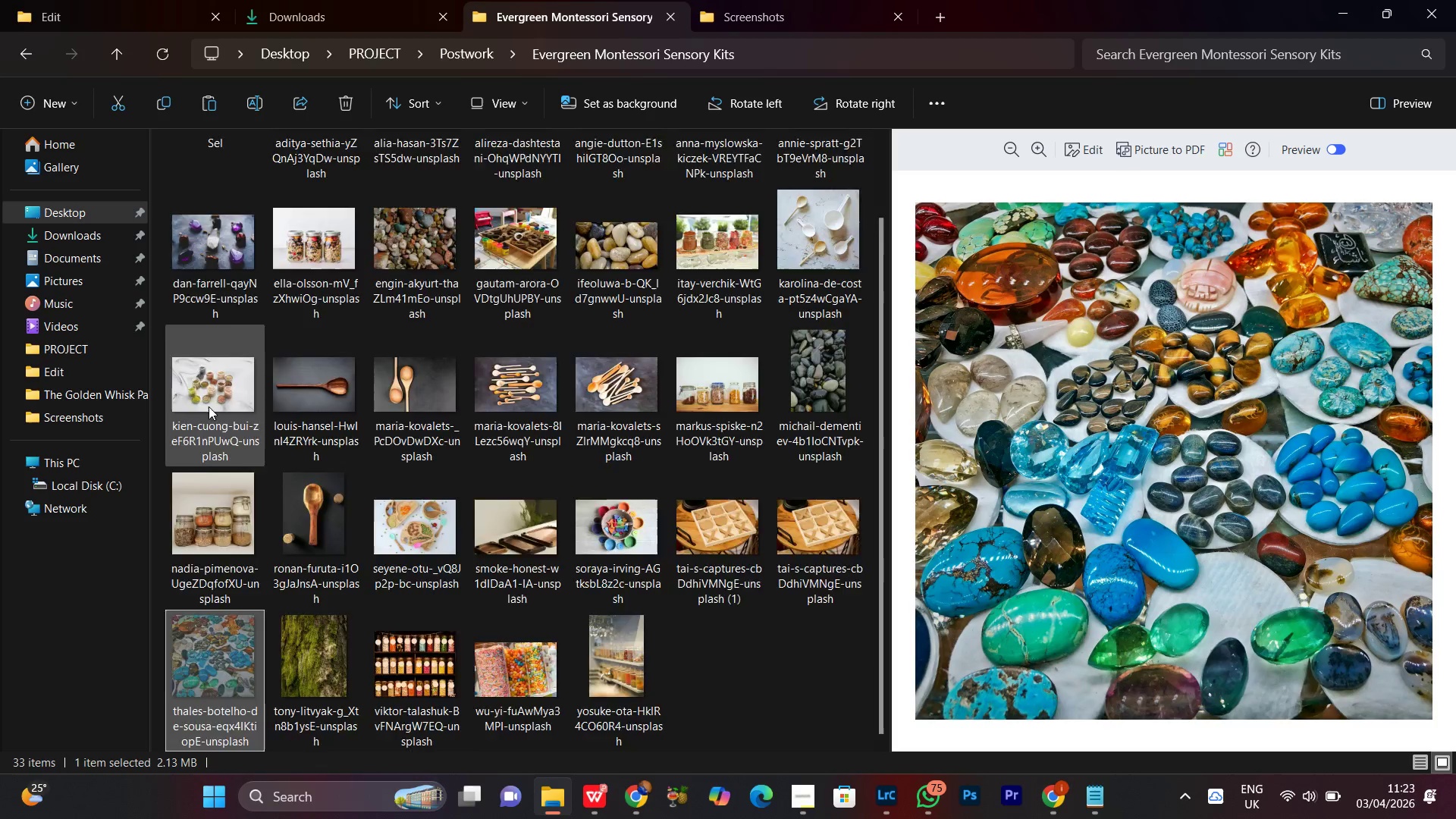 
scroll: coordinate [180, 355], scroll_direction: up, amount: 4.0
 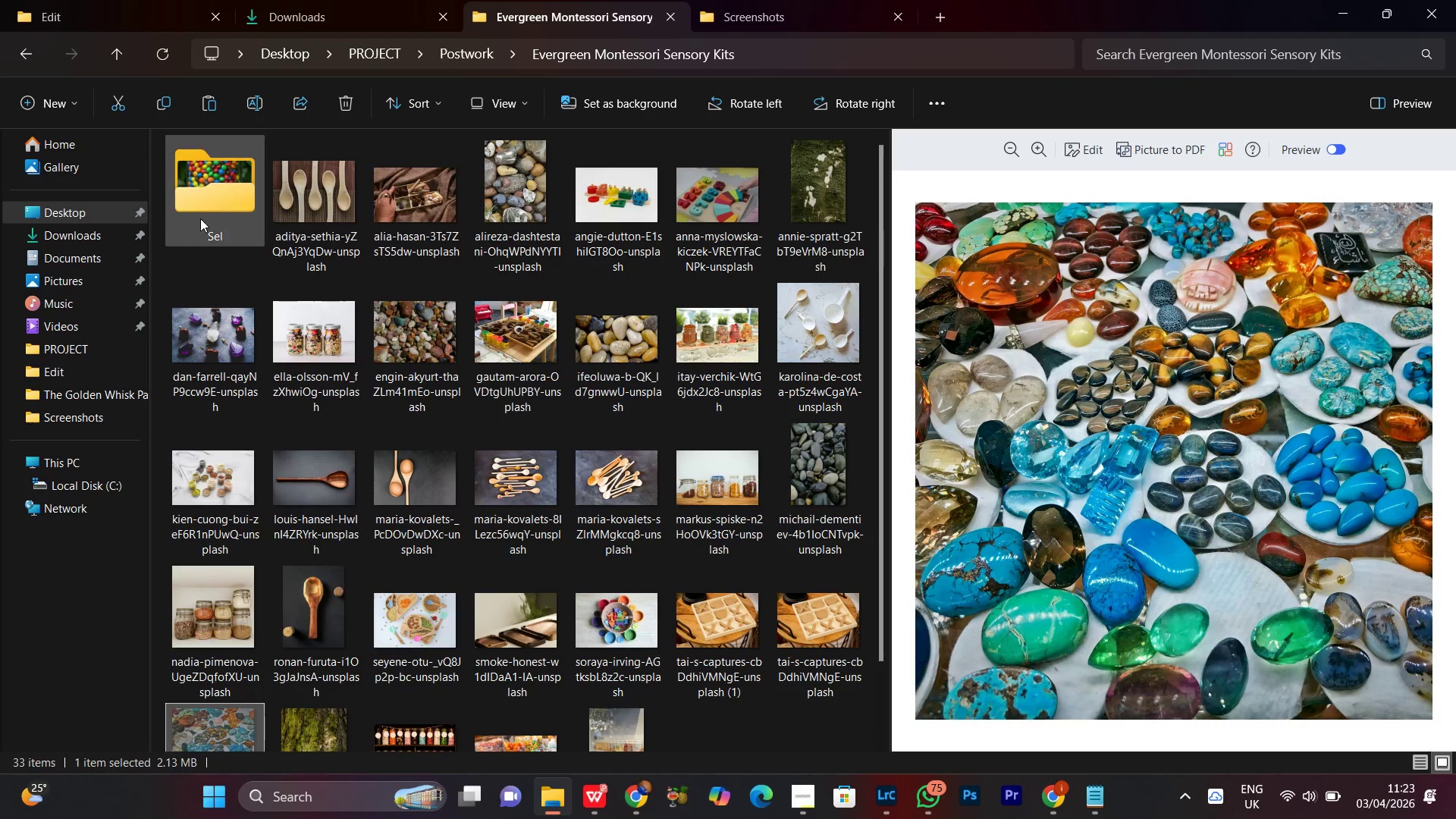 
left_click([200, 215])
 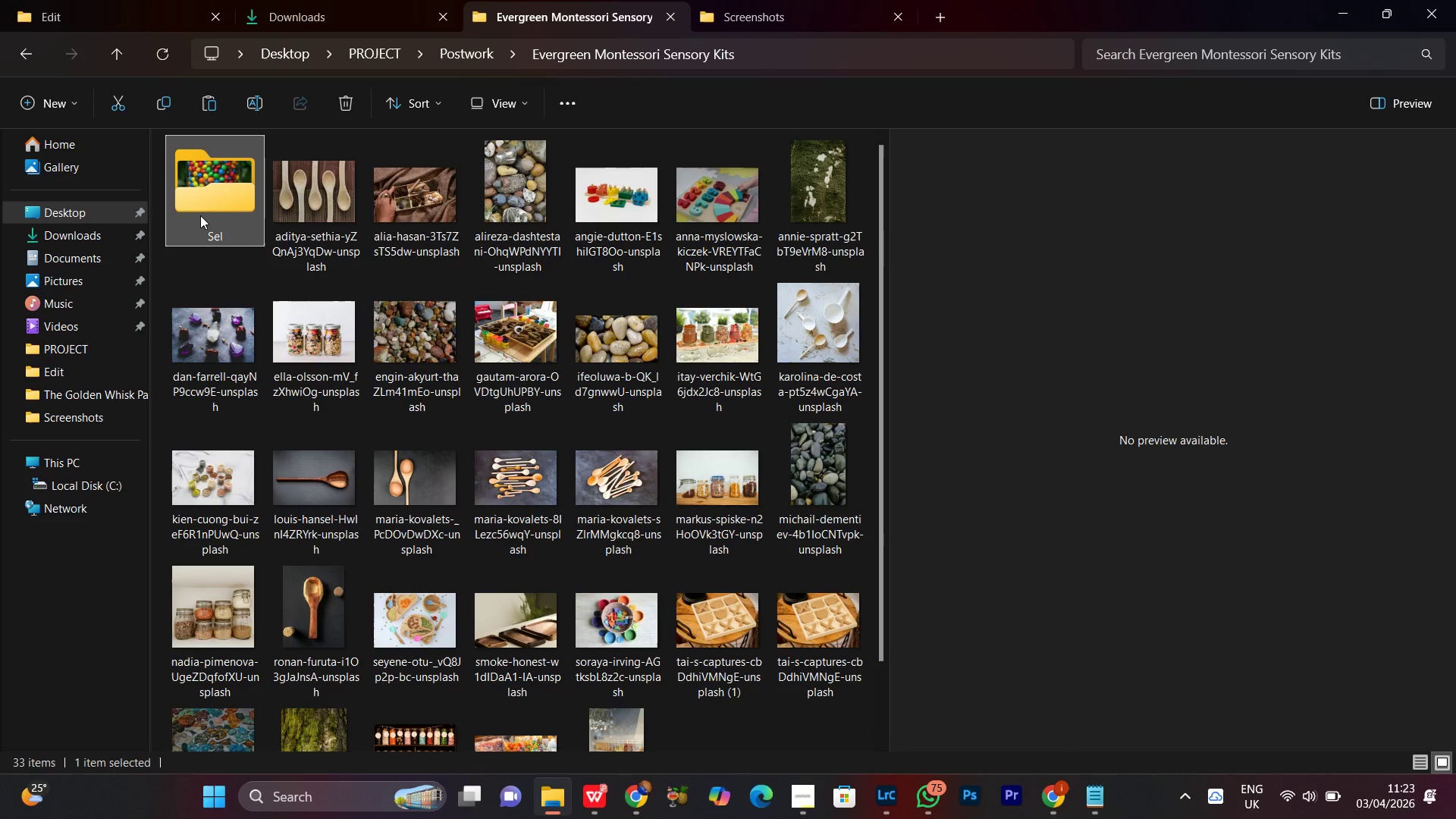 
hold_key(key=ControlLeft, duration=0.62)
 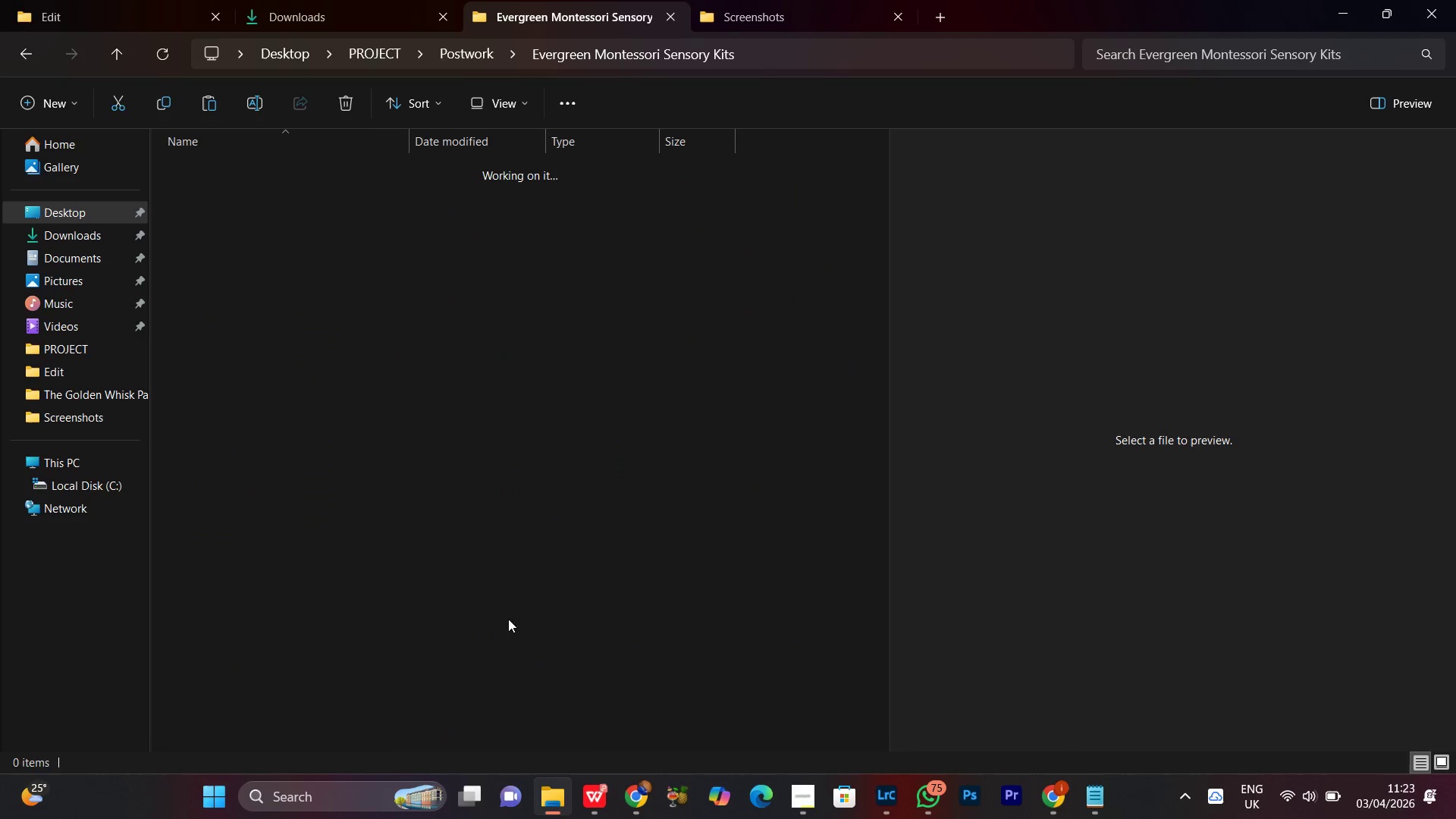 
hold_key(key=ControlLeft, duration=1.51)
double_click([200, 215])
 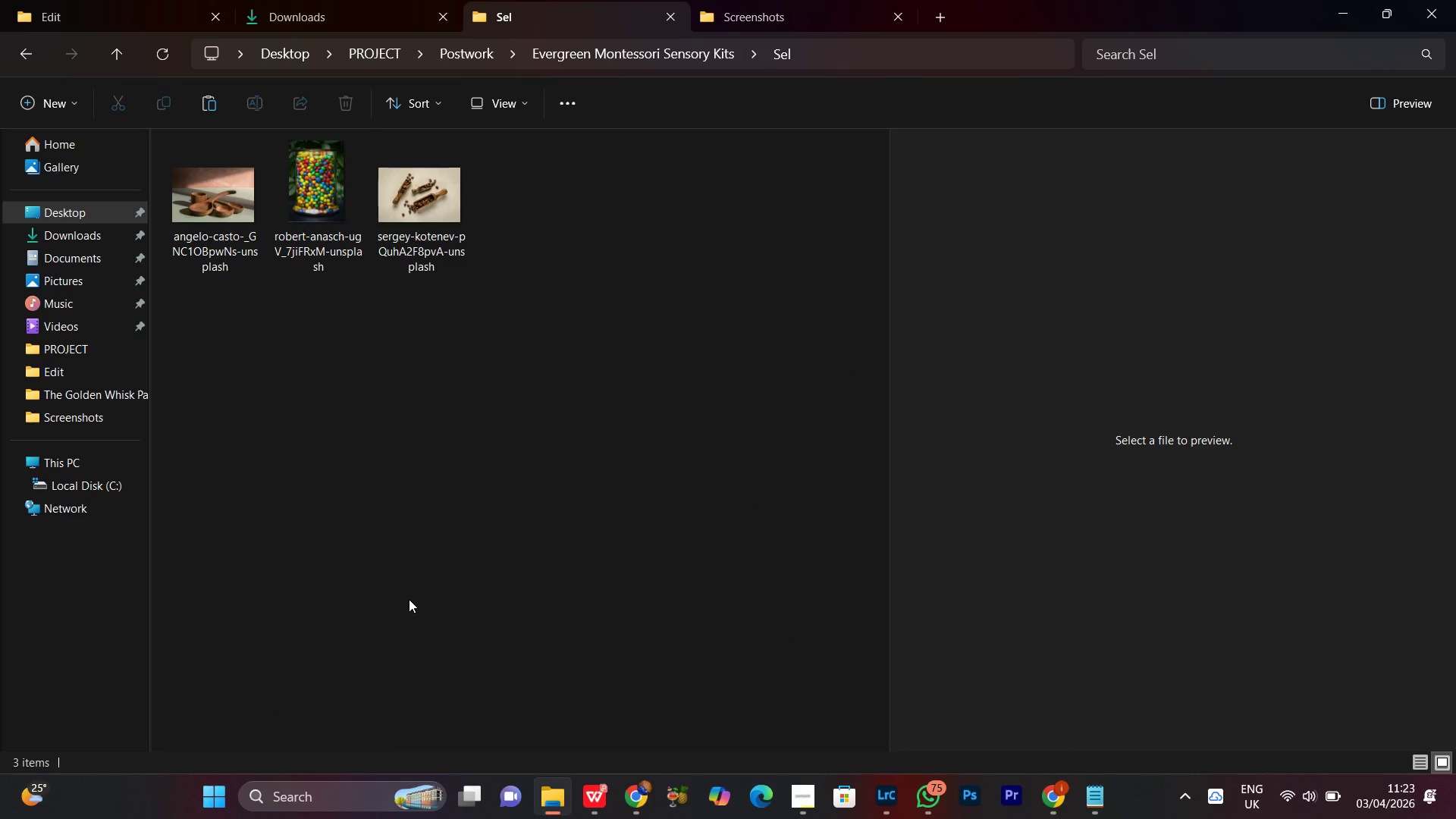 
key(Control+ControlLeft)
 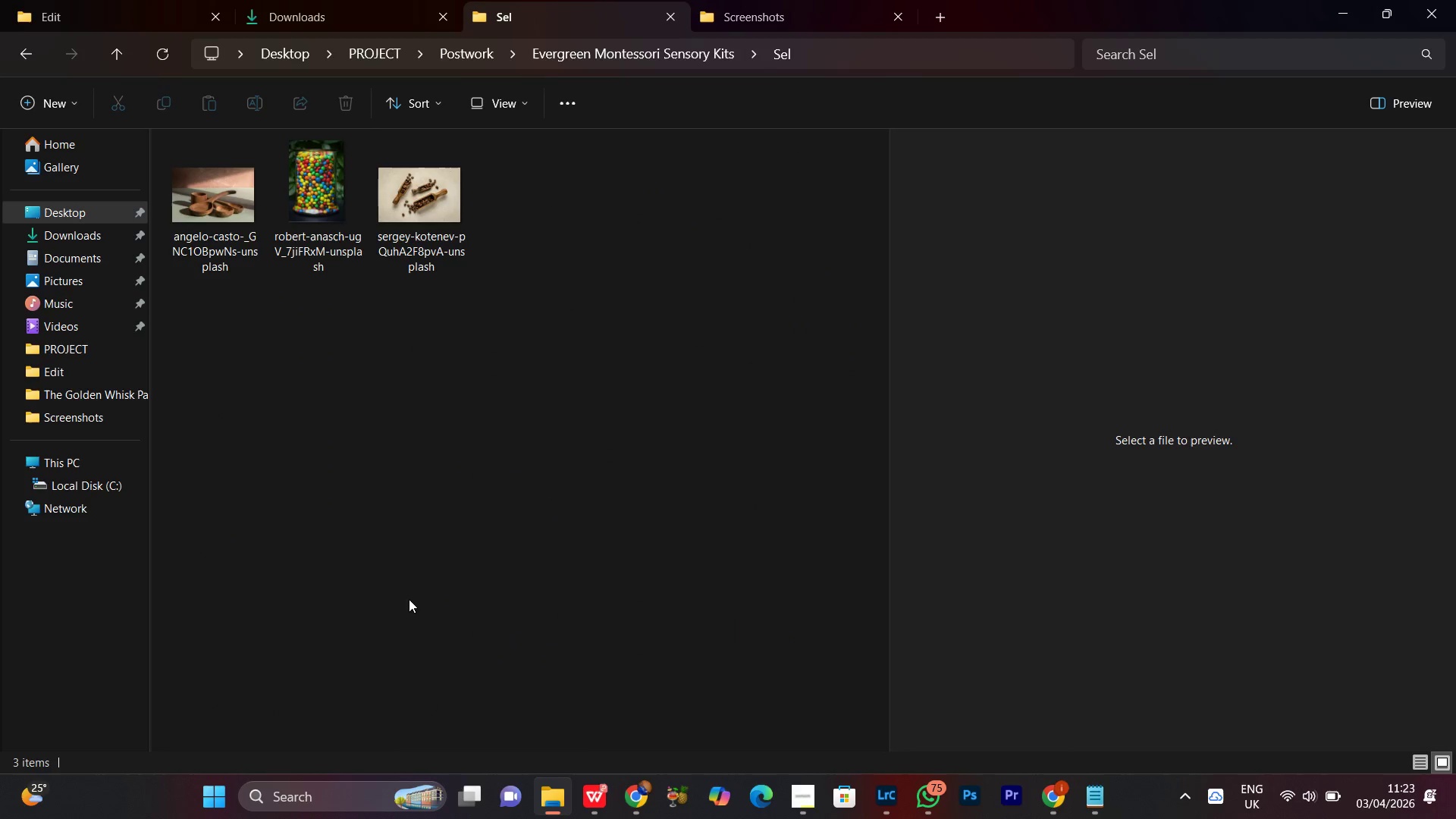 
key(Control+ControlLeft)
 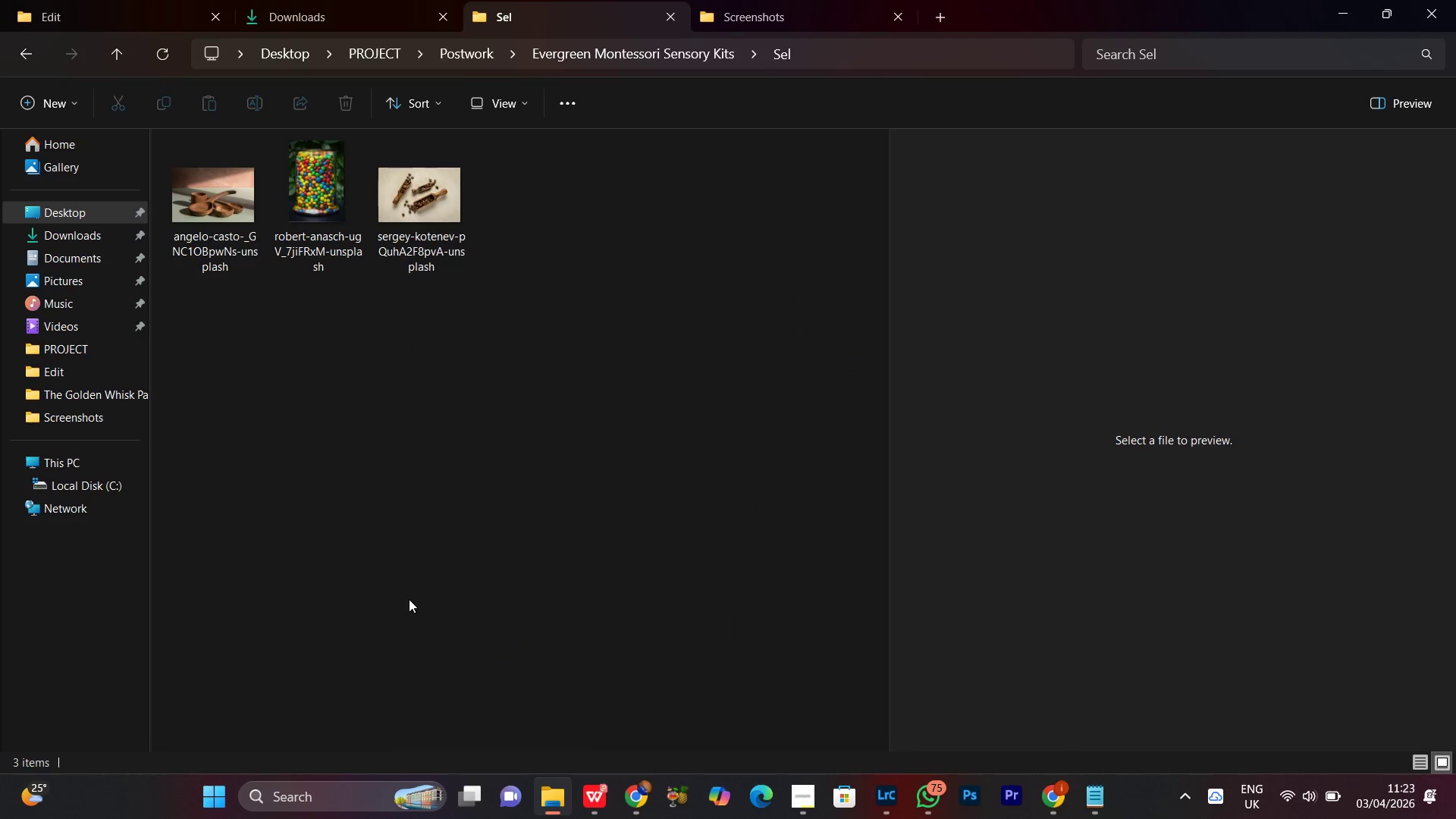 
key(Control+V)
 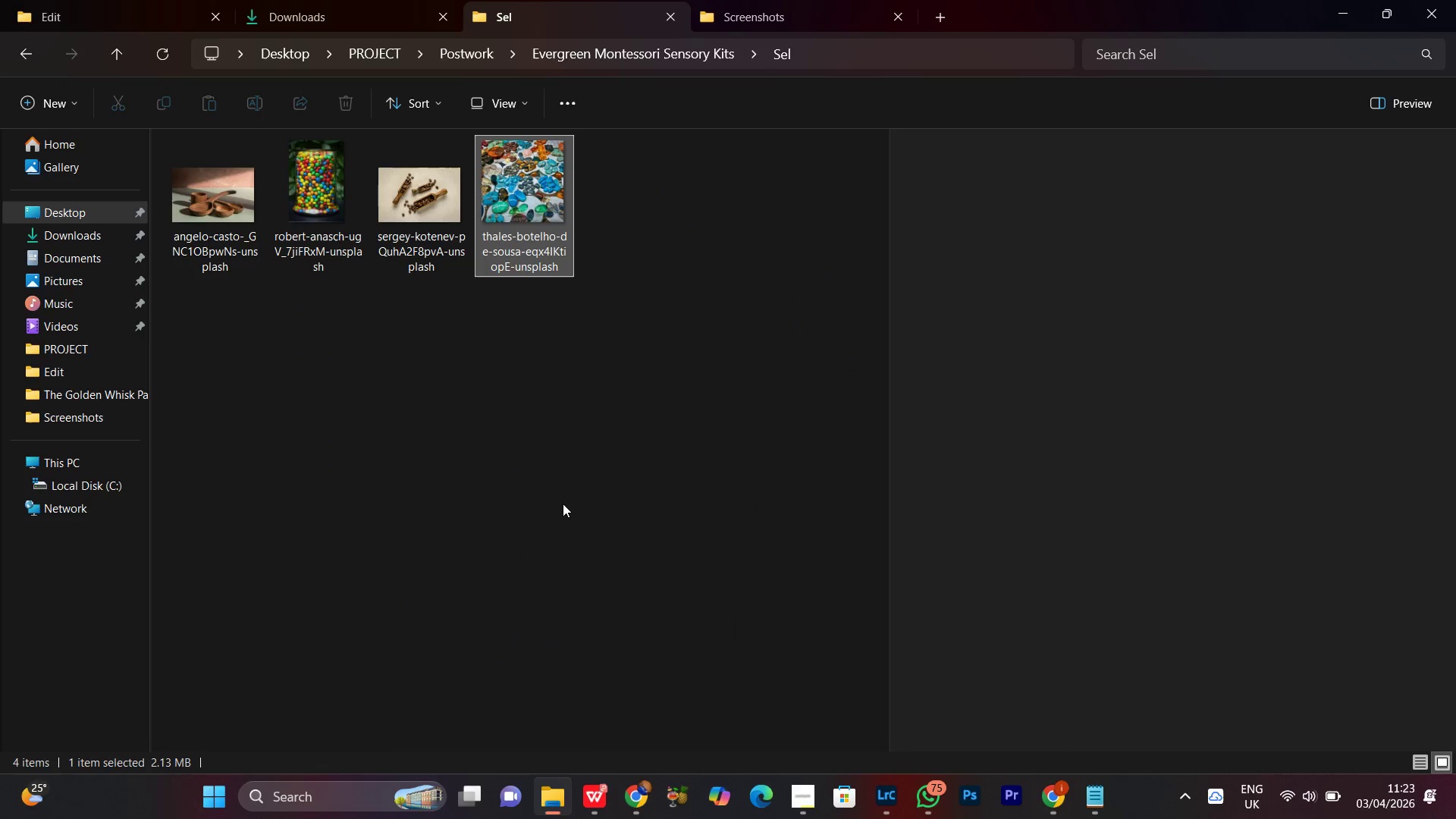 
left_click([566, 497])
 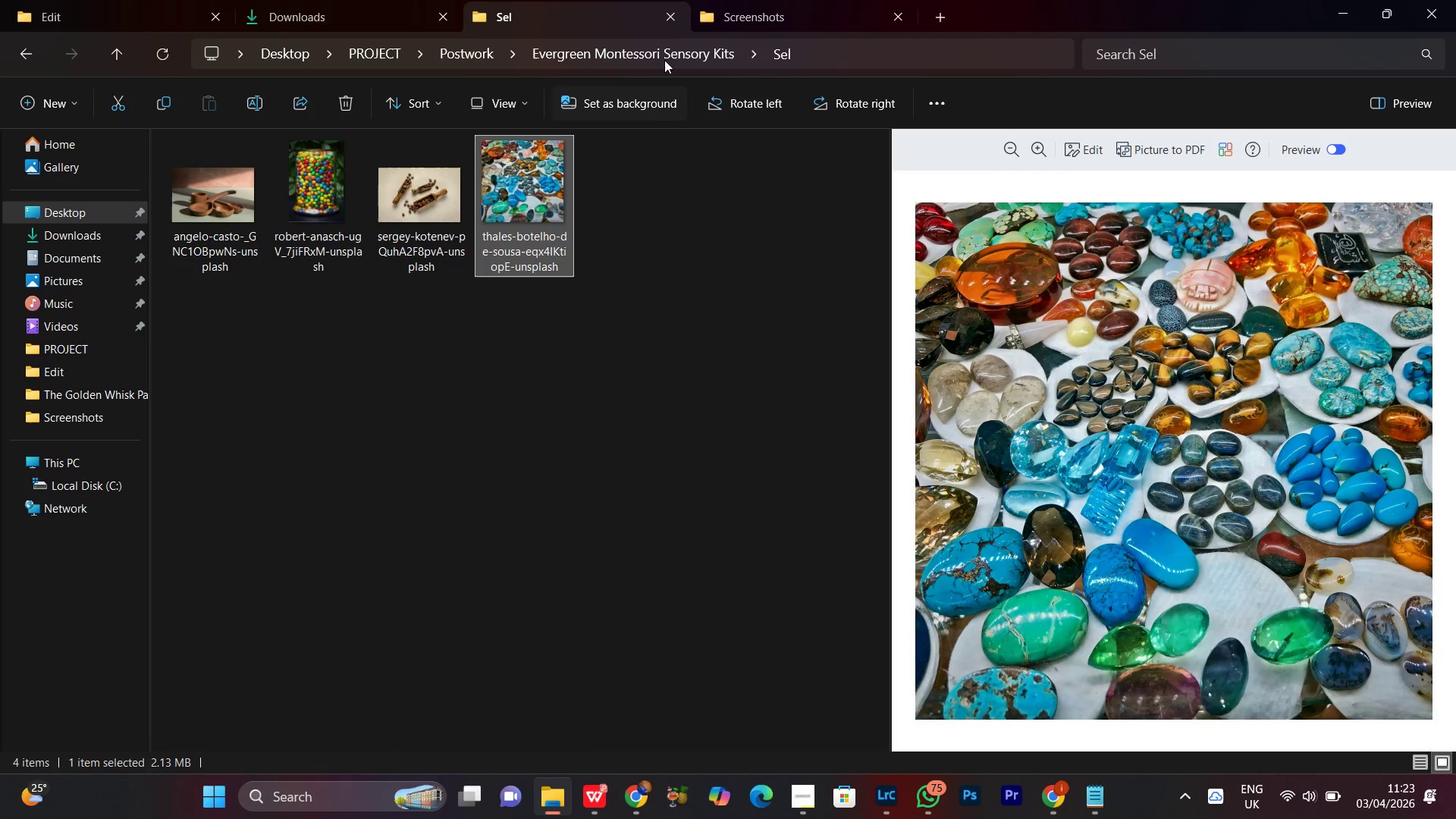 
left_click([664, 46])
 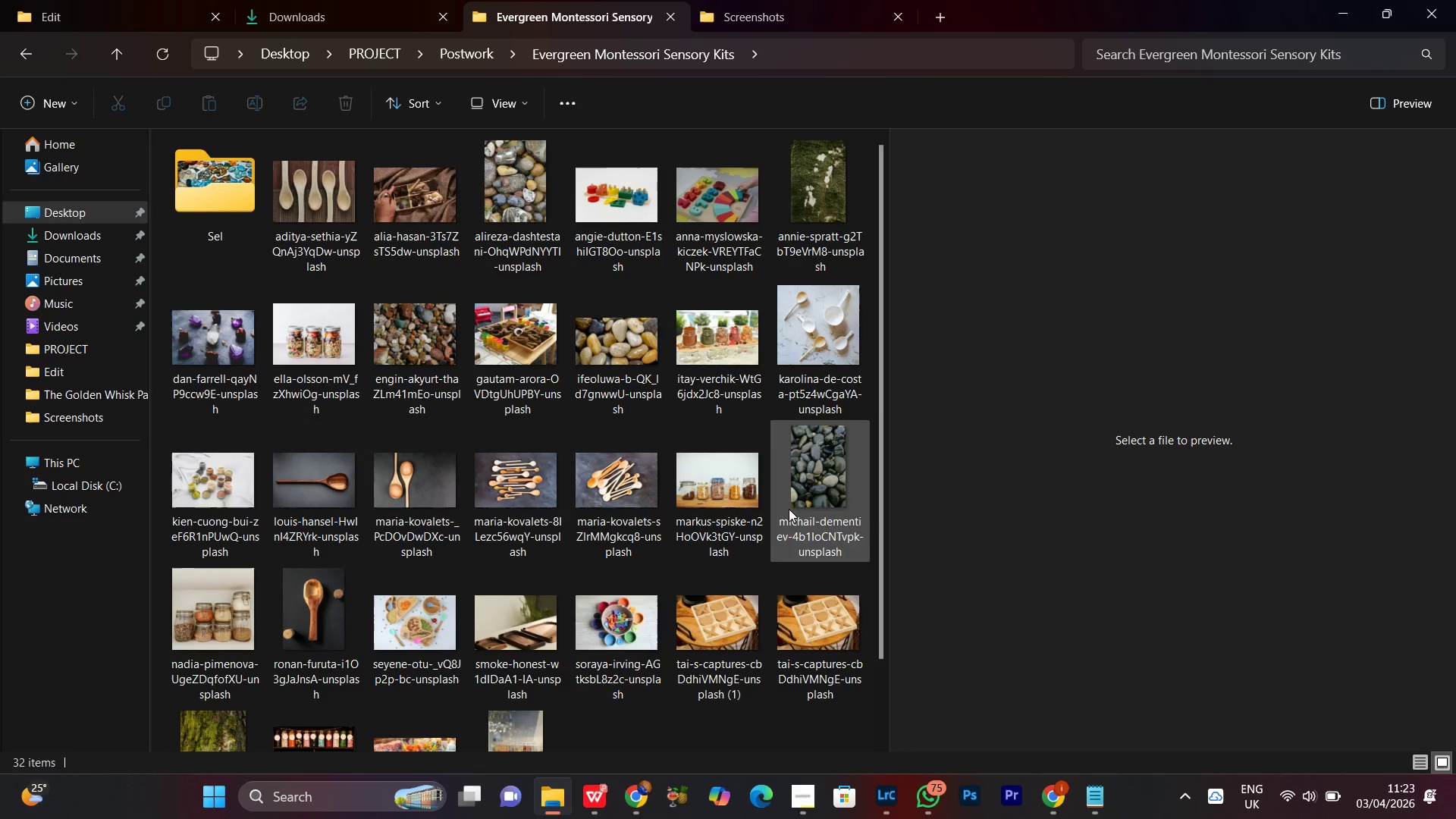 
scroll: coordinate [709, 544], scroll_direction: down, amount: 1.0
 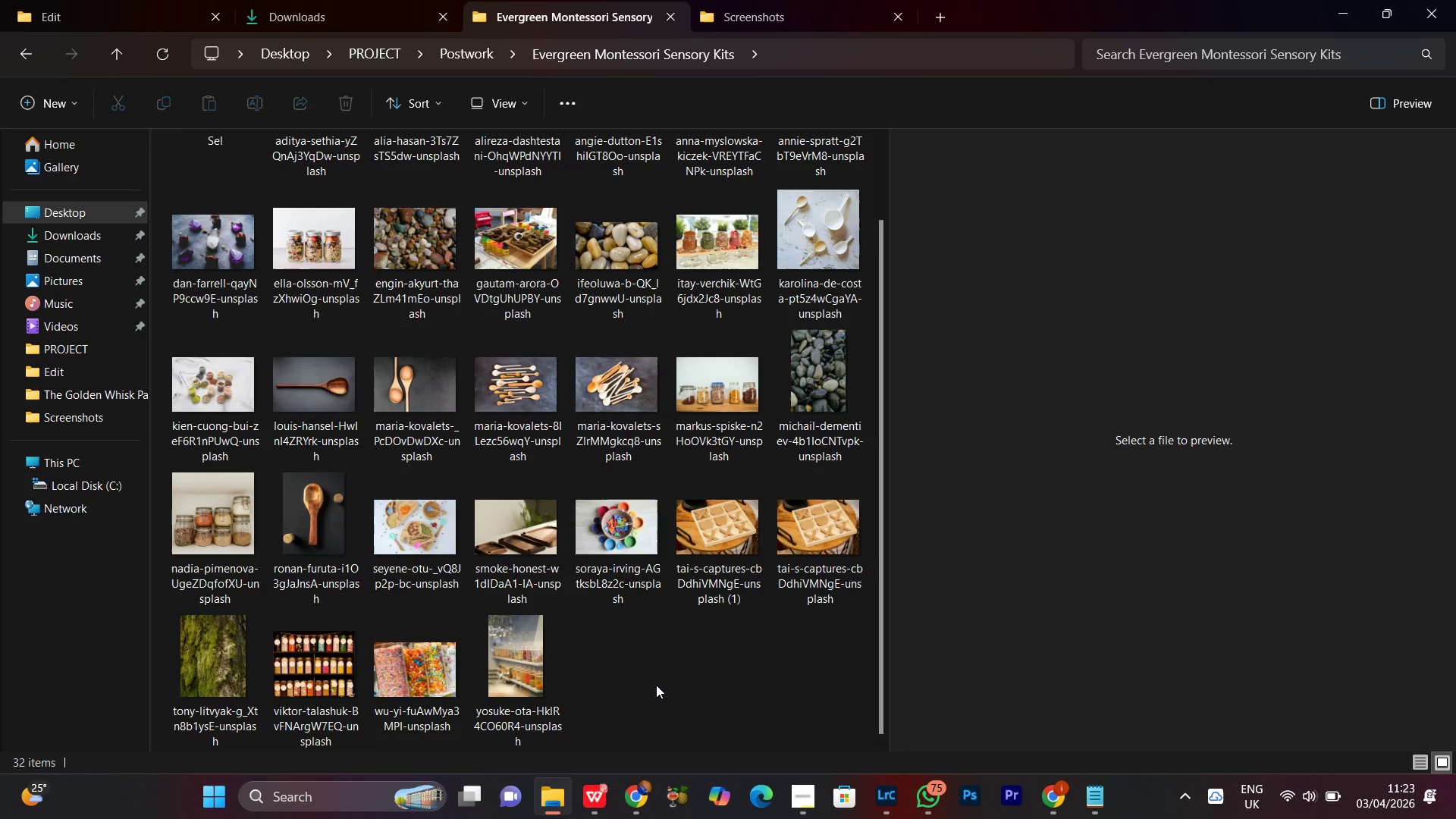 
left_click([656, 685])
 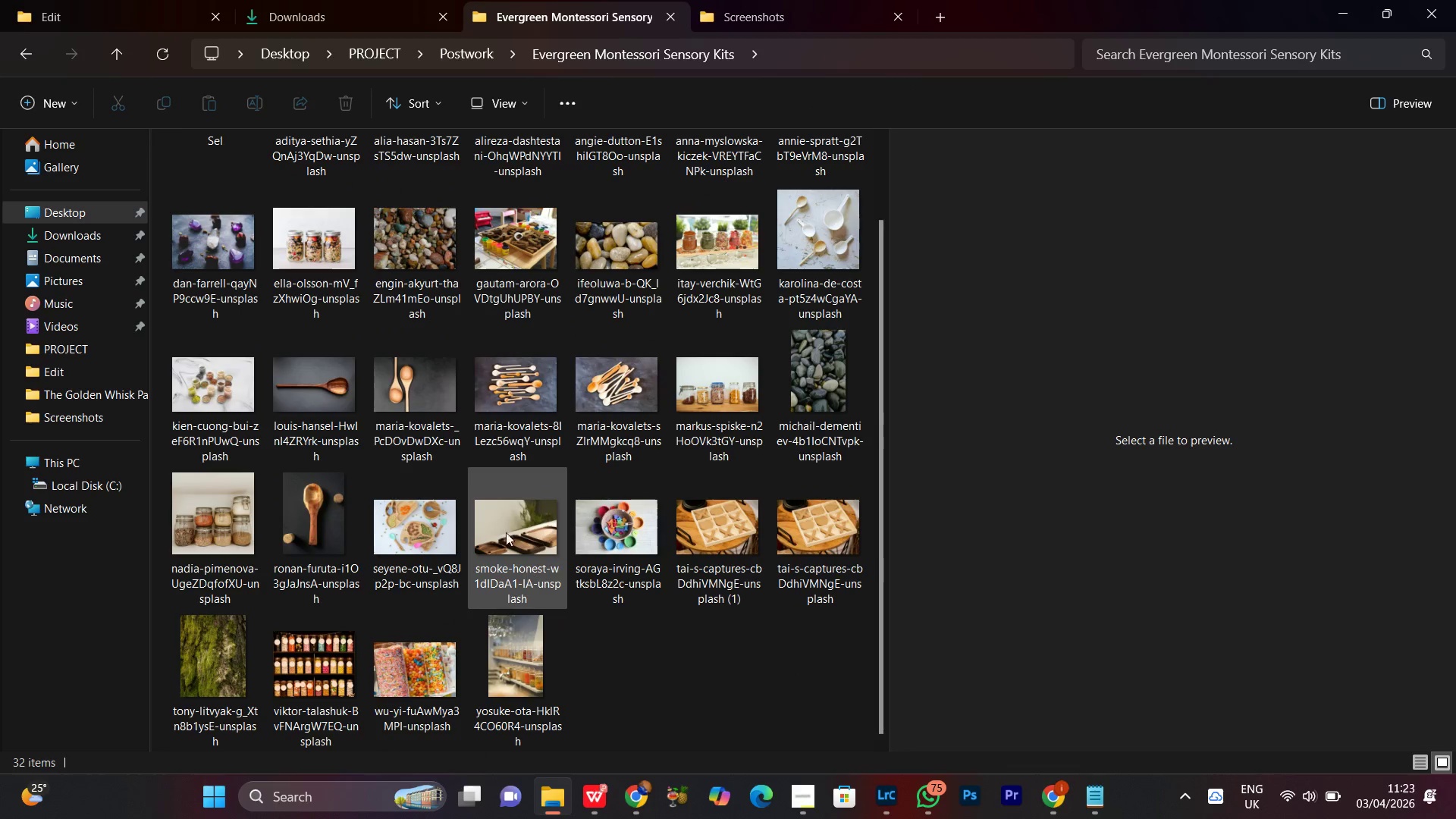 
left_click([500, 518])
 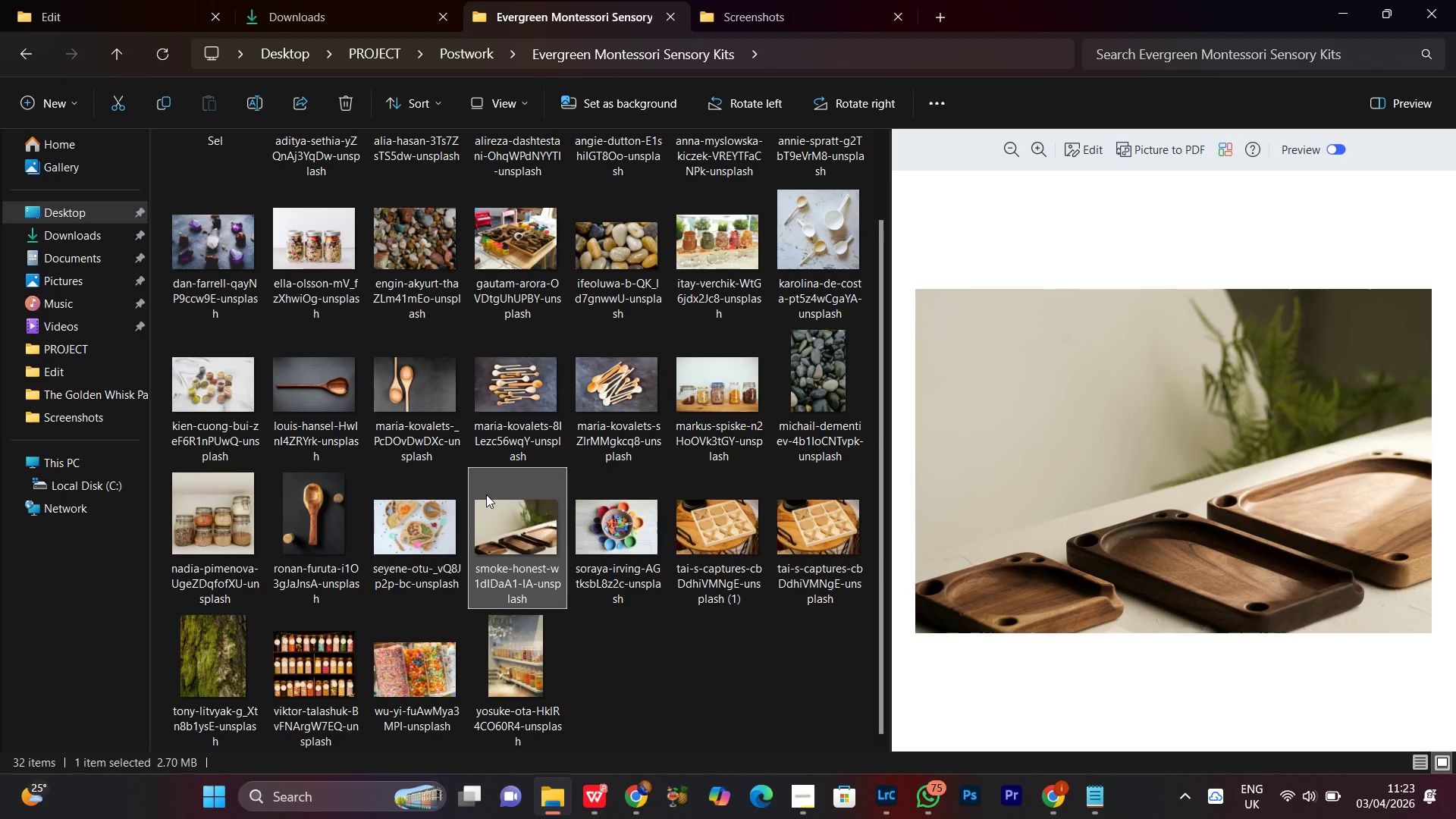 
scroll: coordinate [486, 494], scroll_direction: up, amount: 5.0
 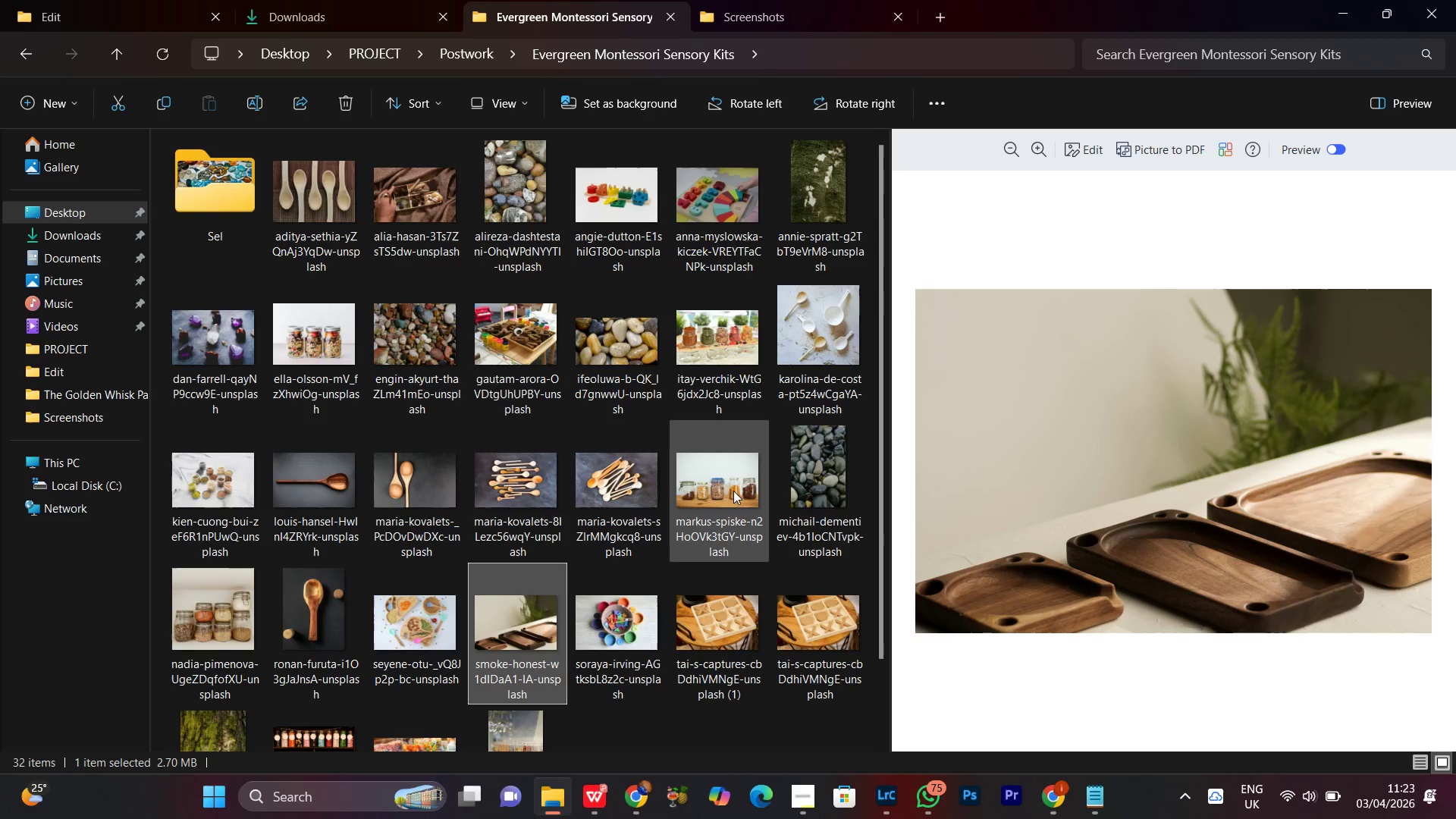 
left_click([731, 480])
 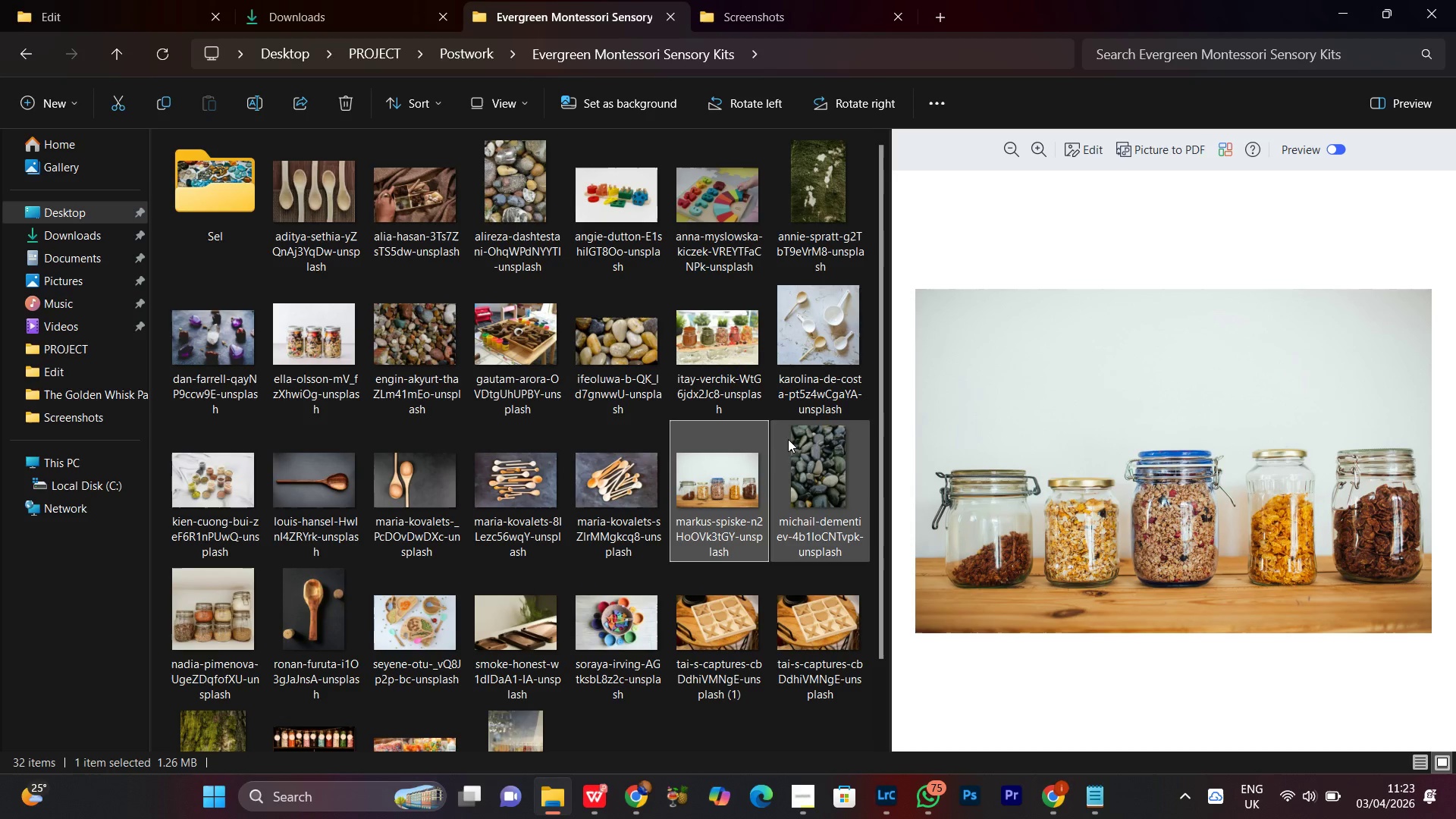 
left_click([793, 479])
 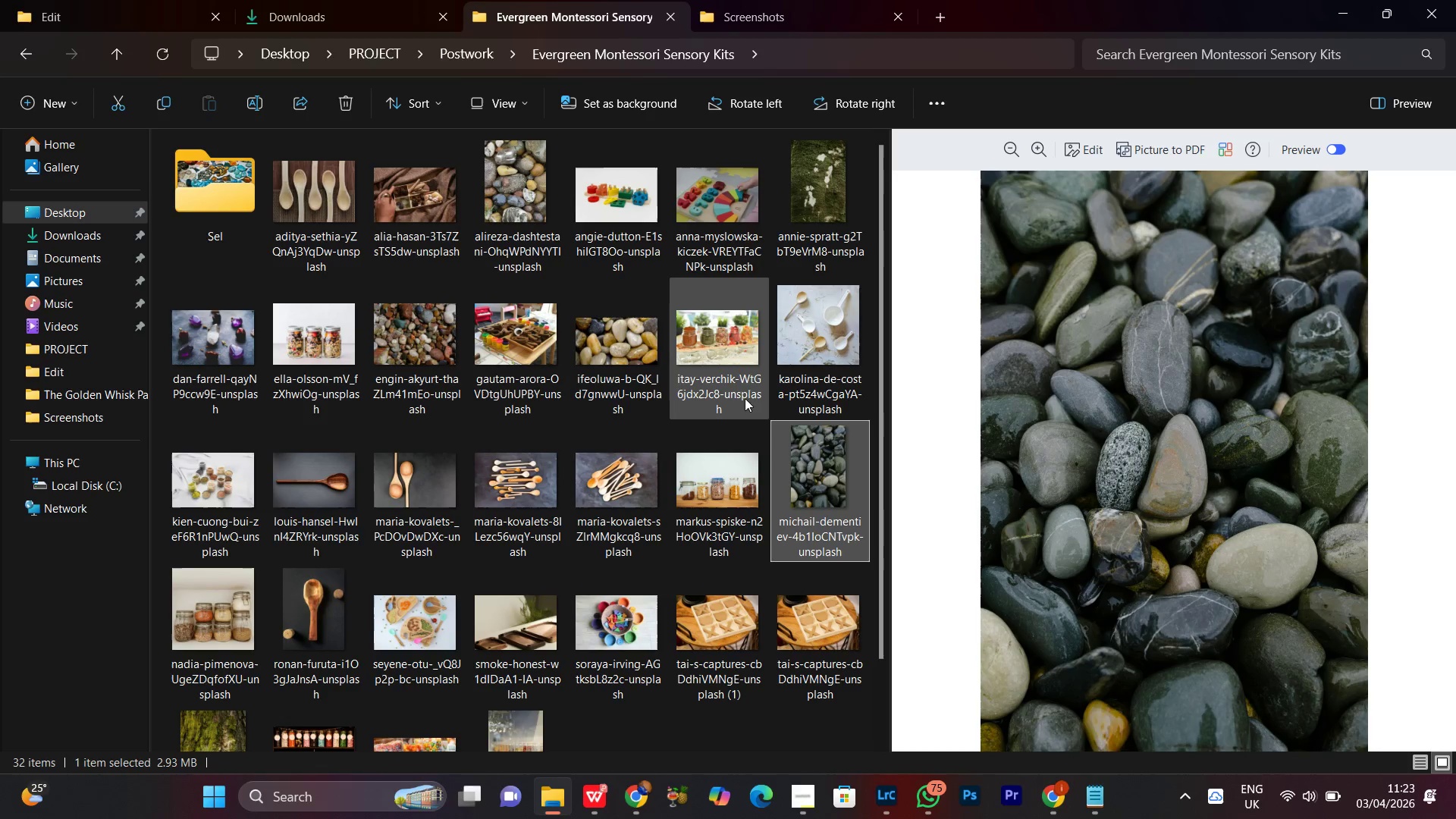 
left_click([738, 372])
 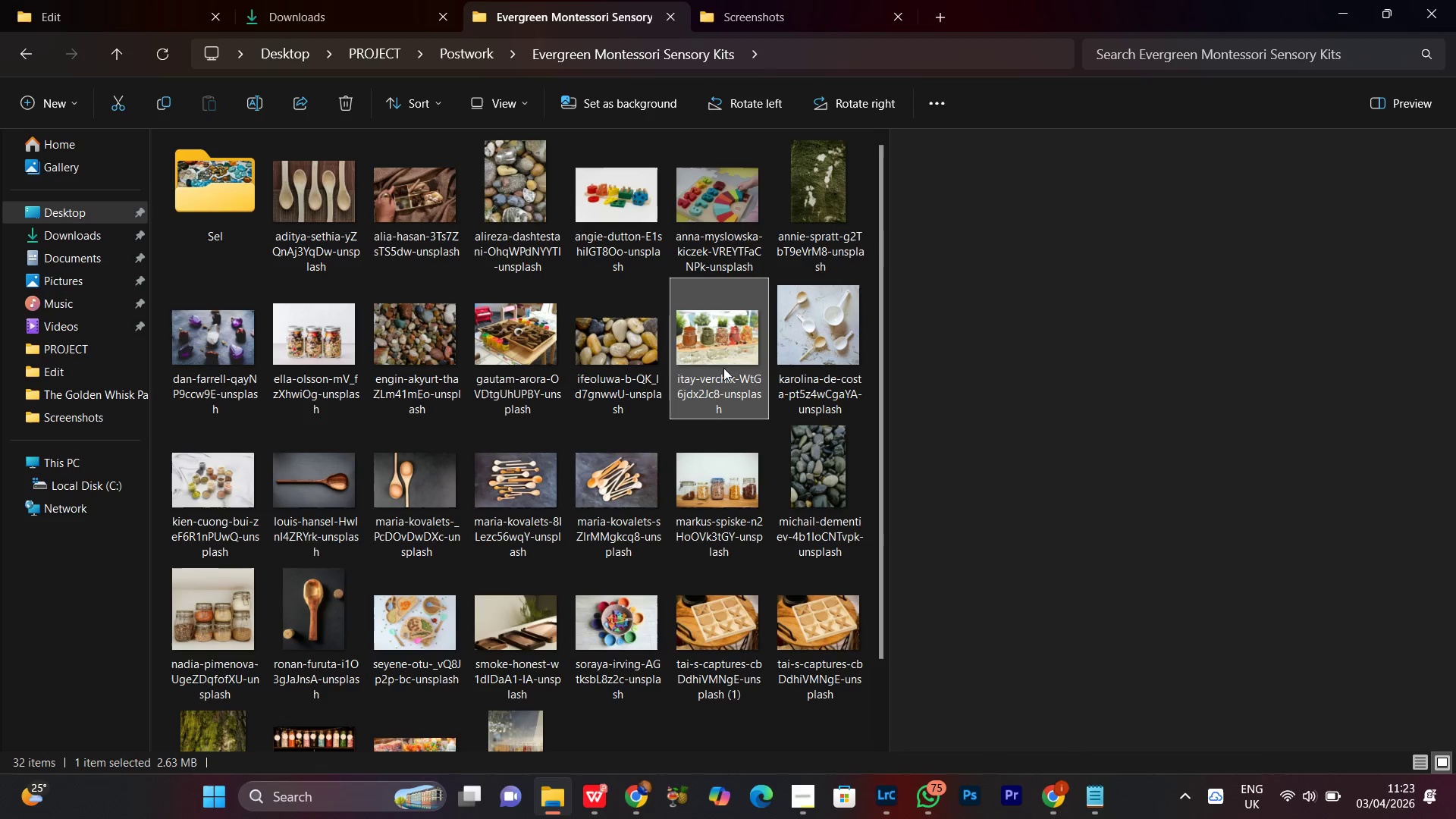 
mouse_move([714, 374])
 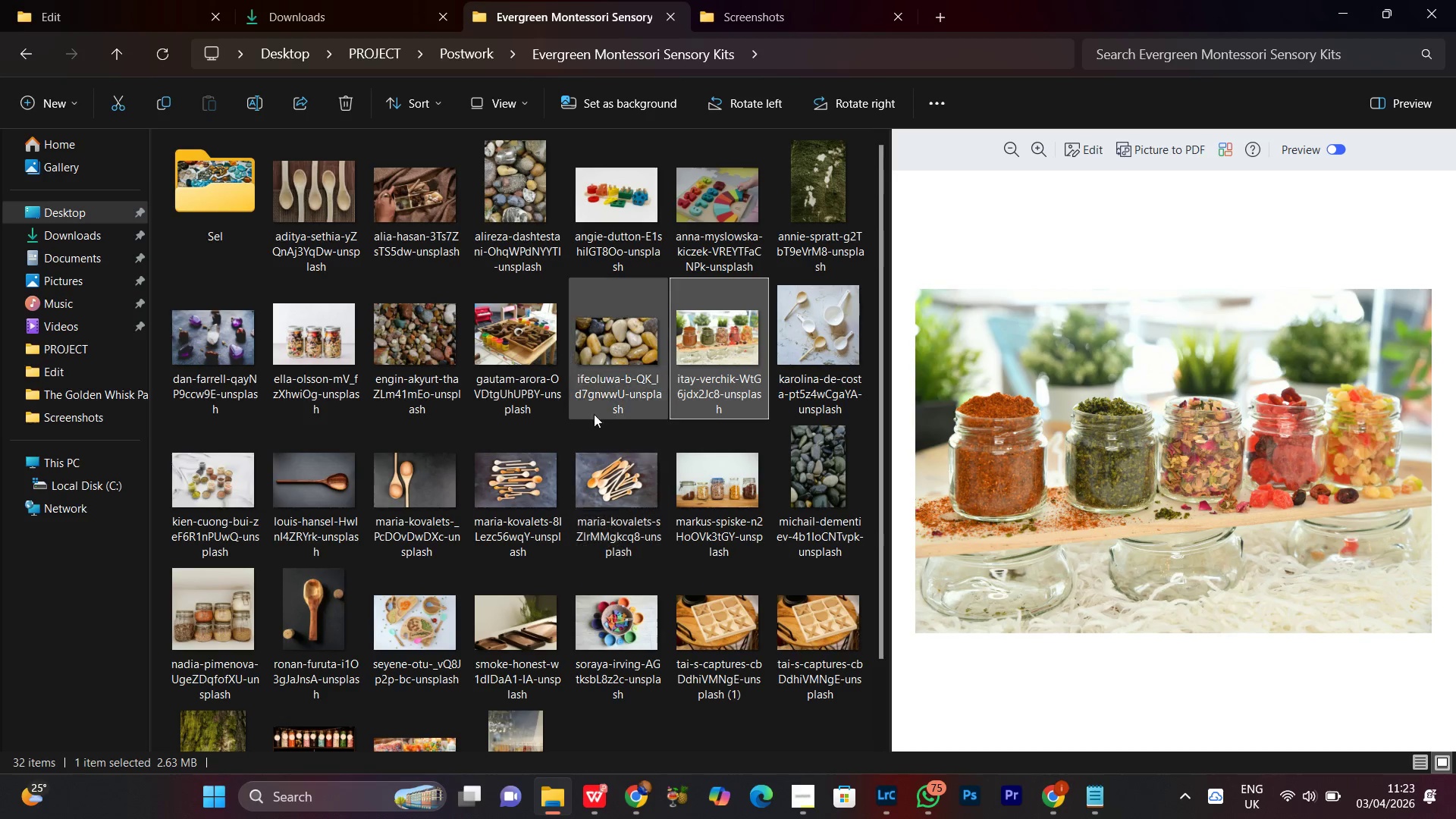 
left_click([600, 364])
 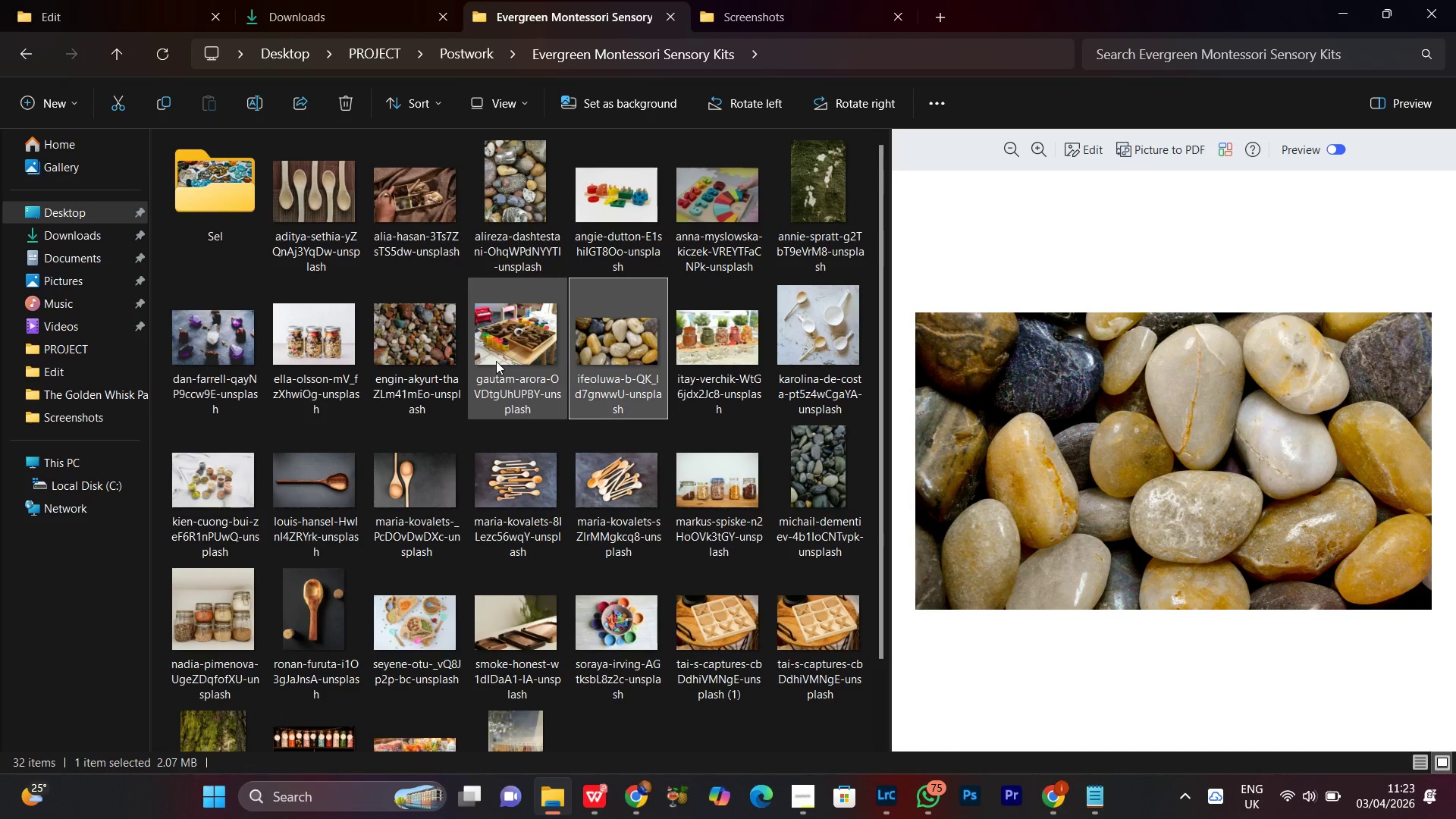 
left_click([497, 361])
 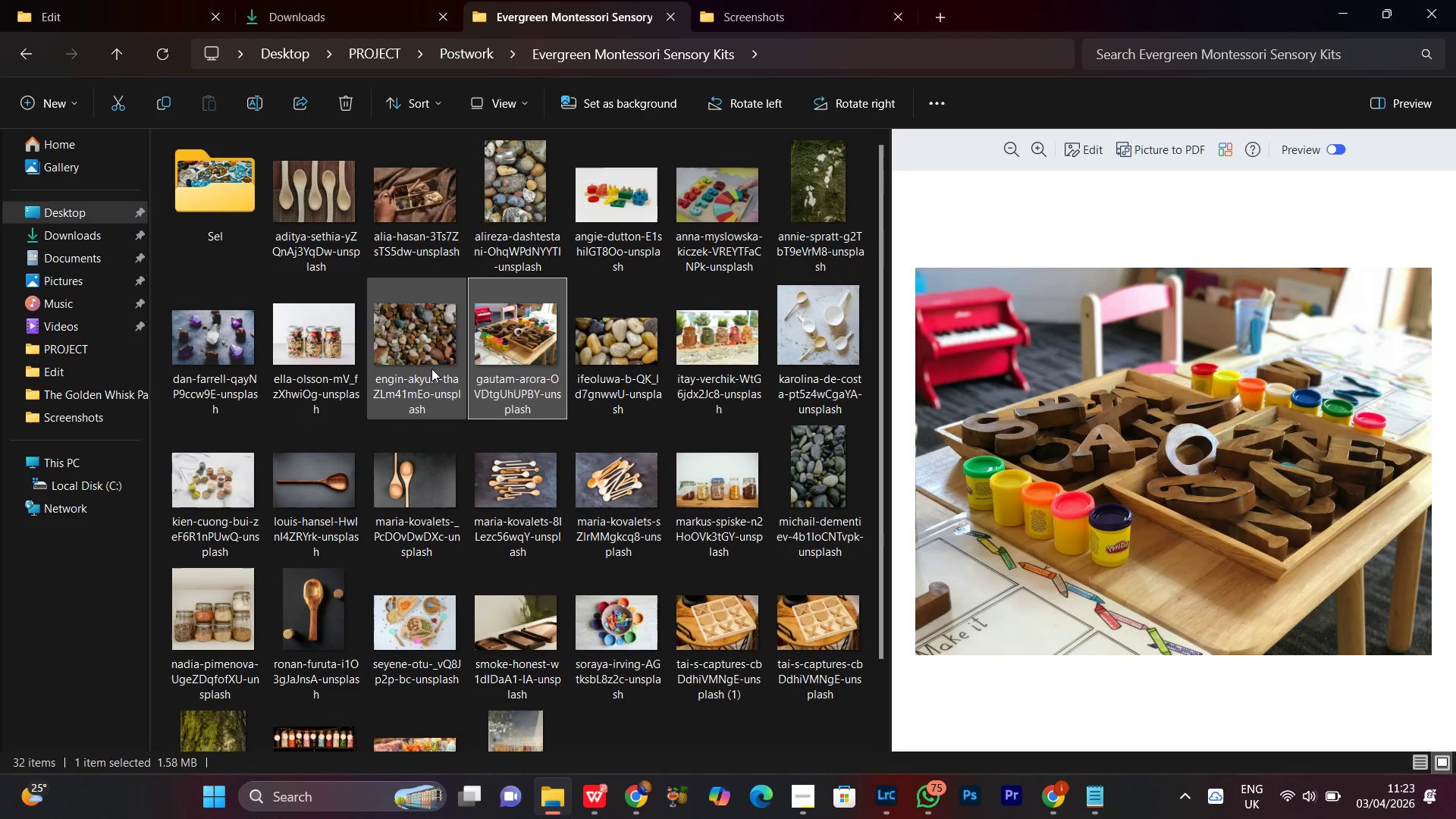 
left_click([428, 365])
 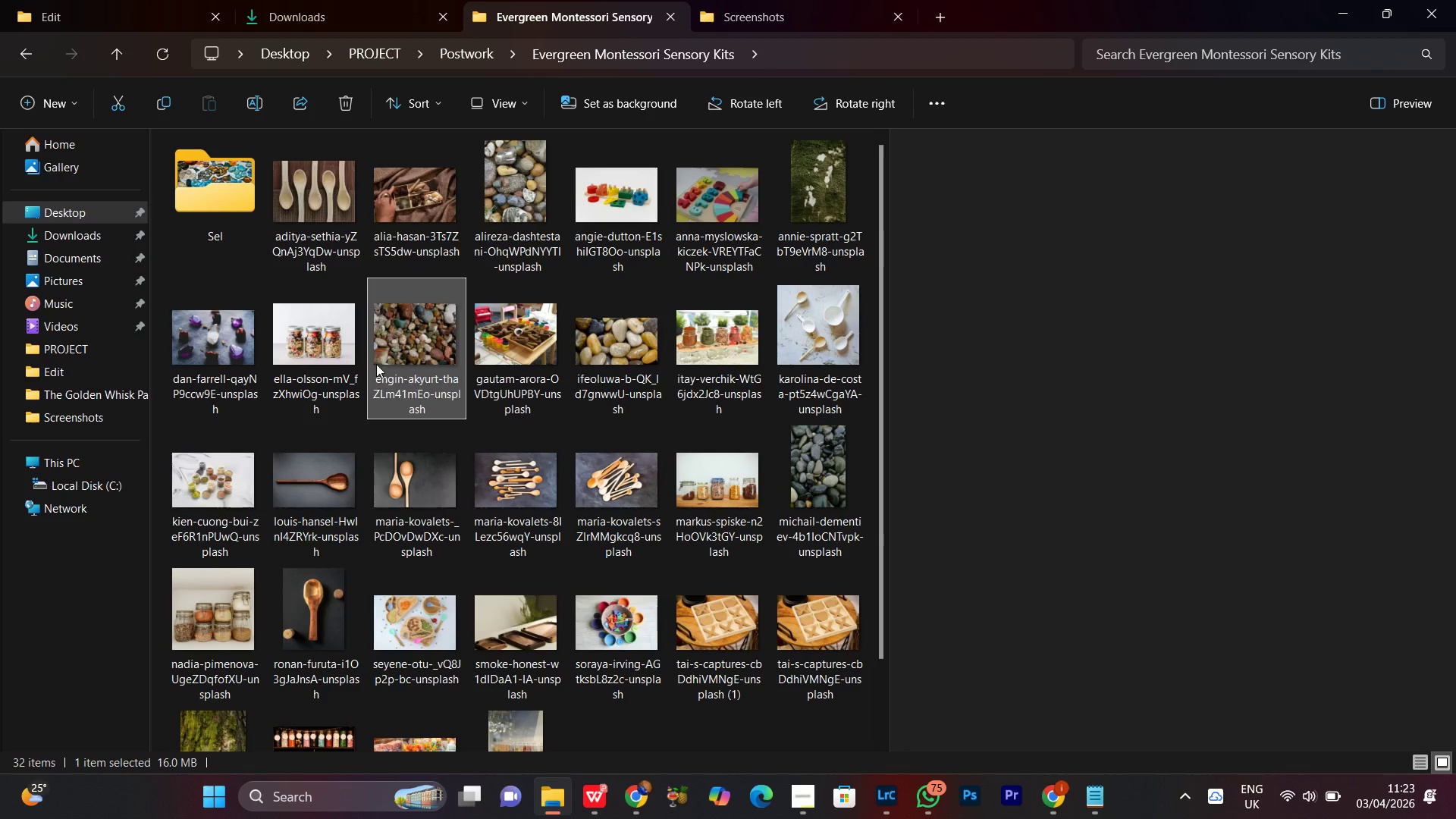 
mouse_move([375, 381])
 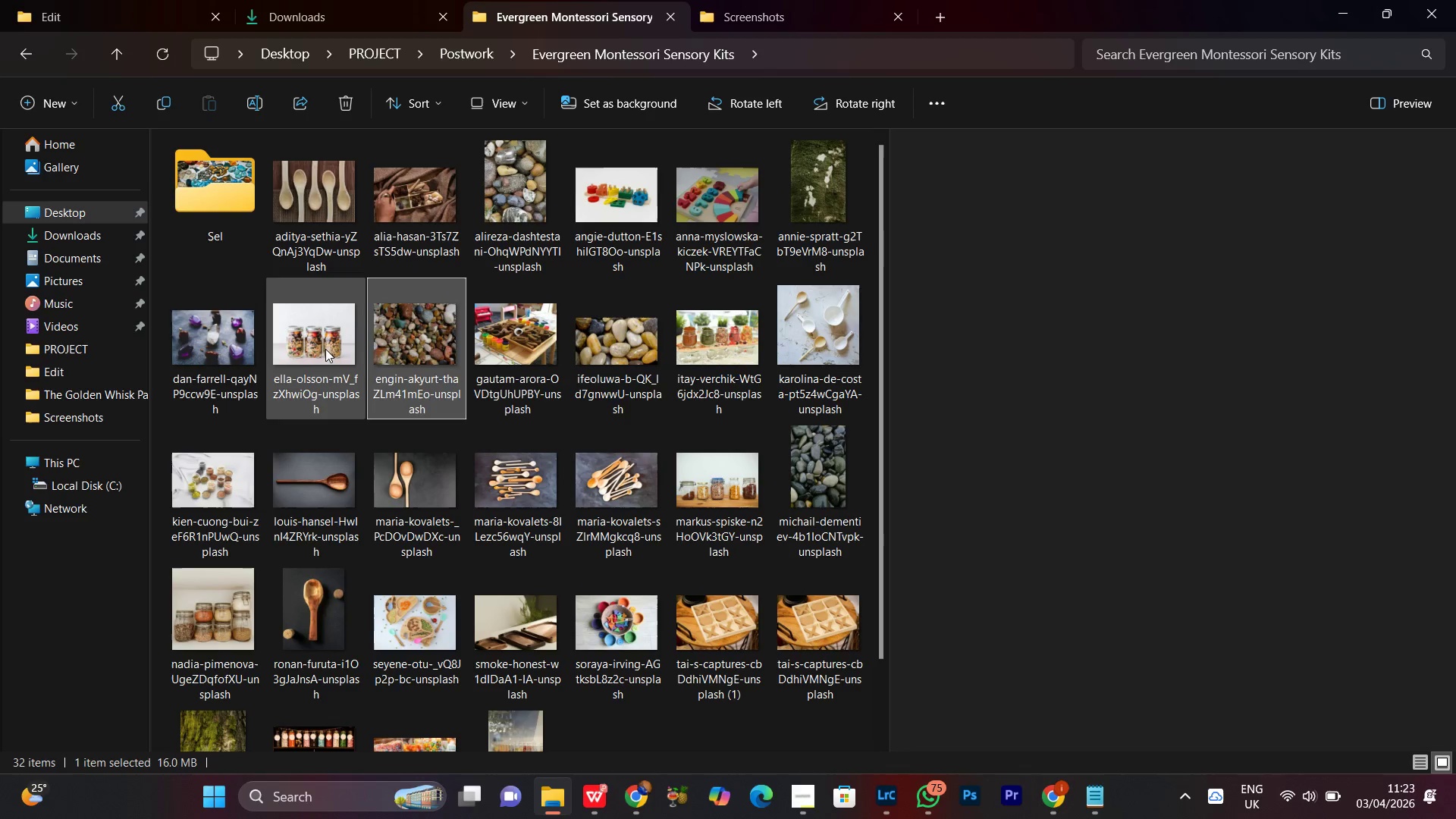 
left_click([325, 349])
 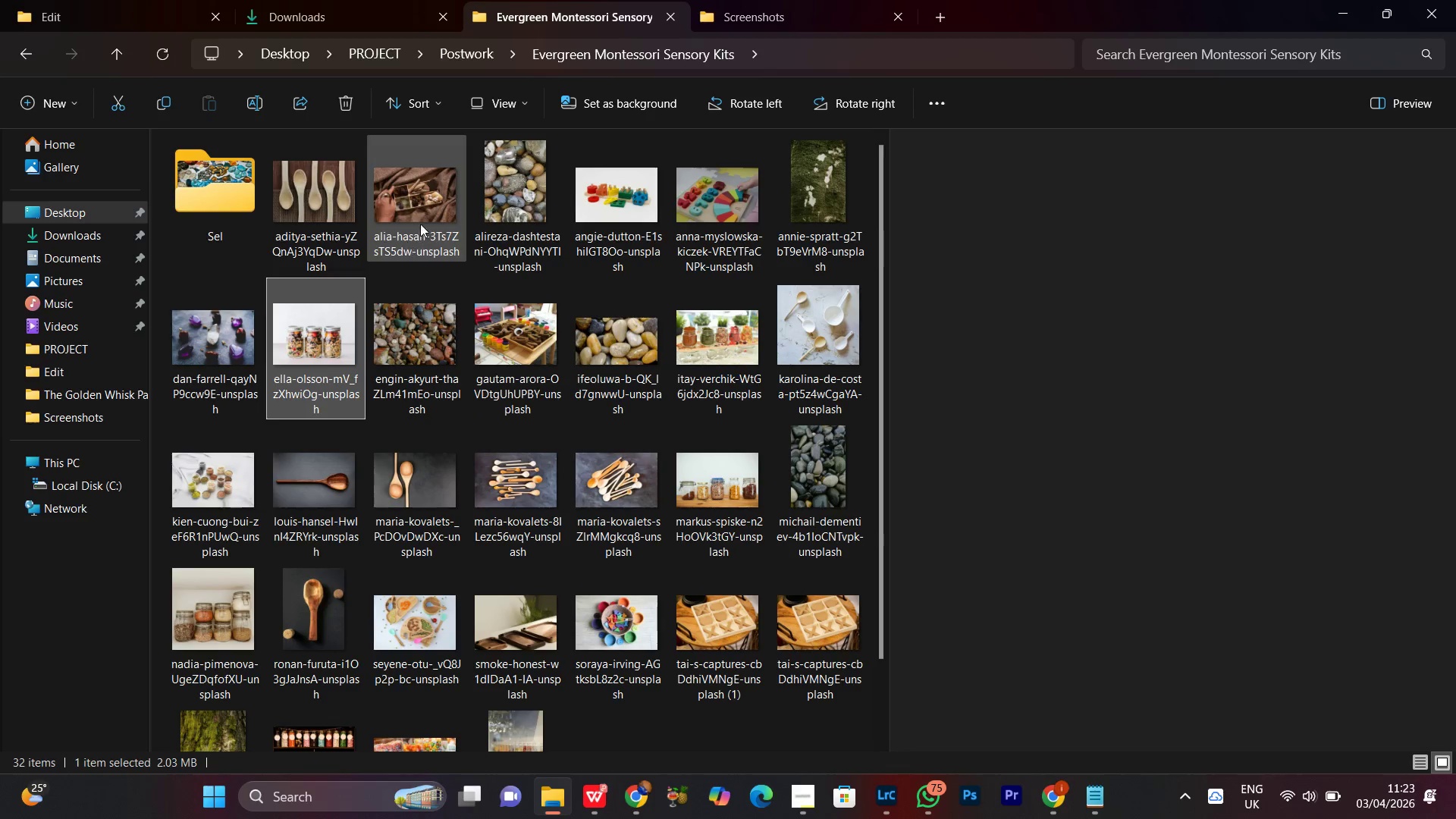 
left_click([419, 204])
 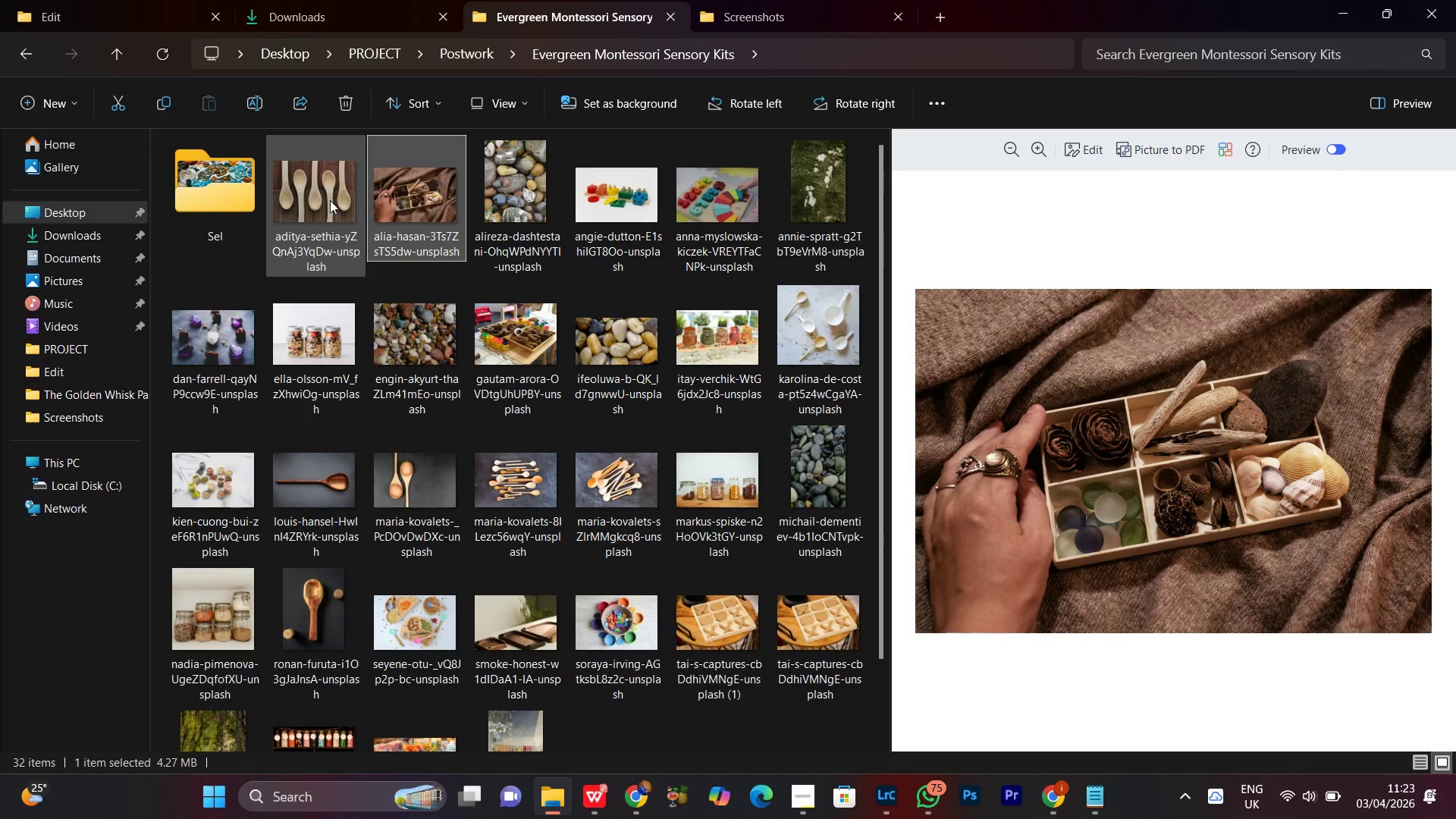 
left_click([330, 200])
 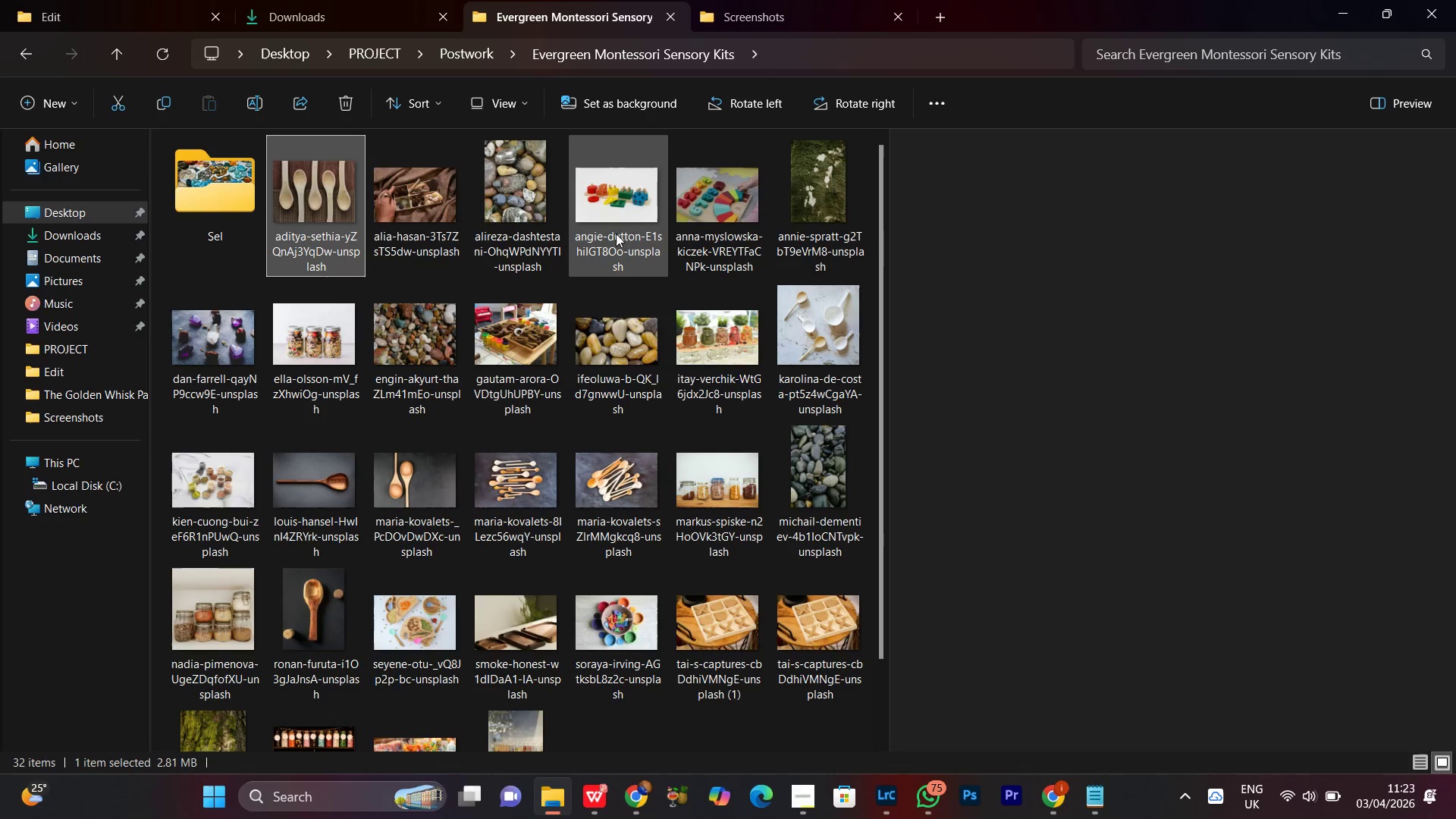 
left_click([621, 212])
 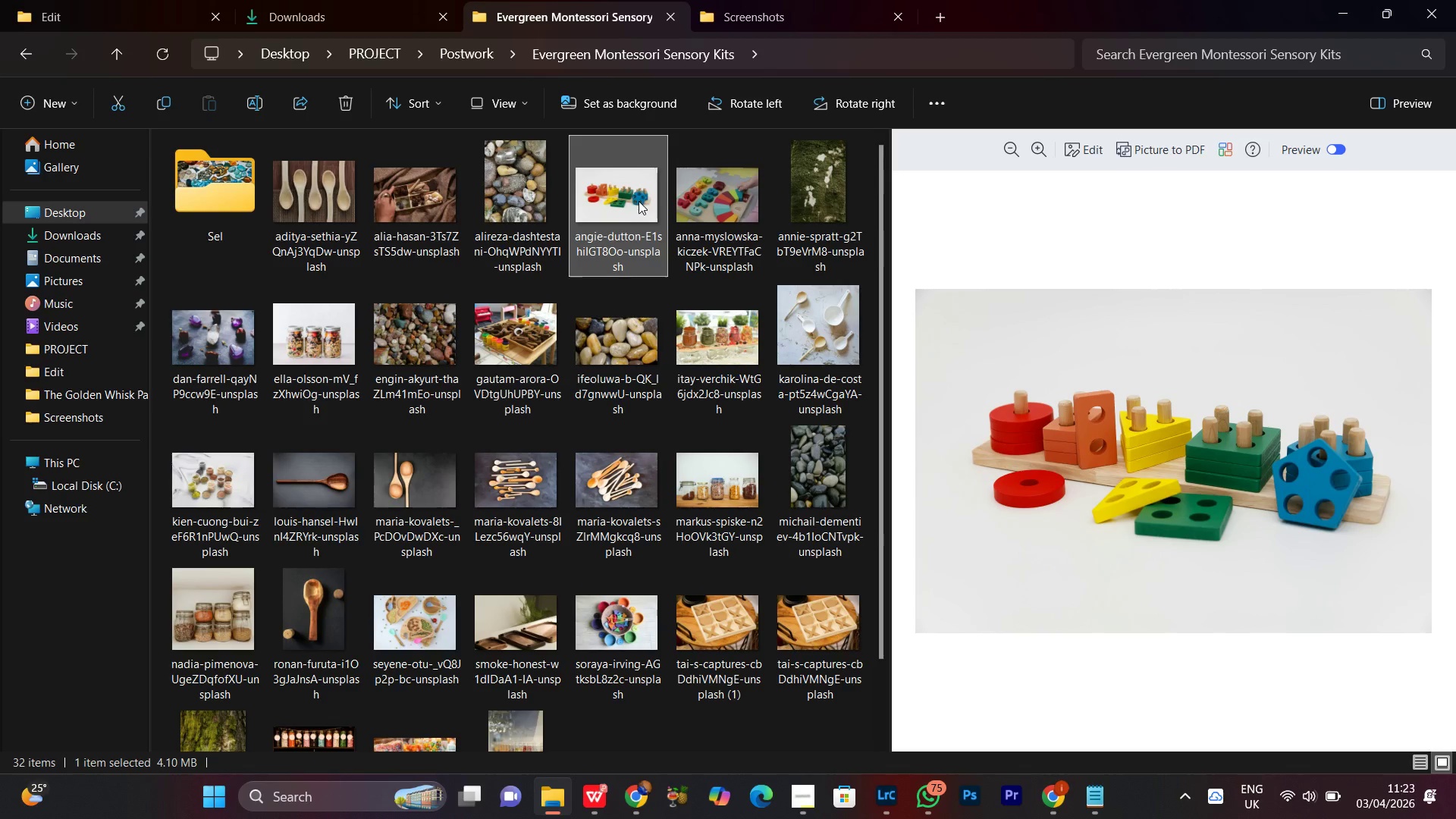 
left_click_drag(start_coordinate=[639, 201], to_coordinate=[239, 214])
 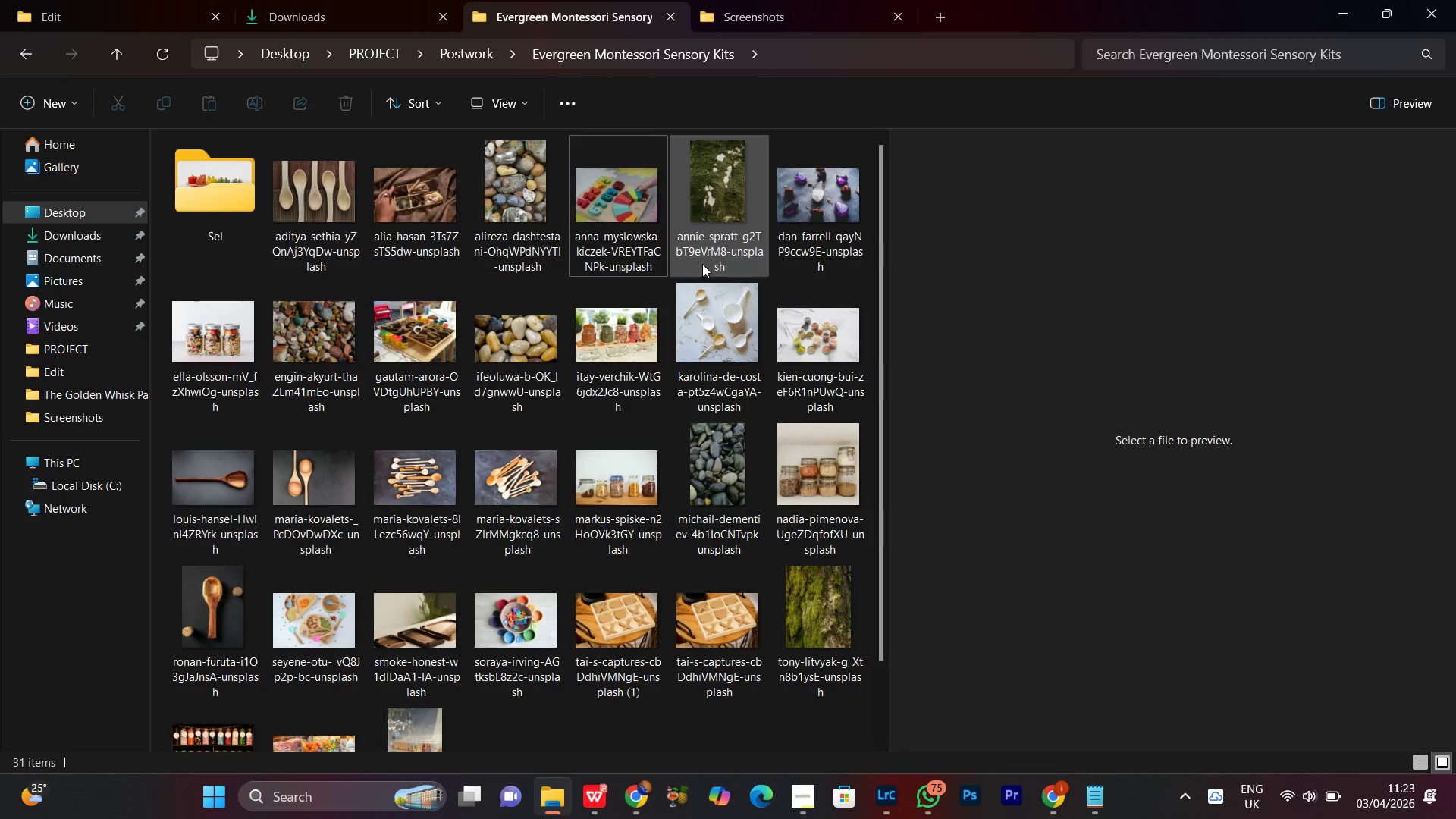 
left_click([616, 216])
 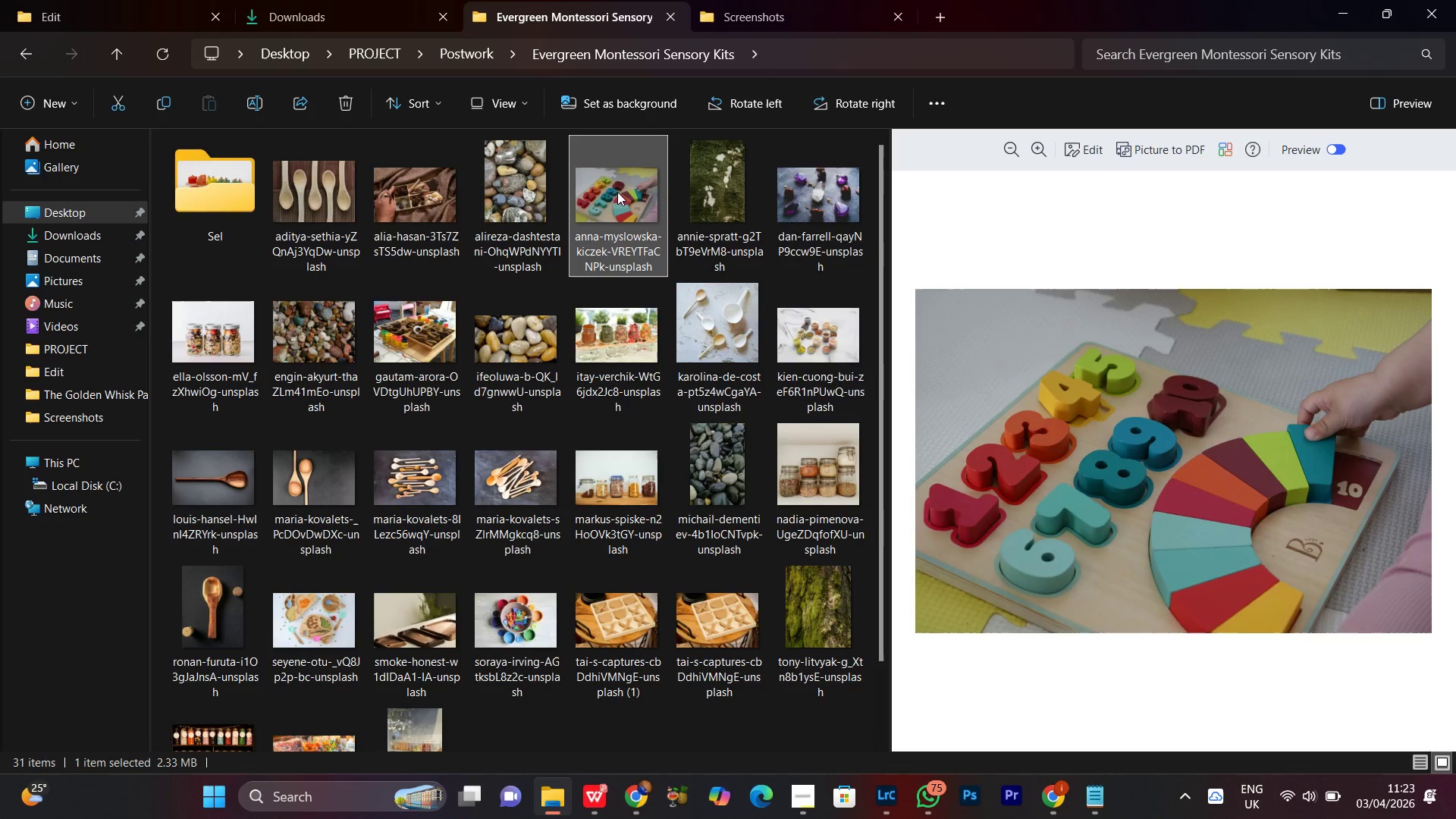 
left_click_drag(start_coordinate=[617, 190], to_coordinate=[195, 225])
 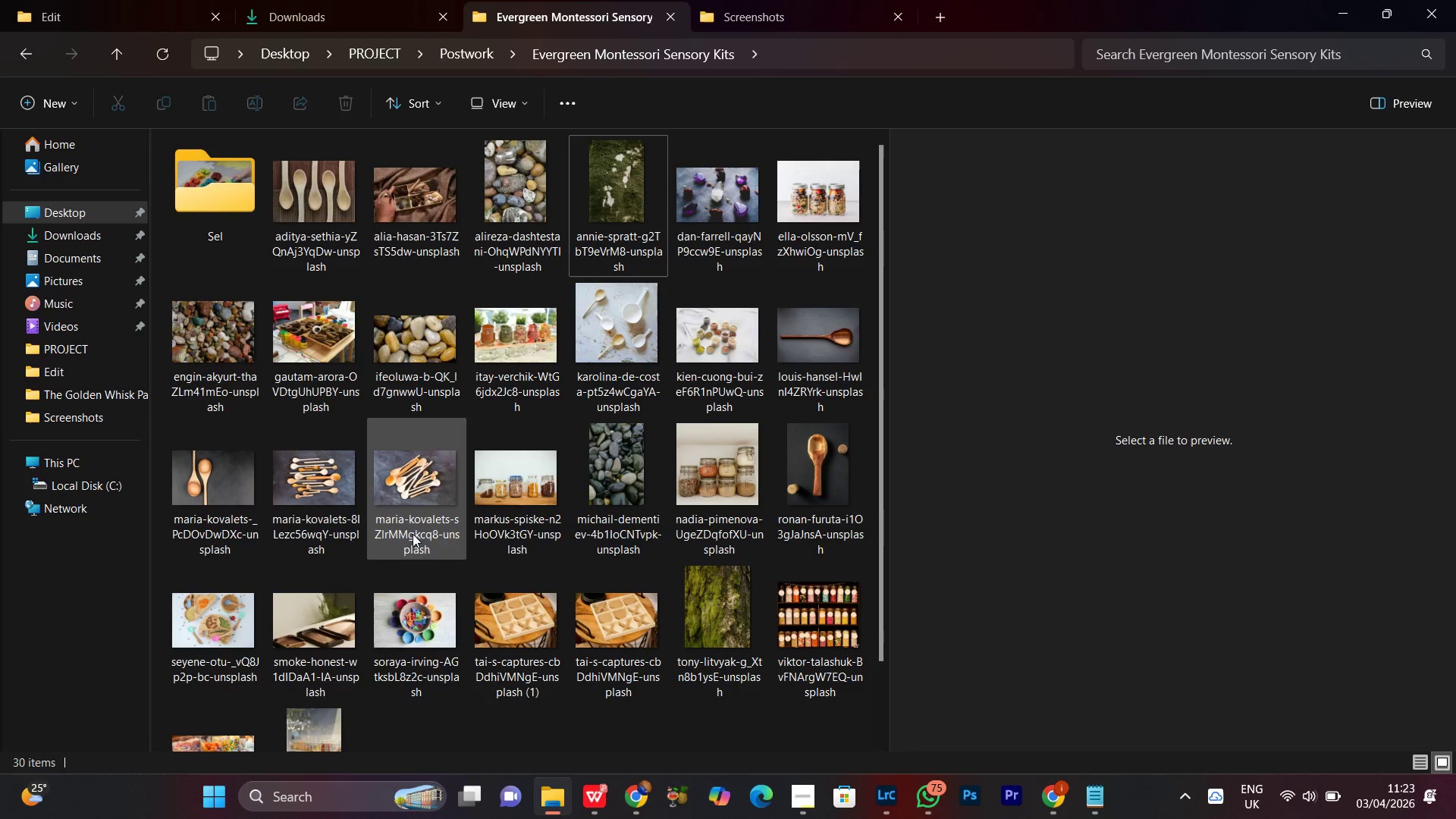 
left_click([512, 482])
 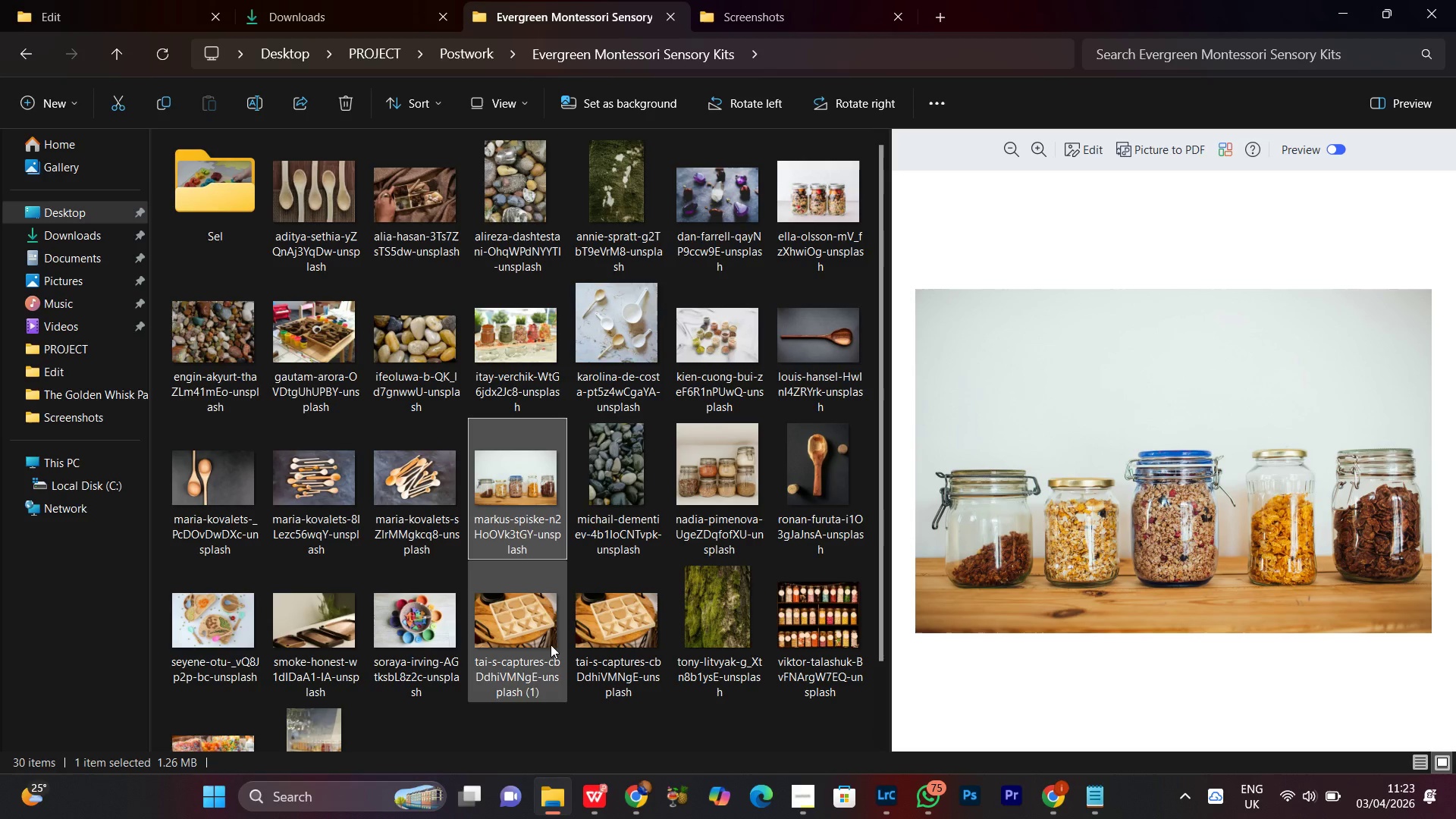 
left_click([524, 633])
 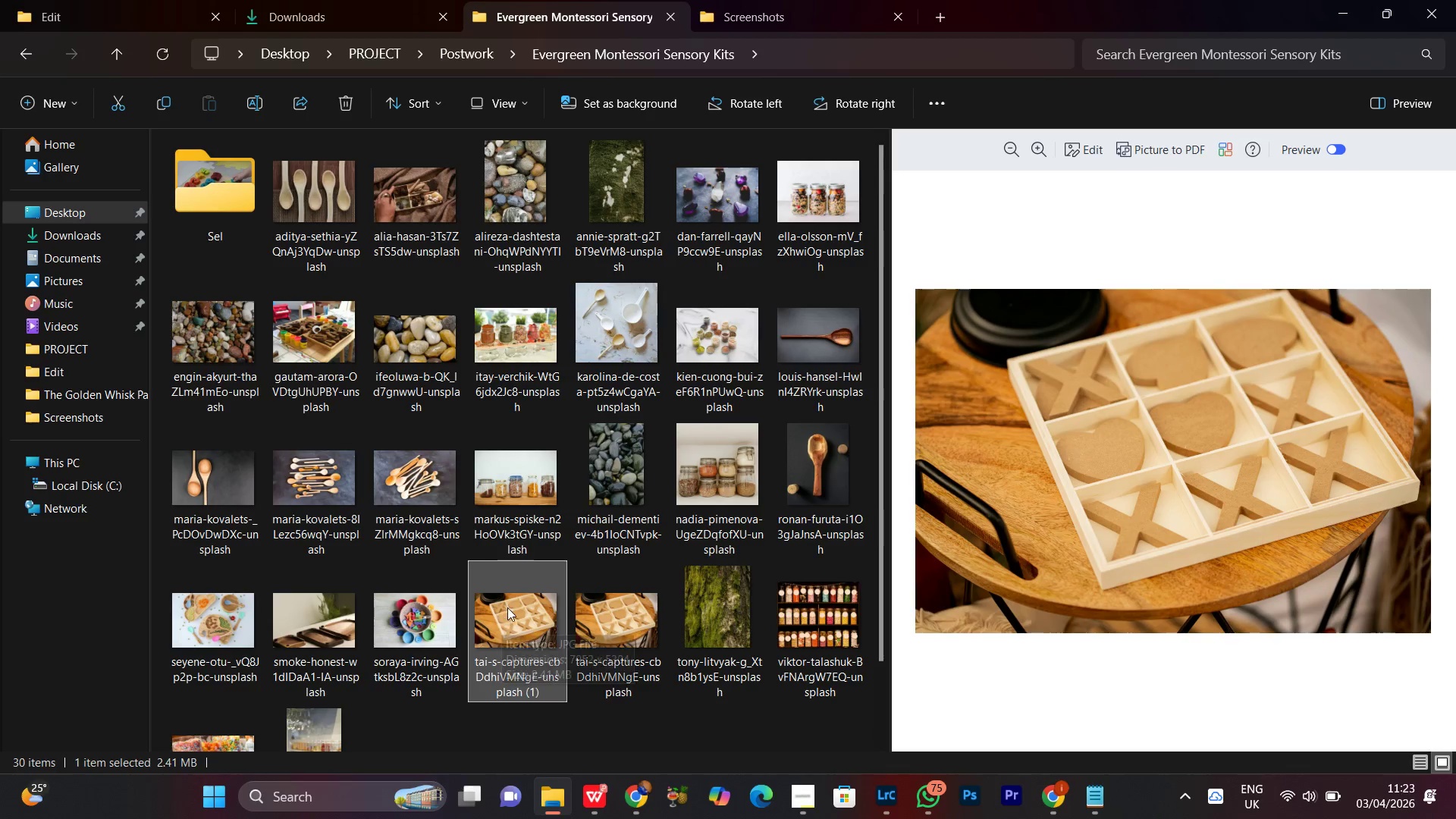 
left_click_drag(start_coordinate=[516, 636], to_coordinate=[233, 235])
 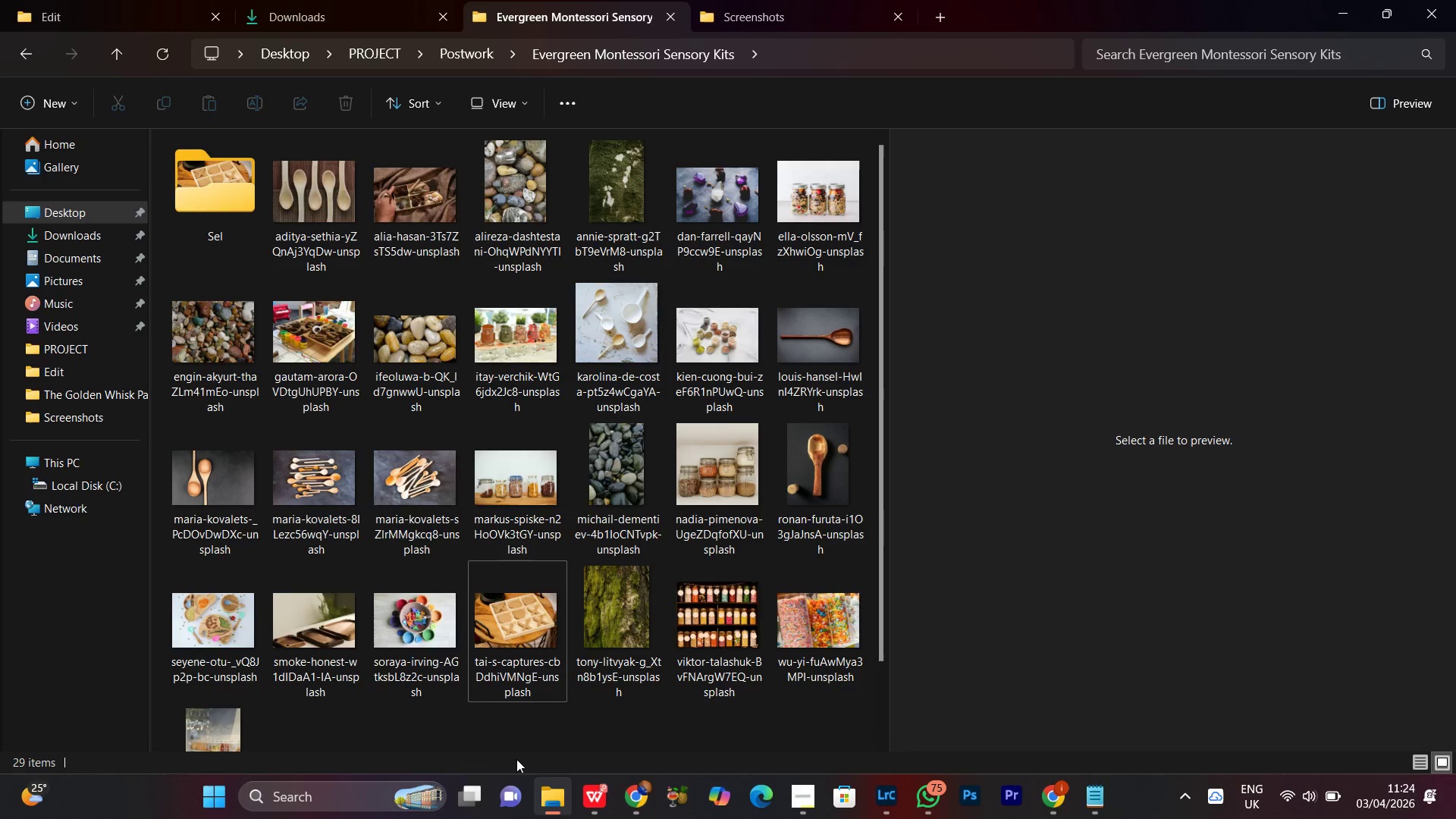 
scroll: coordinate [412, 733], scroll_direction: down, amount: 1.0
 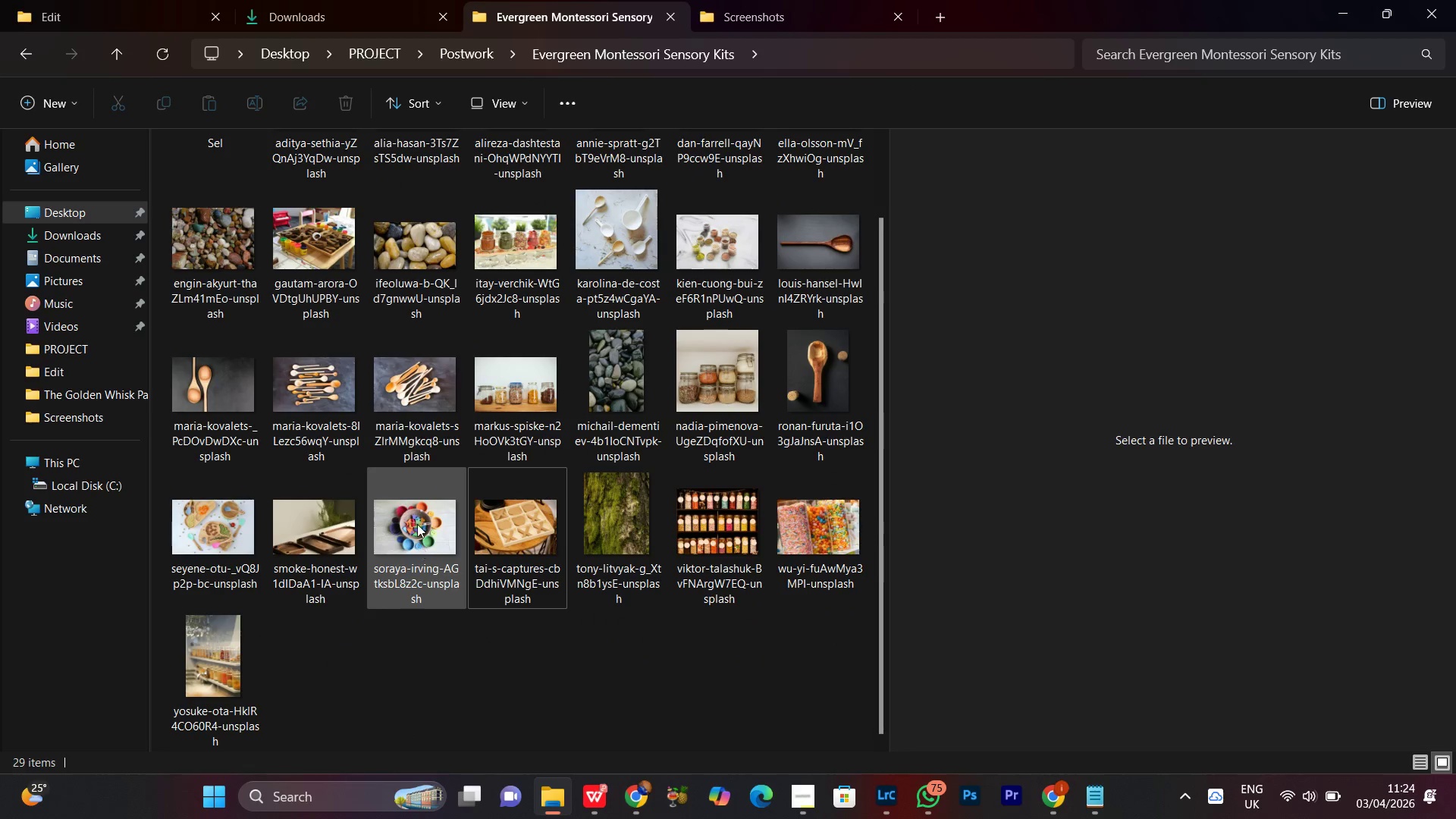 
left_click([416, 523])
 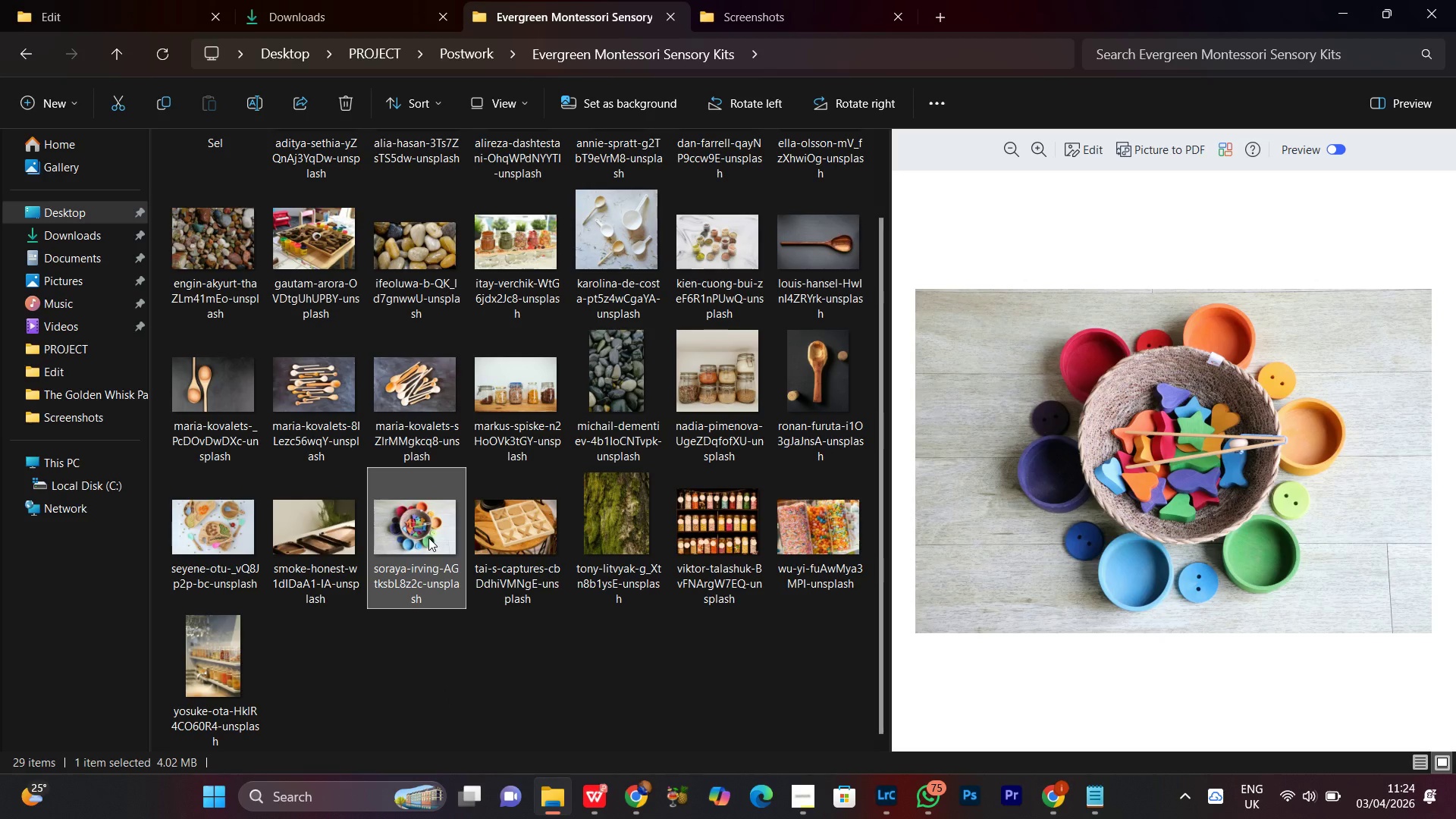 
scroll: coordinate [450, 639], scroll_direction: up, amount: 1.0
 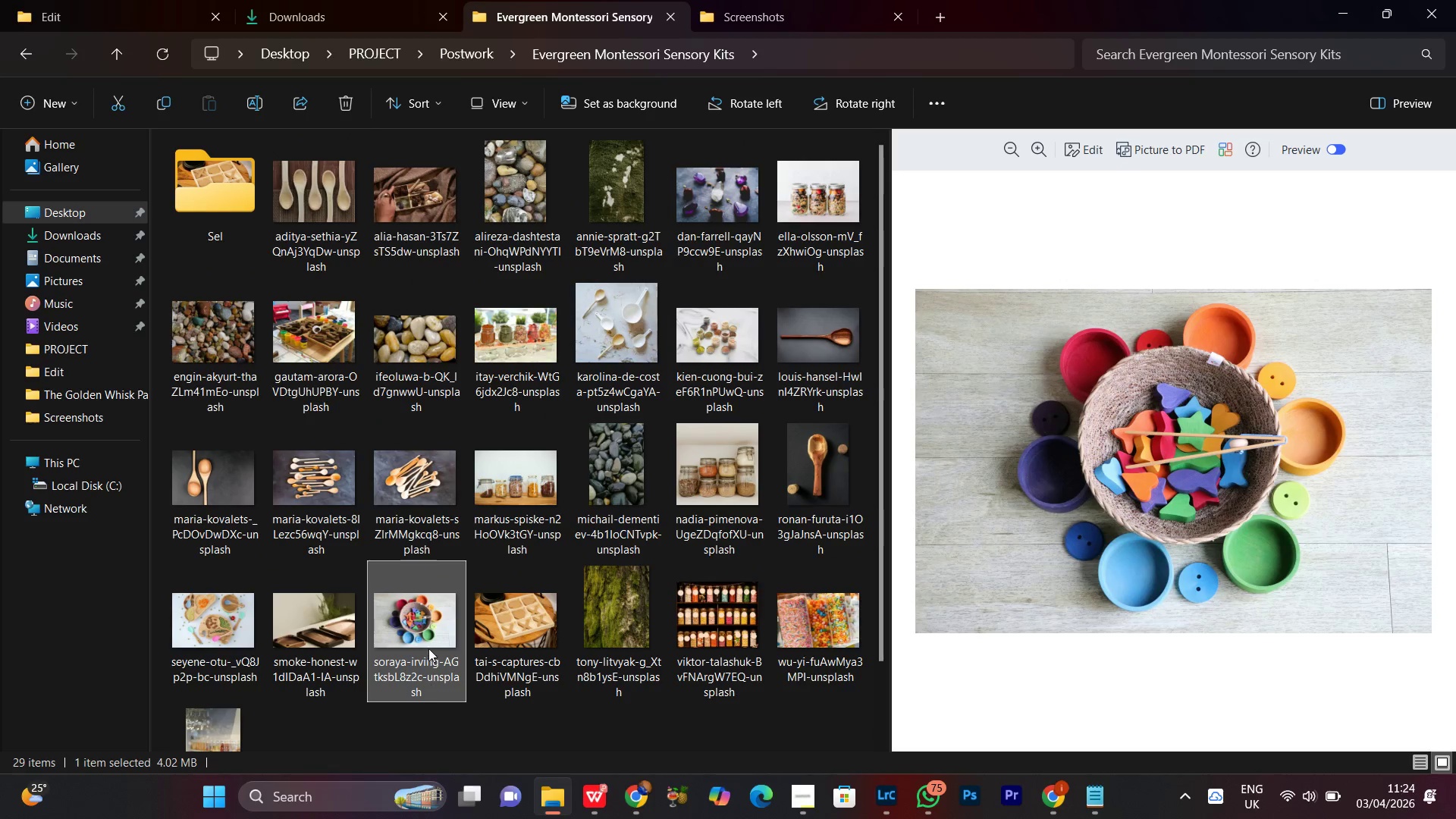 
left_click_drag(start_coordinate=[425, 630], to_coordinate=[206, 231])
 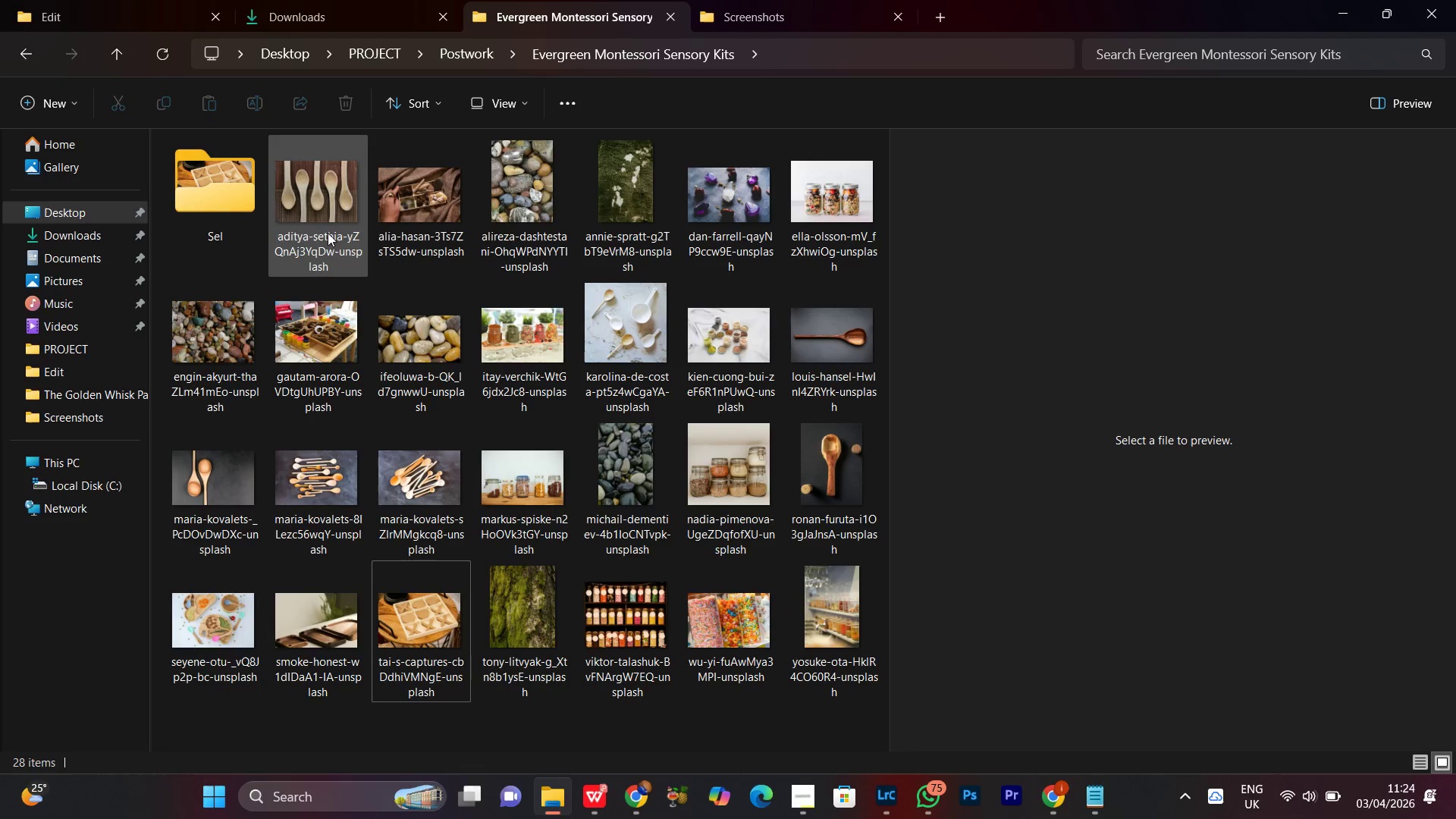 
scroll: coordinate [425, 670], scroll_direction: up, amount: 2.0
 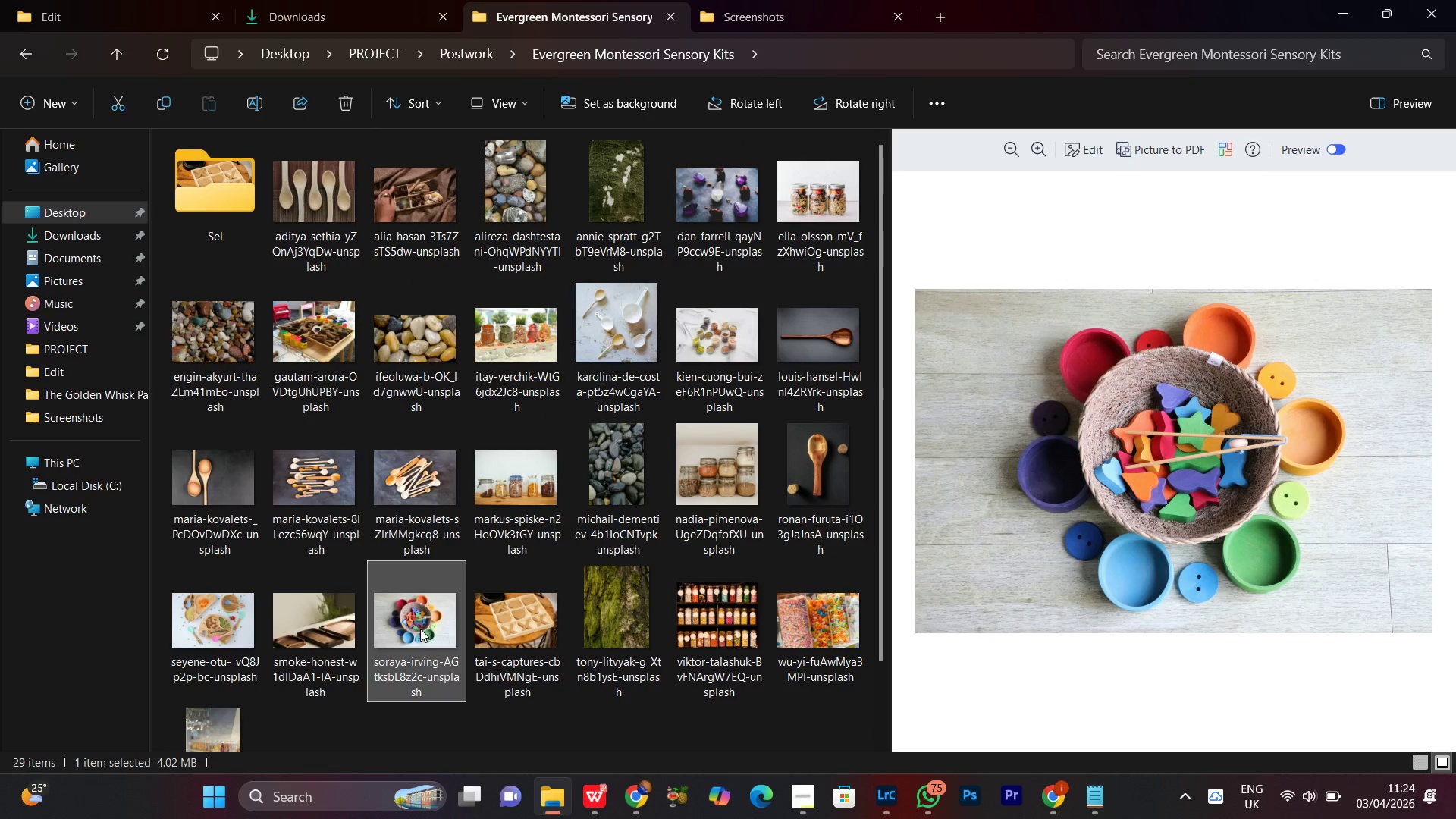 
left_click([322, 209])
 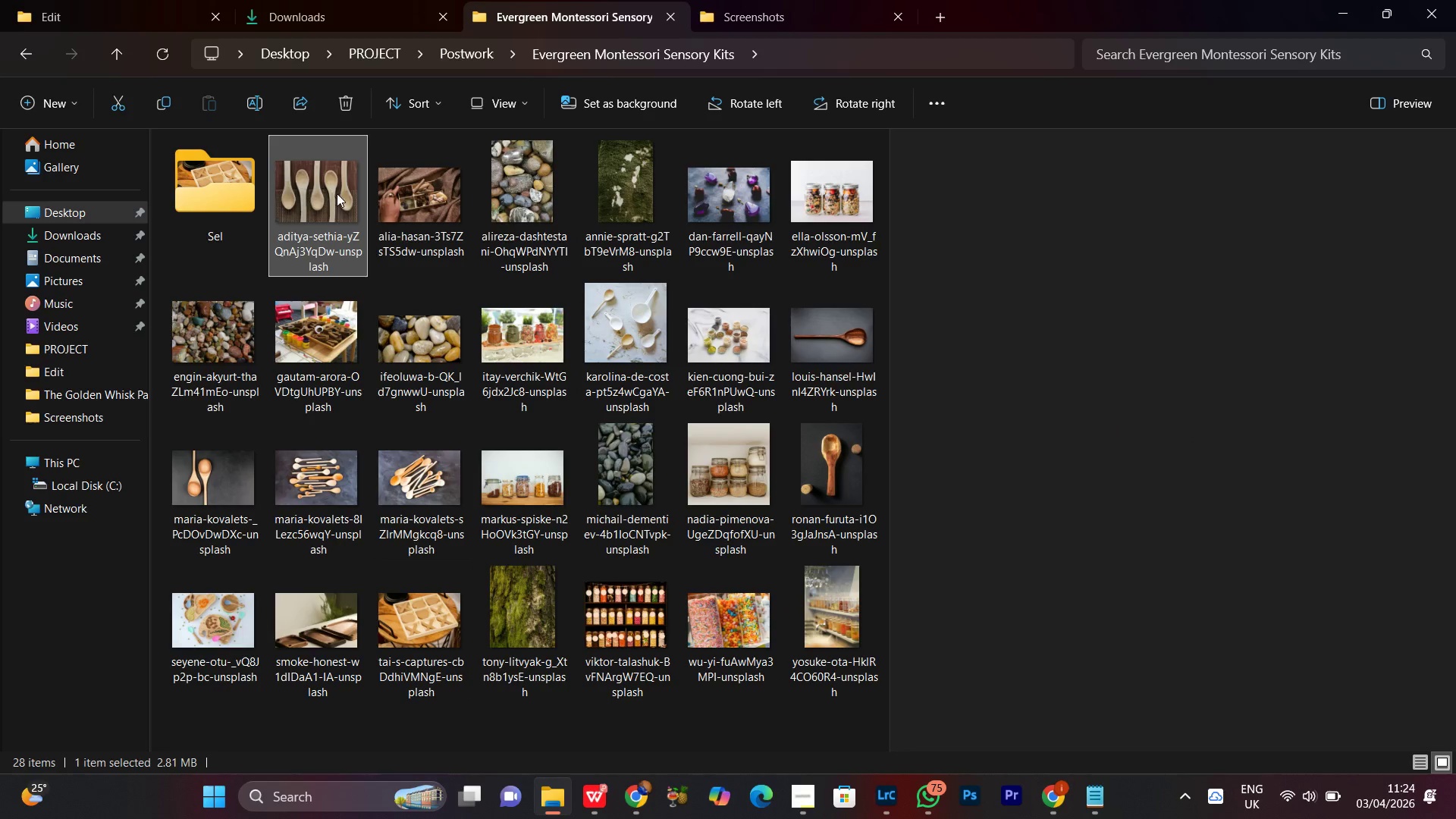 
left_click_drag(start_coordinate=[337, 193], to_coordinate=[177, 209])
 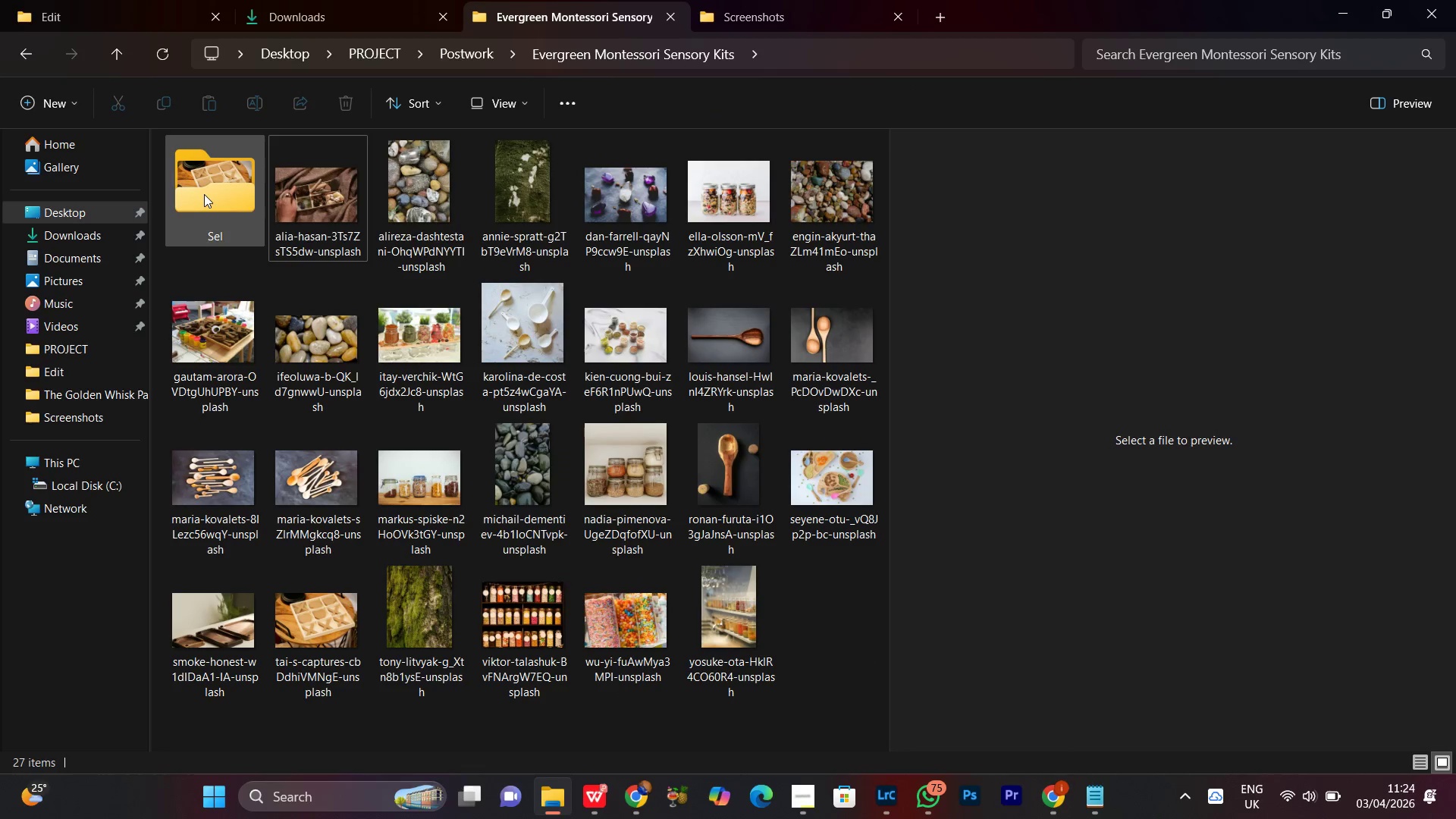 
double_click([204, 194])
 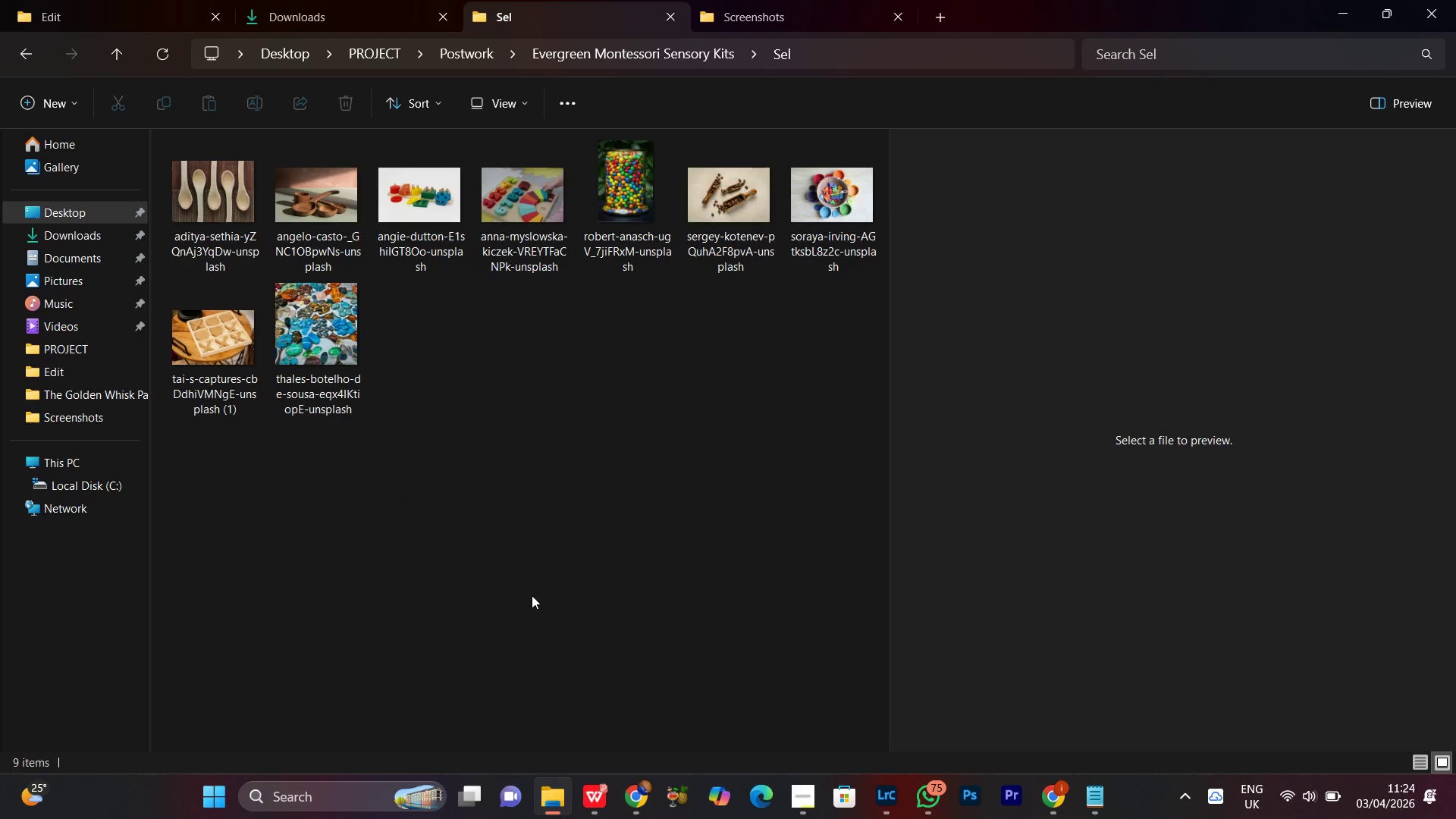 
left_click([544, 585])
 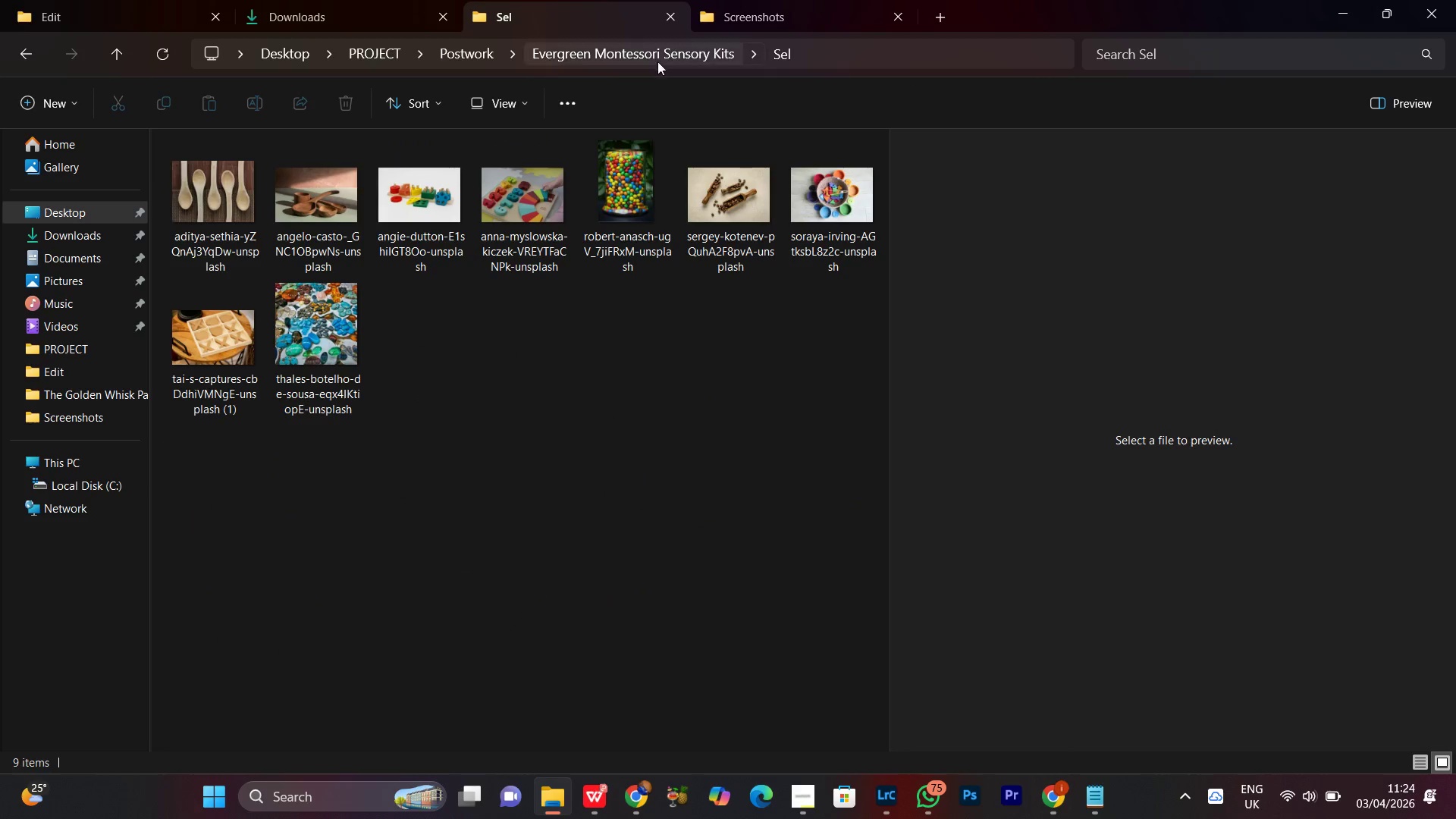 
left_click([656, 58])
 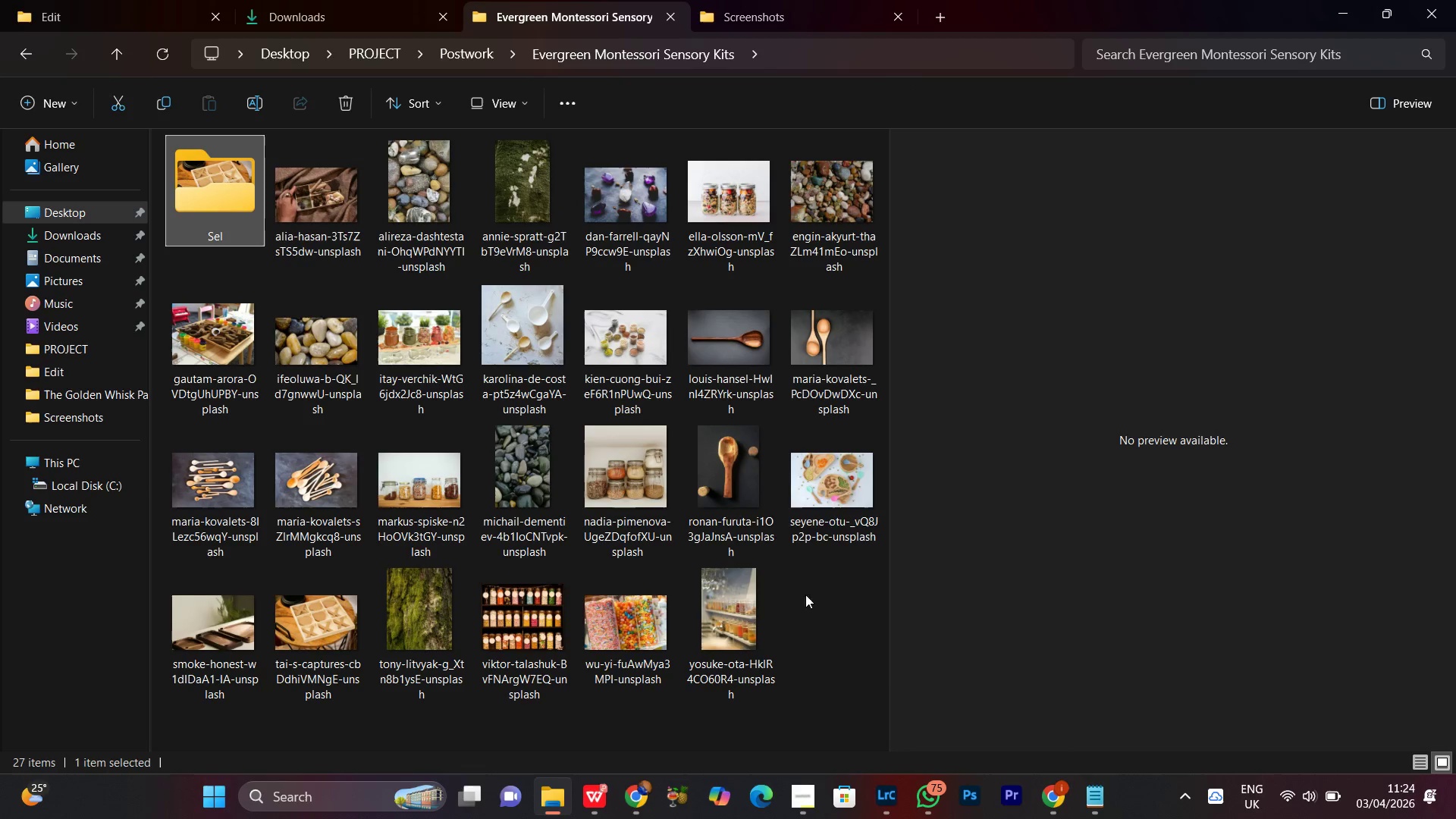 
left_click([849, 482])
 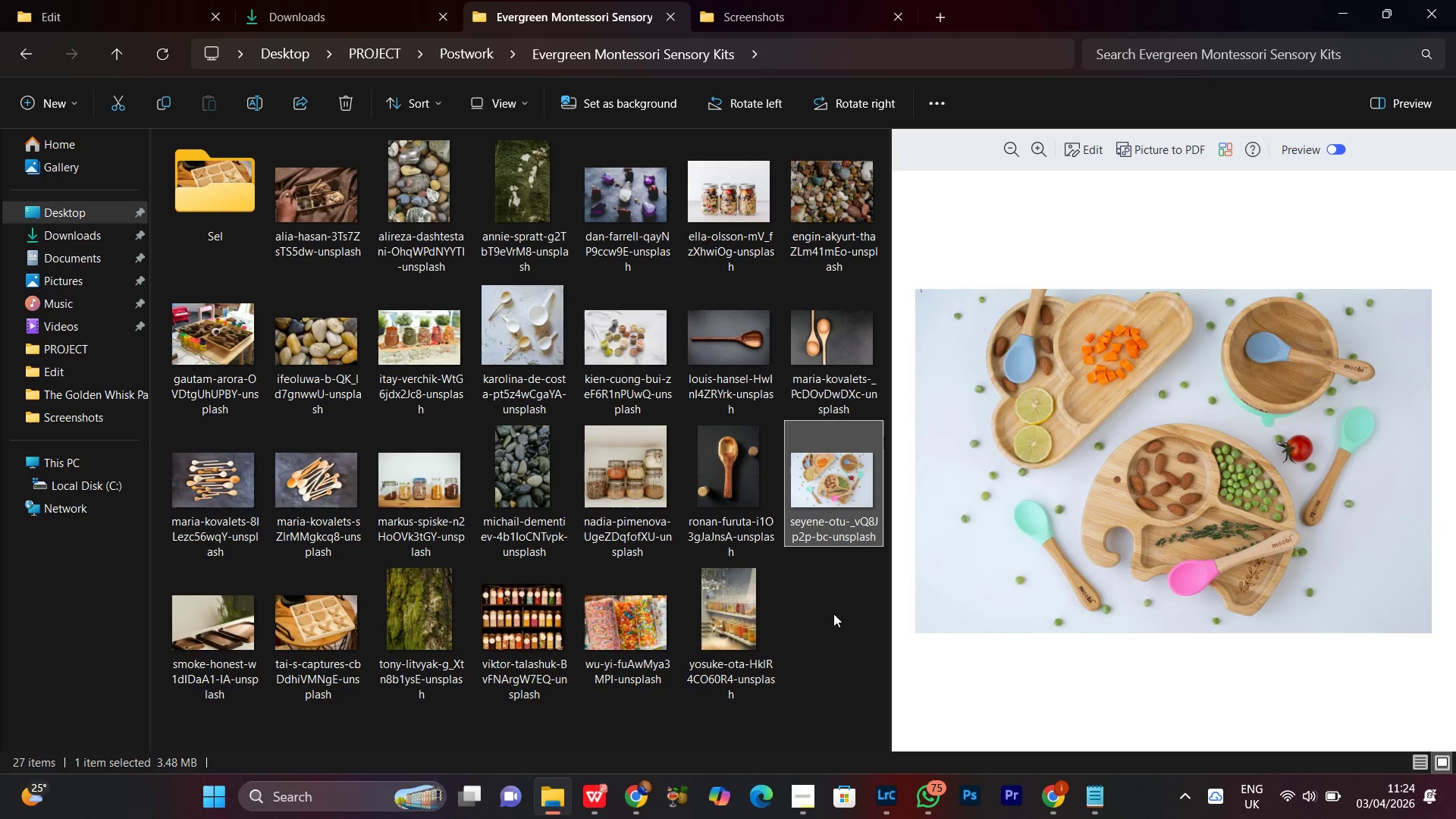 
left_click([735, 489])
 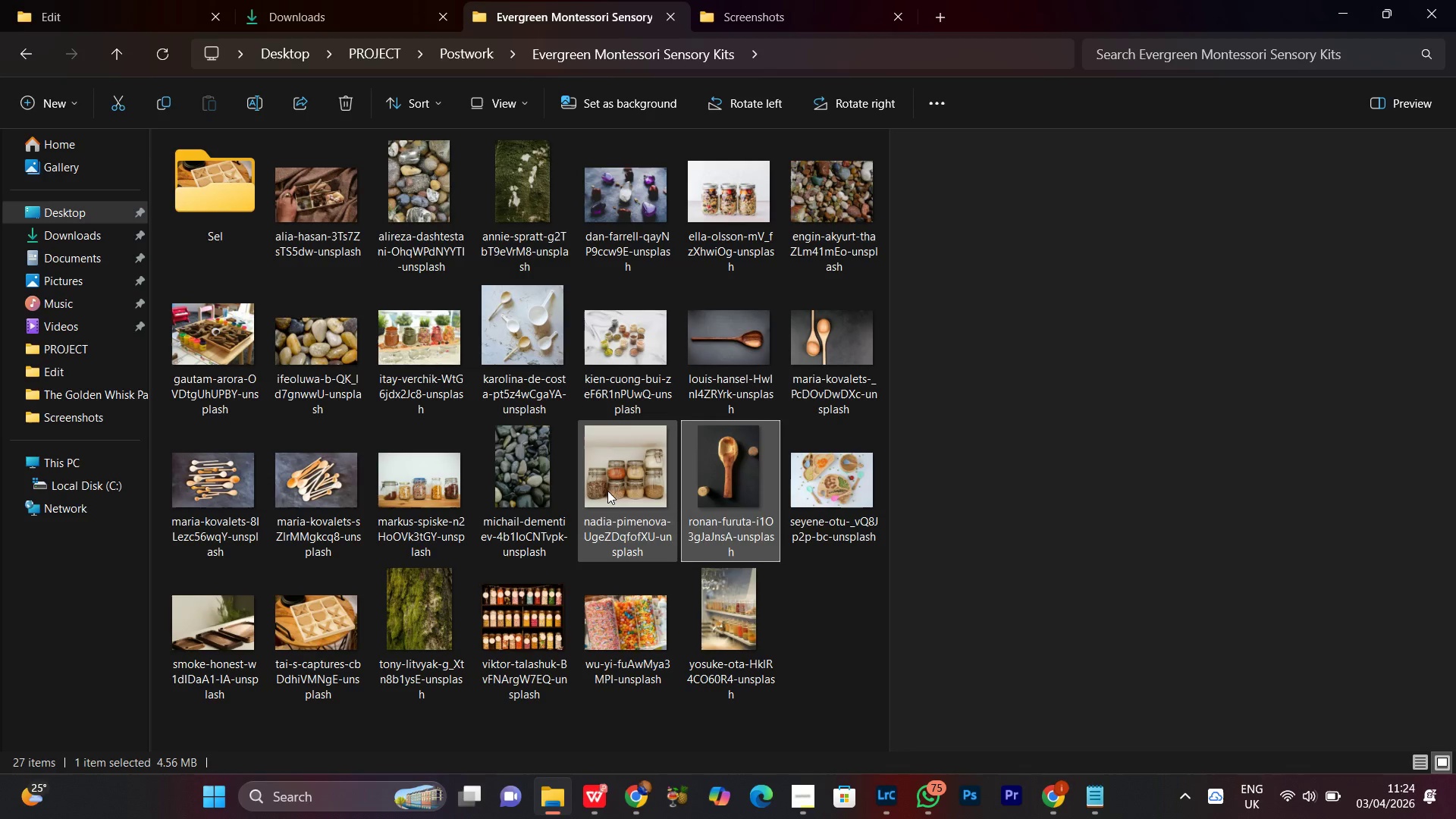 
left_click([607, 489])
 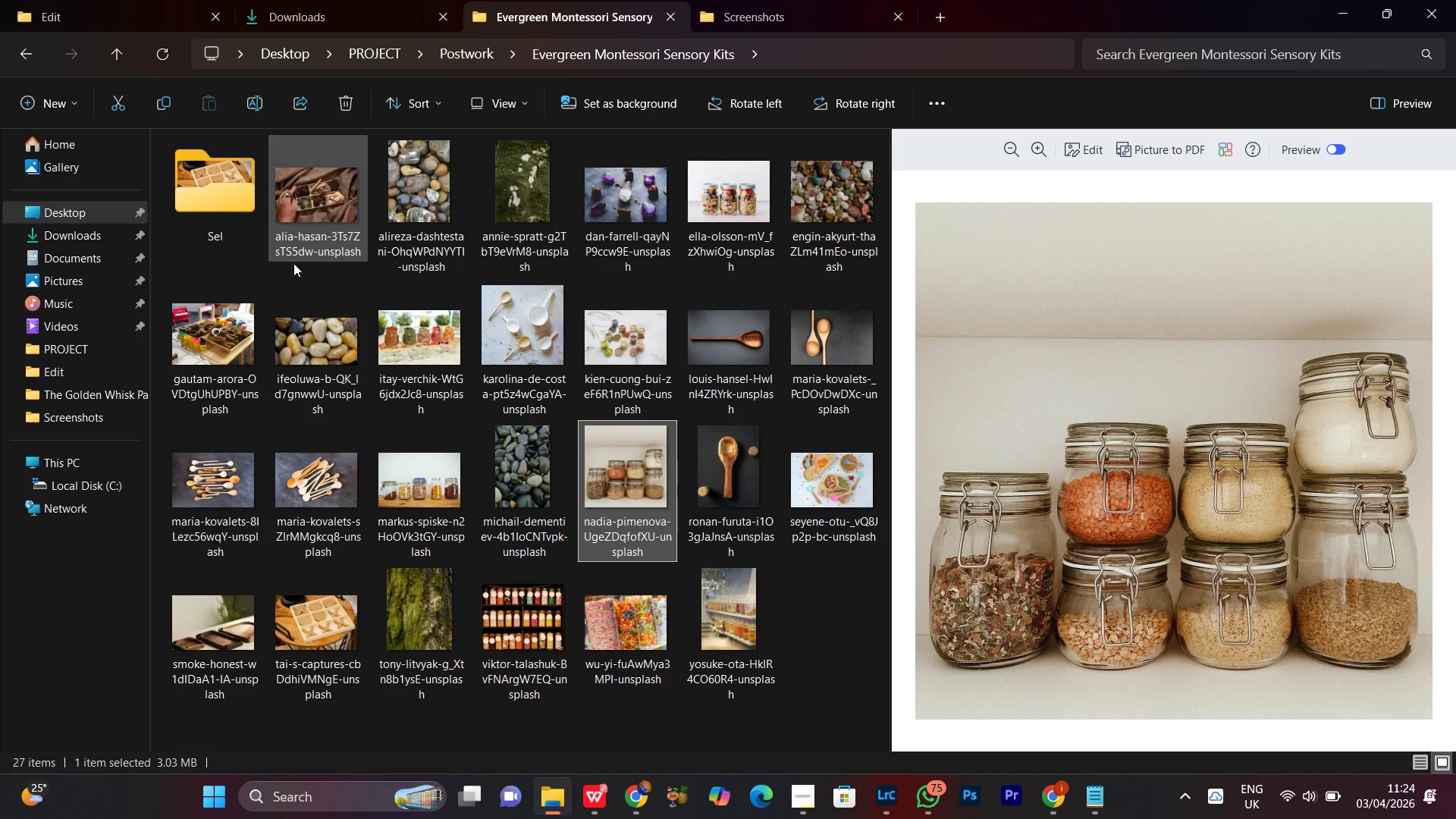 
double_click([218, 204])
 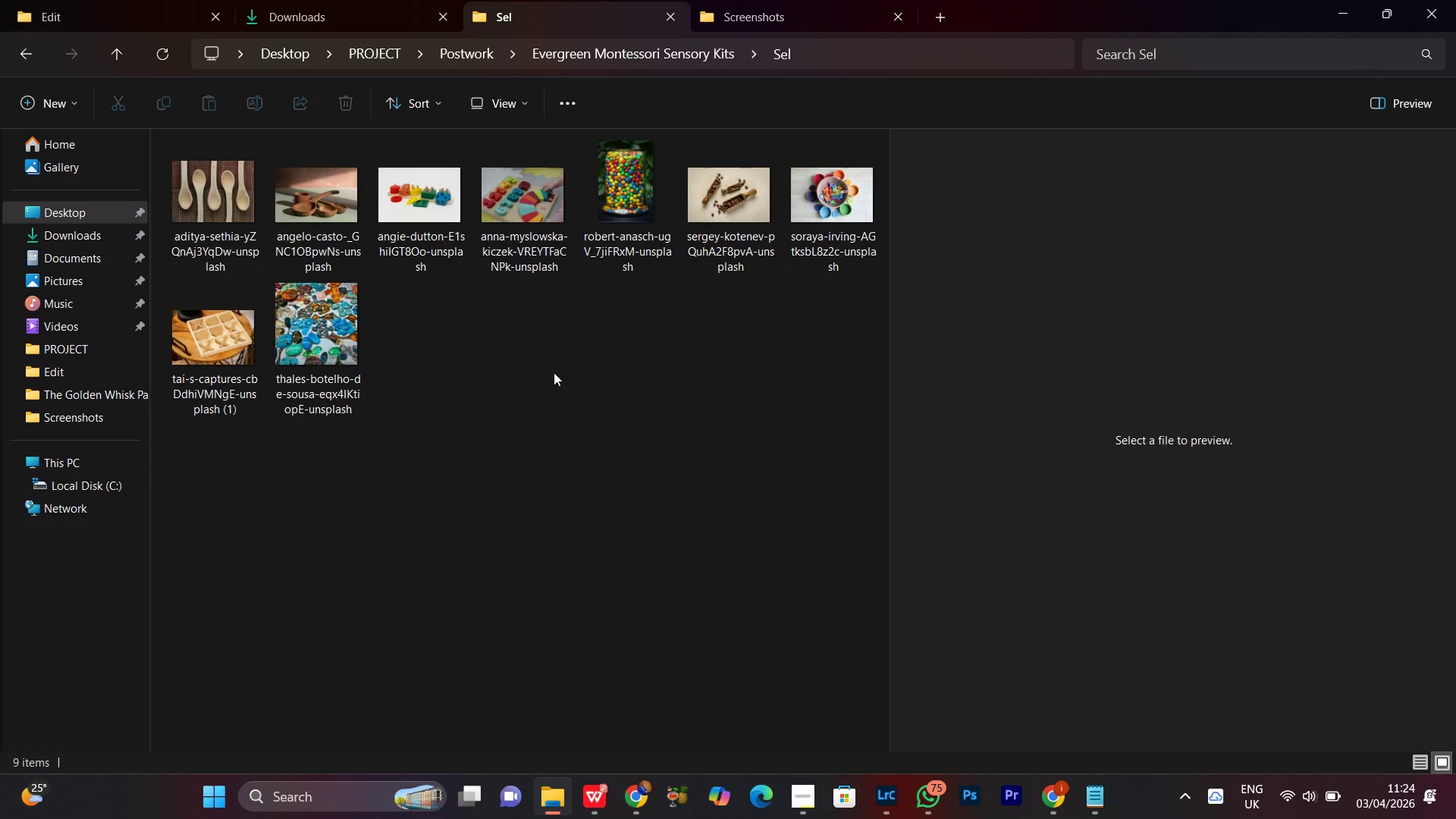 
left_click([326, 343])
 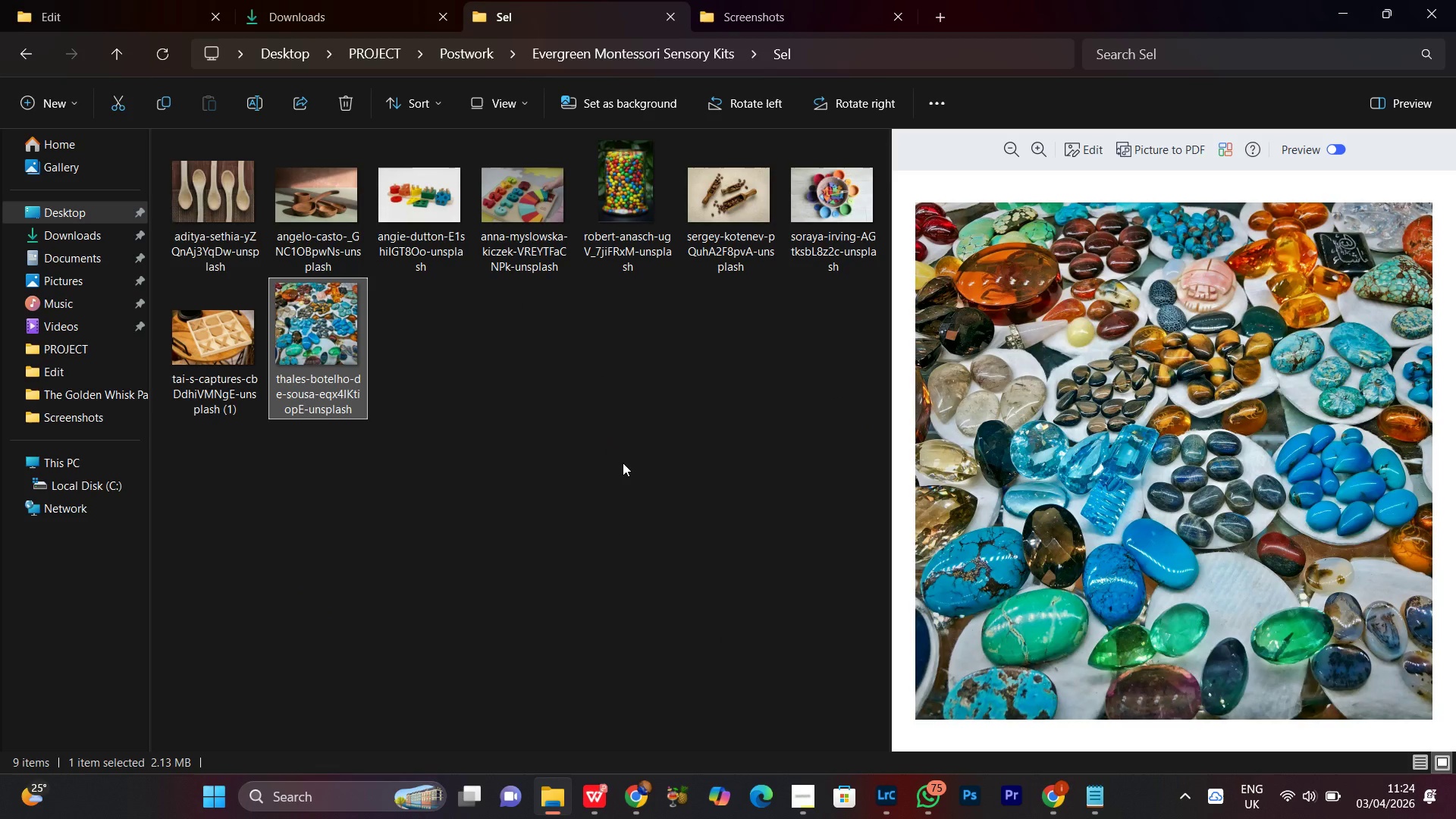 
left_click([623, 463])
 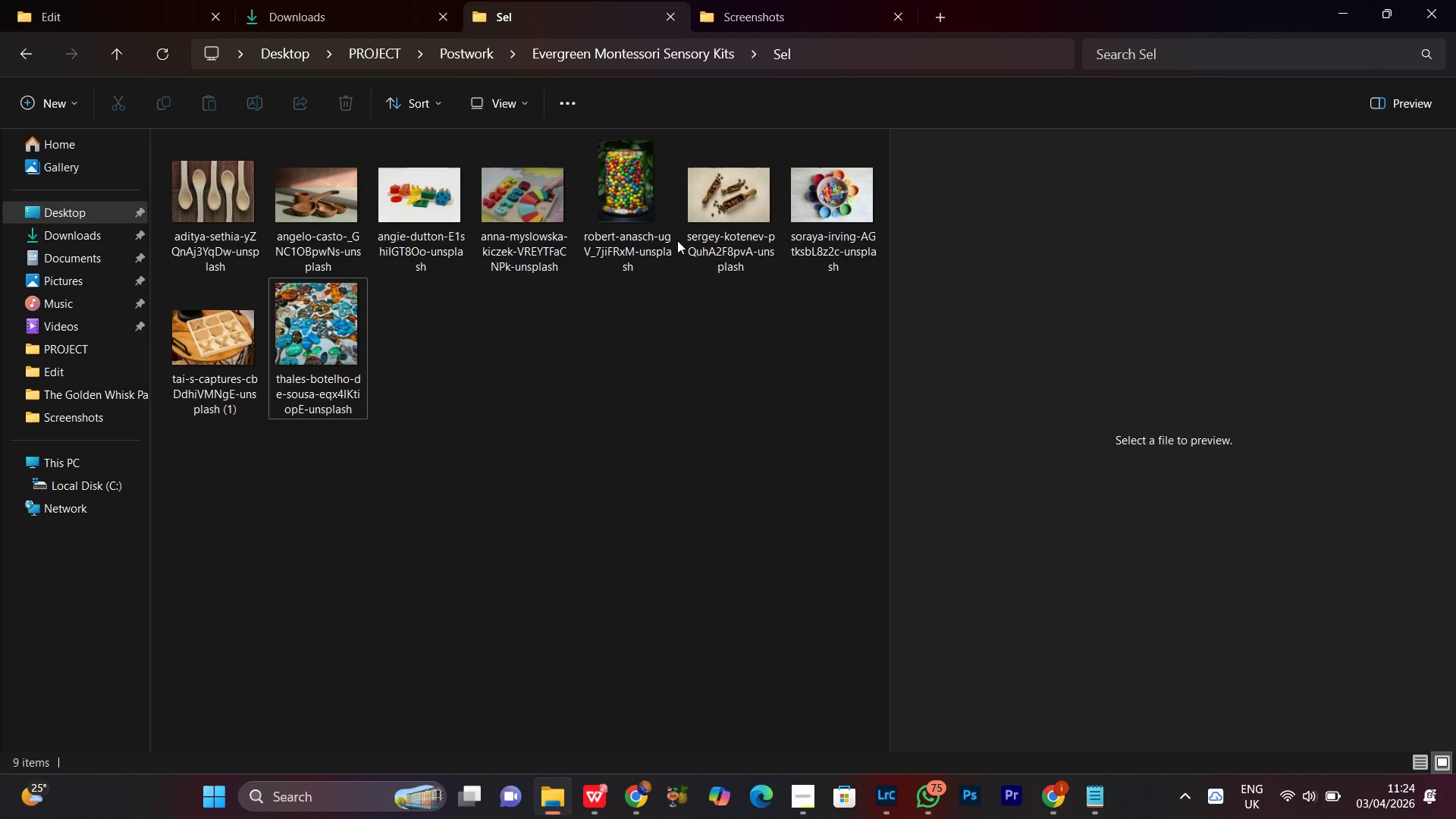 
left_click([632, 190])
 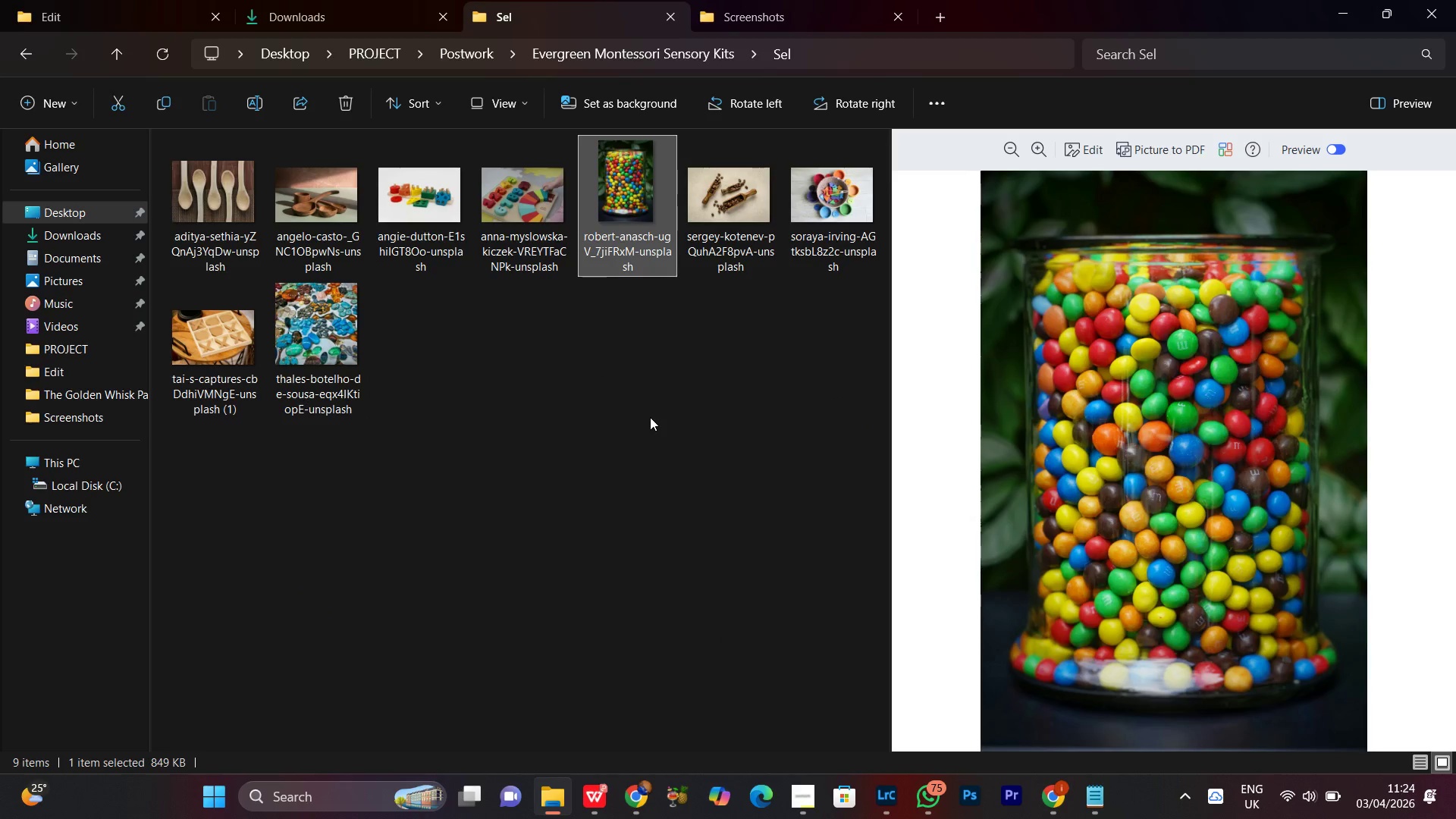 
left_click([650, 417])
 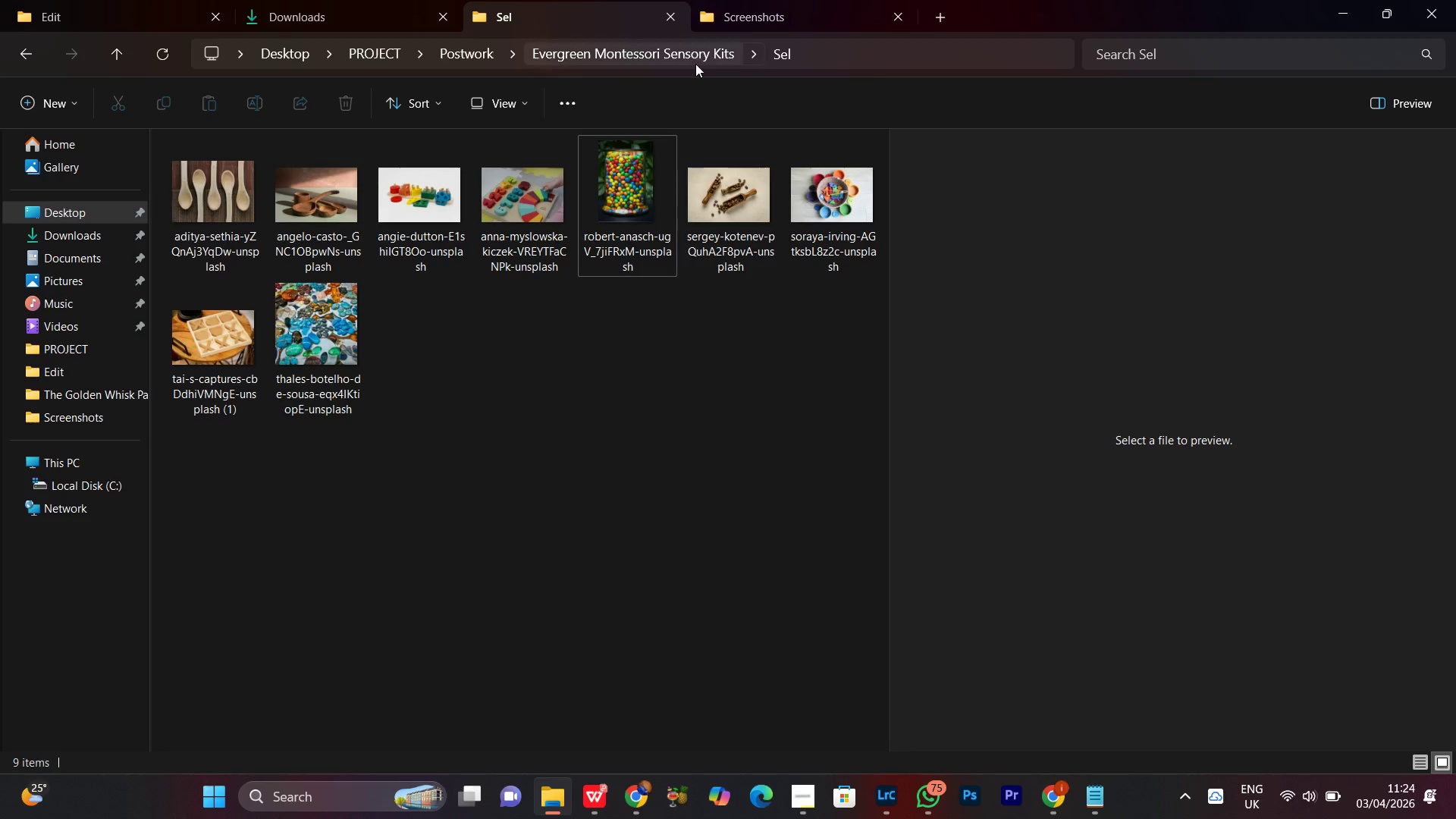 
left_click([692, 58])
 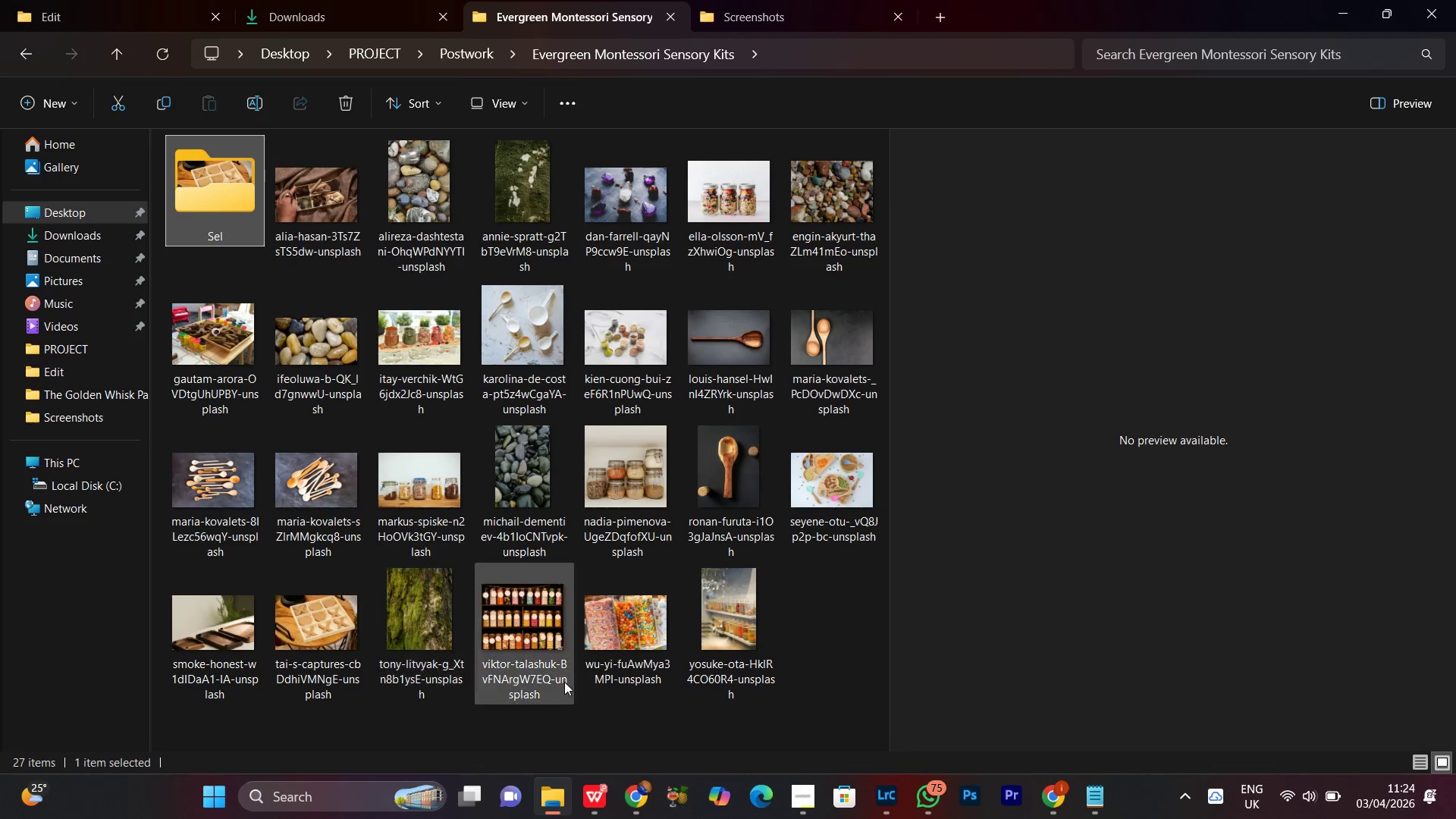 
left_click([525, 488])
 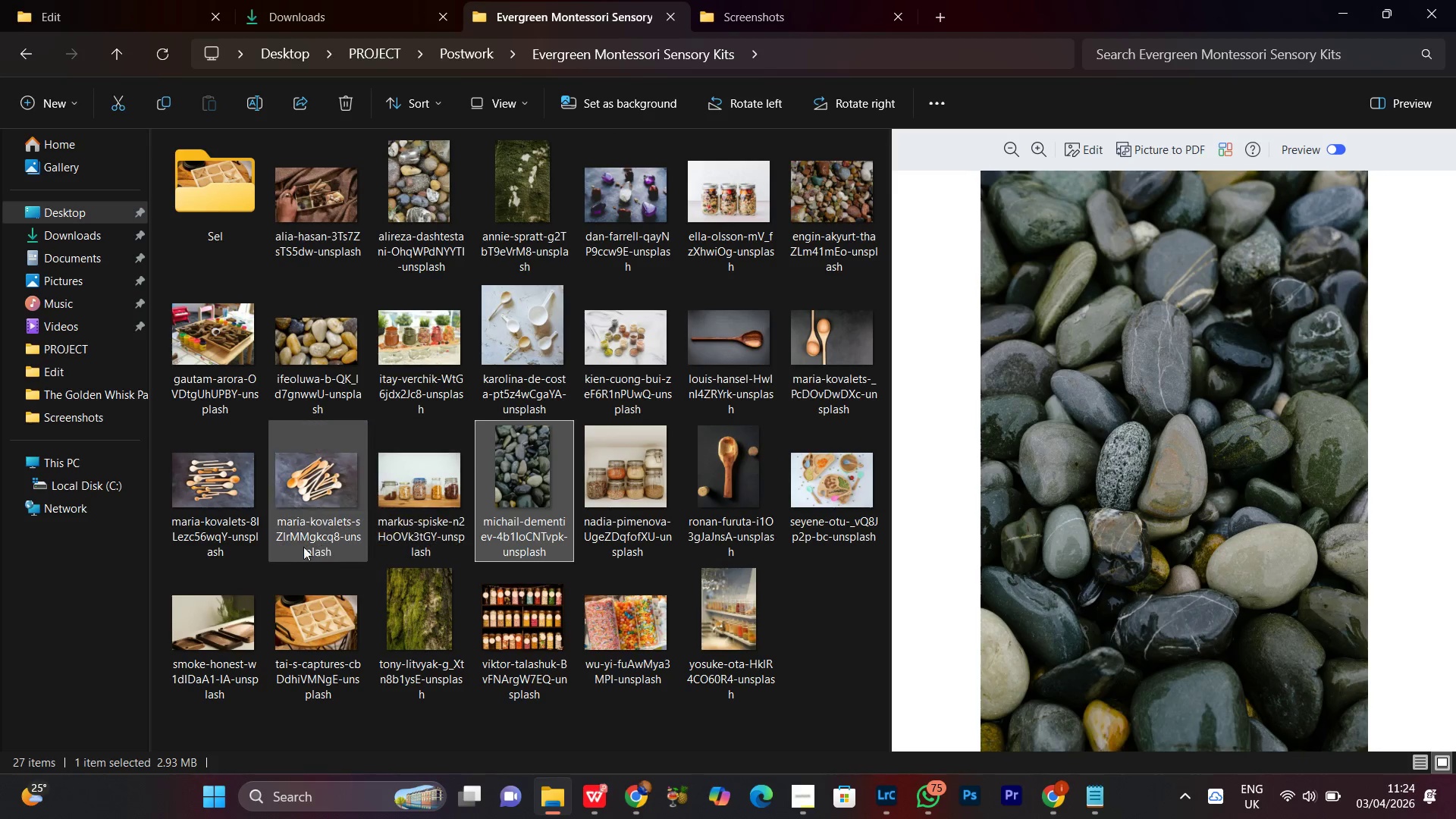 
left_click([829, 216])
 